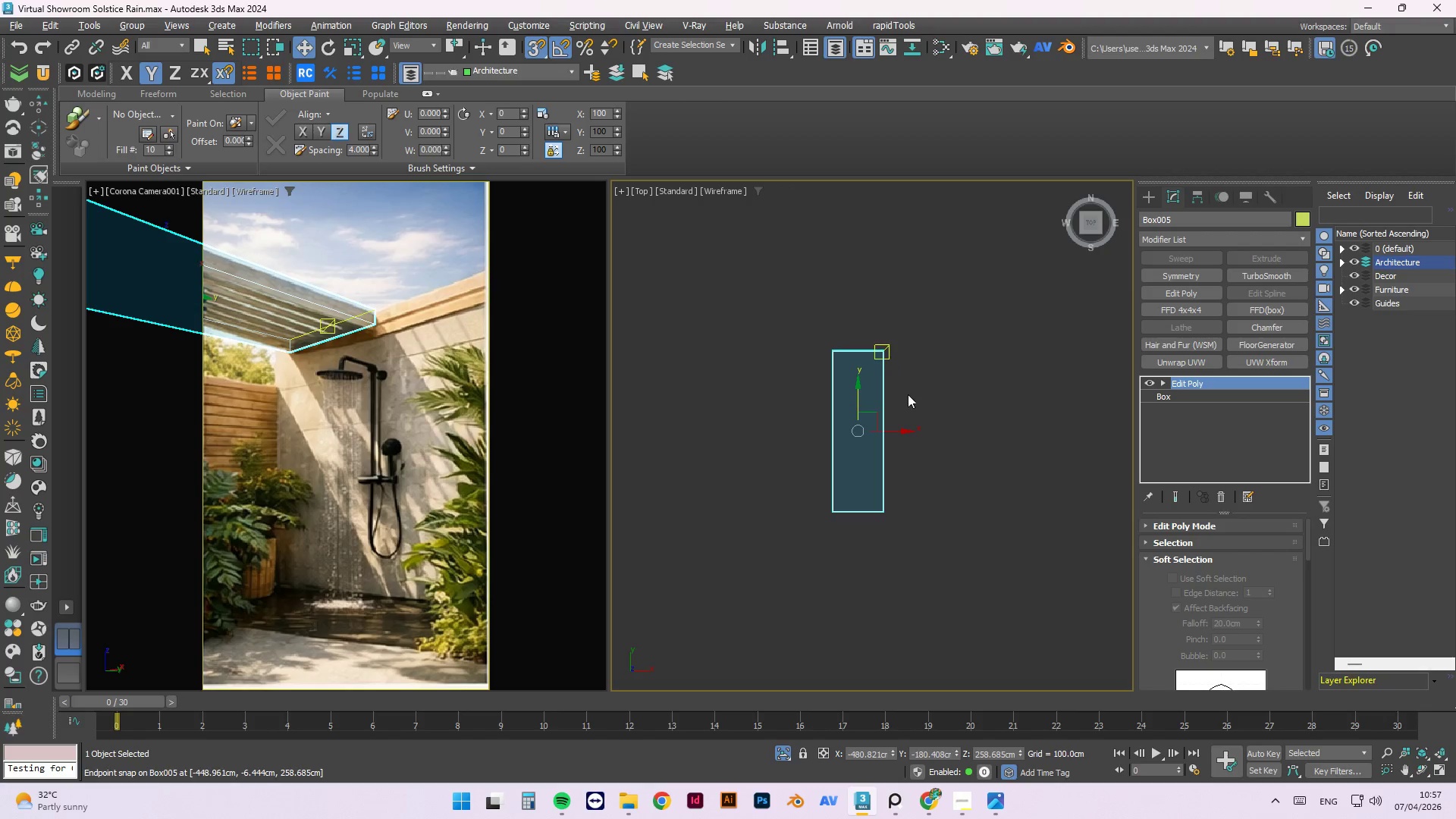 
scroll: coordinate [902, 391], scroll_direction: up, amount: 2.0
 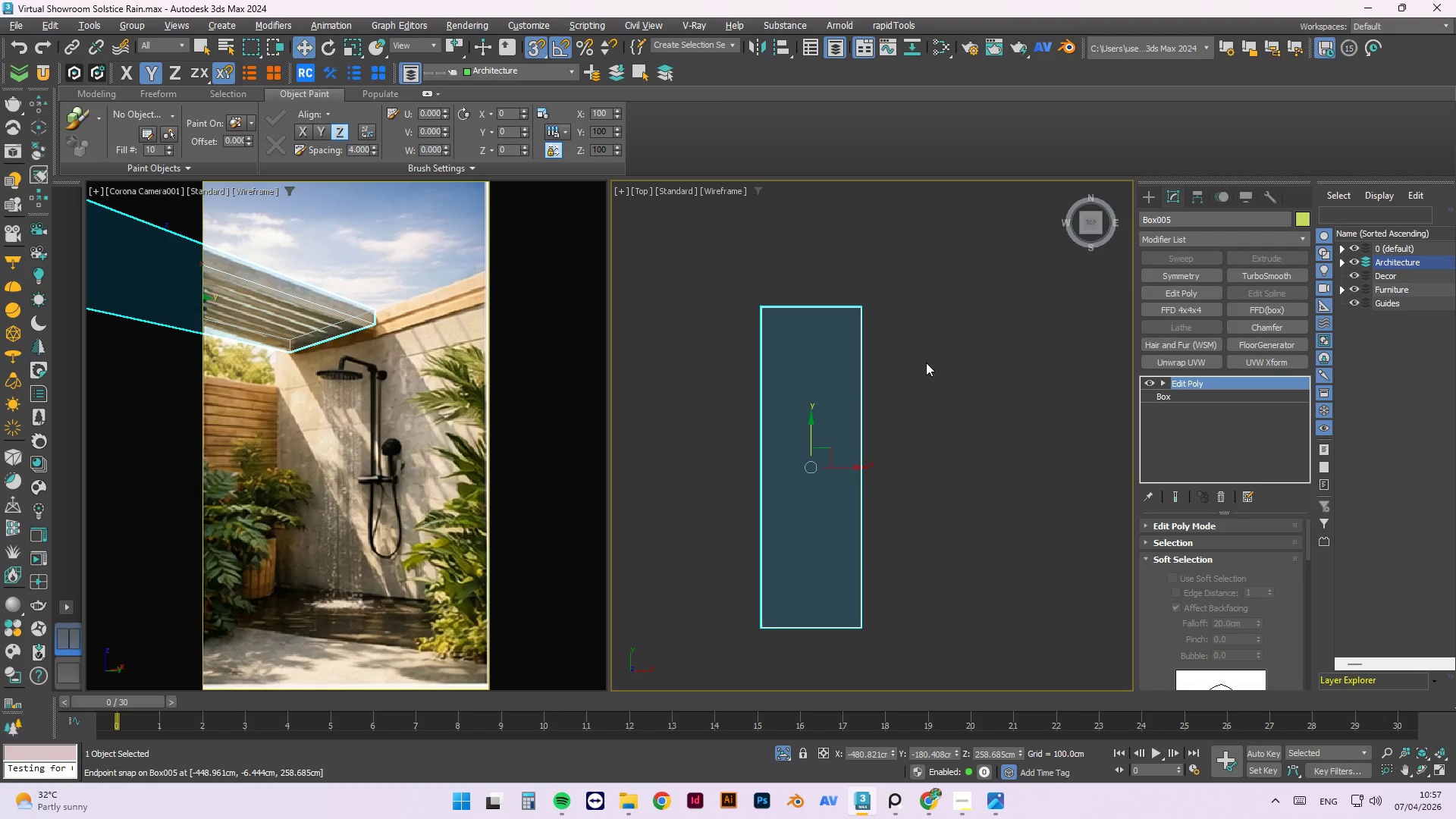 
key(Alt+1)
 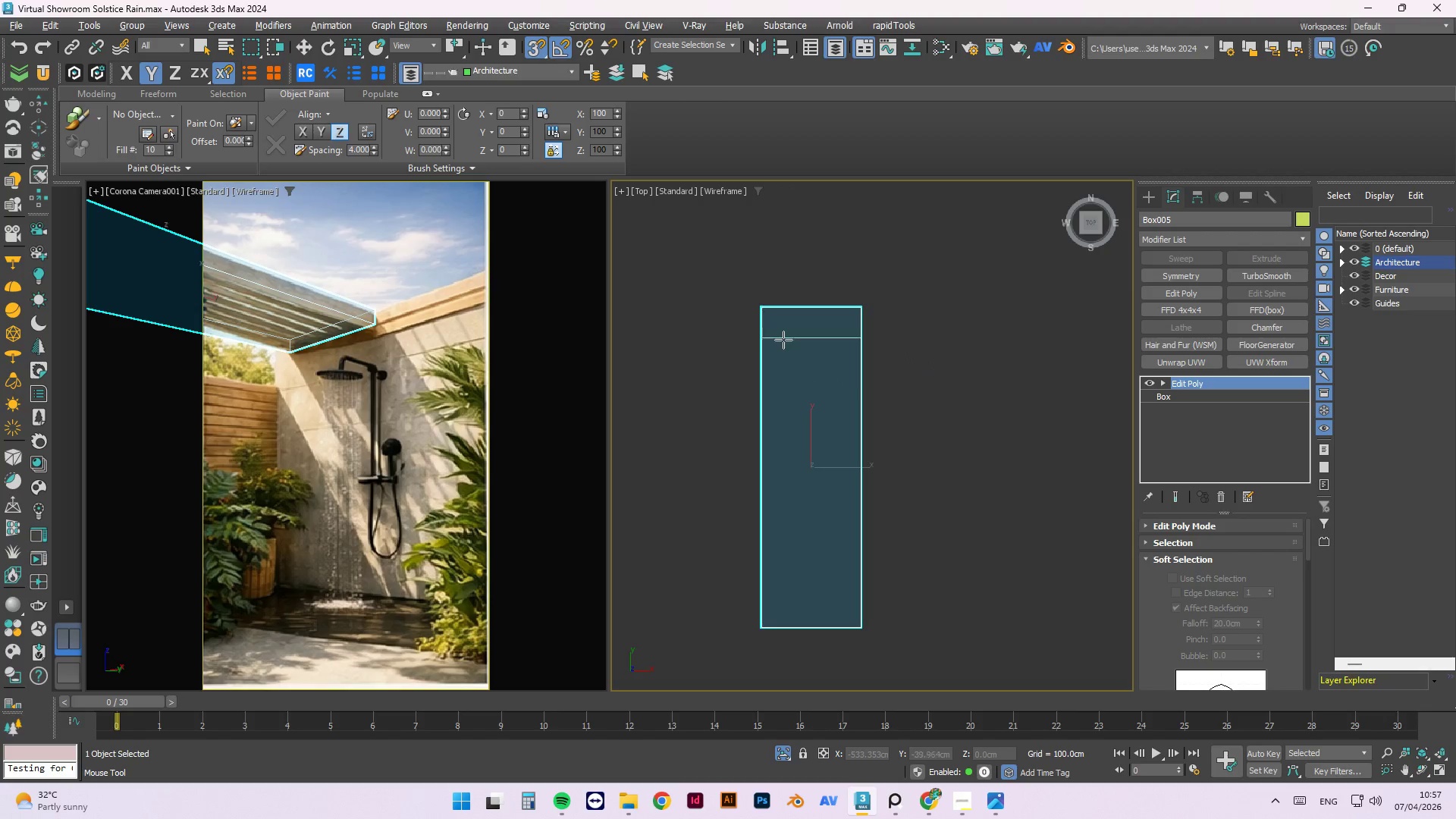 
scroll: coordinate [776, 312], scroll_direction: up, amount: 2.0
 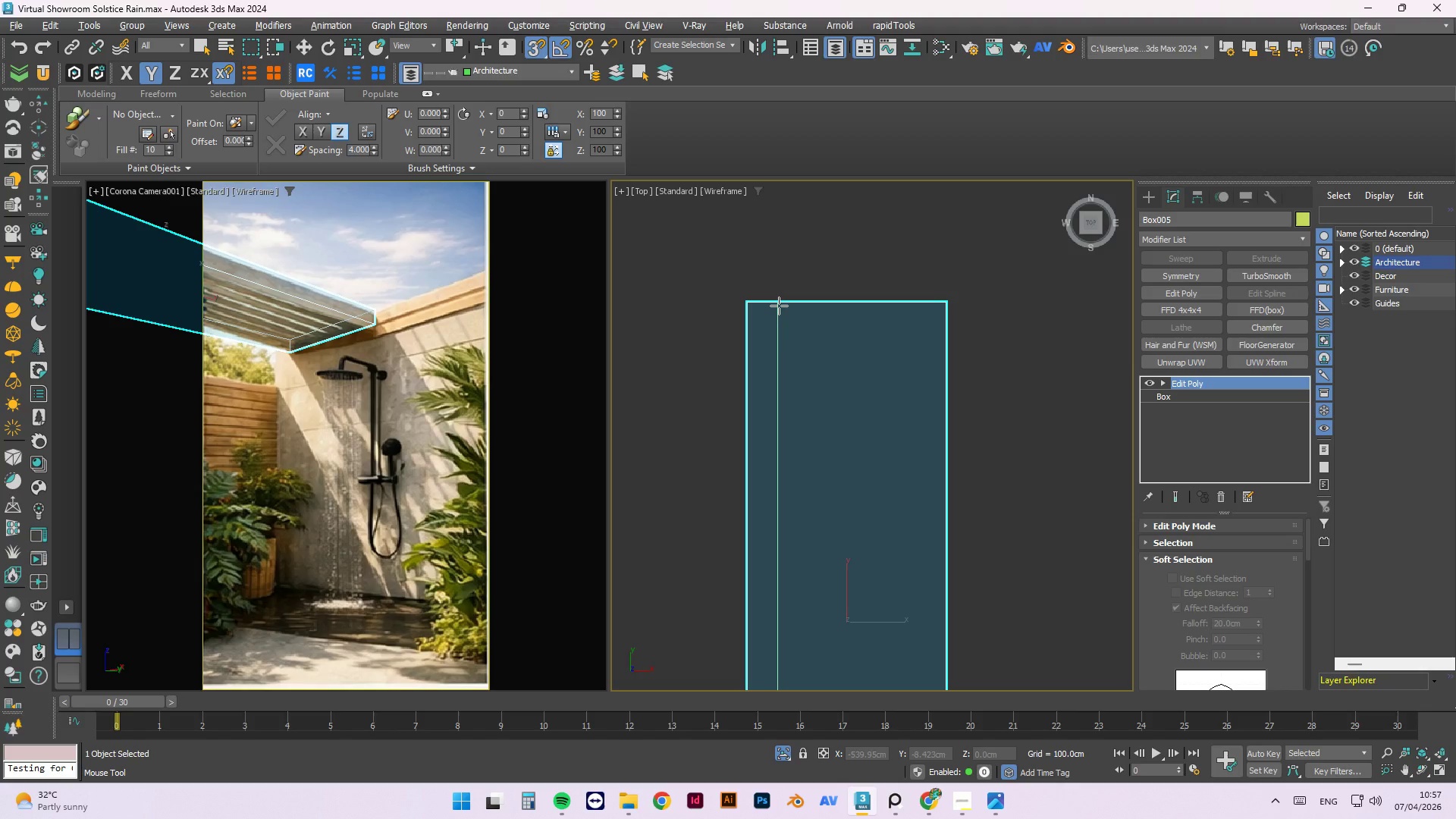 
key(Escape)
 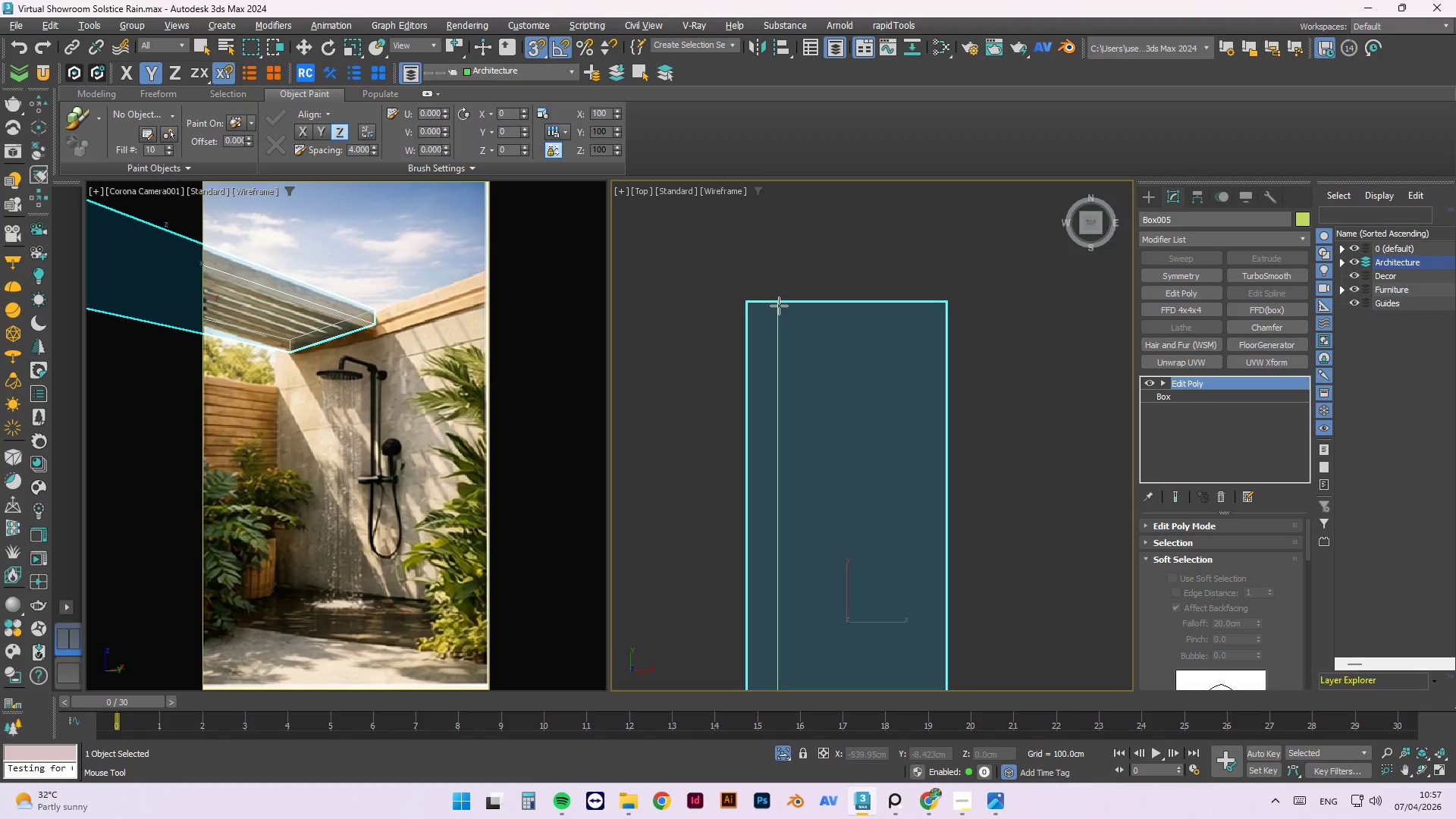 
key(Escape)
 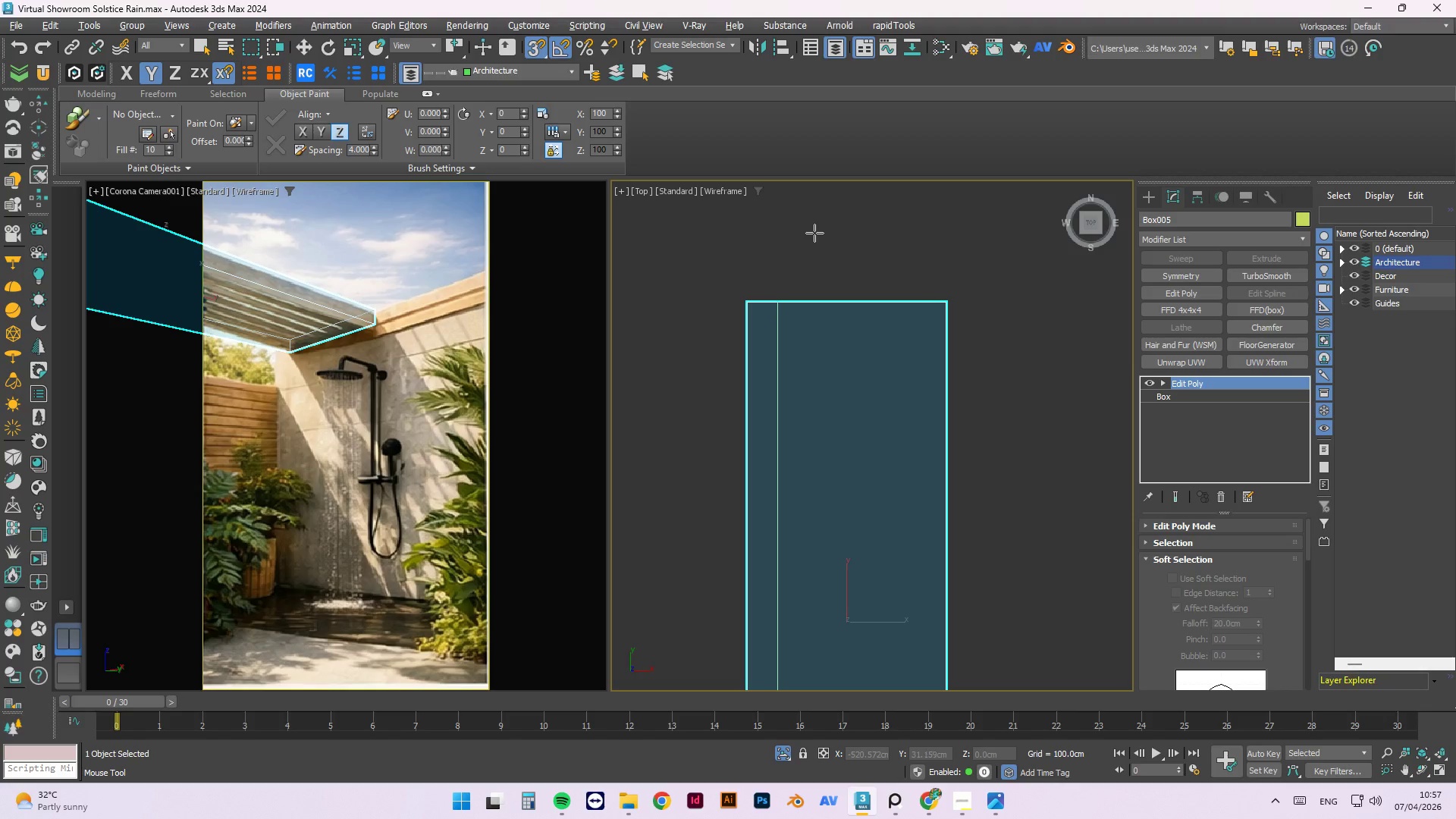 
right_click([814, 233])
 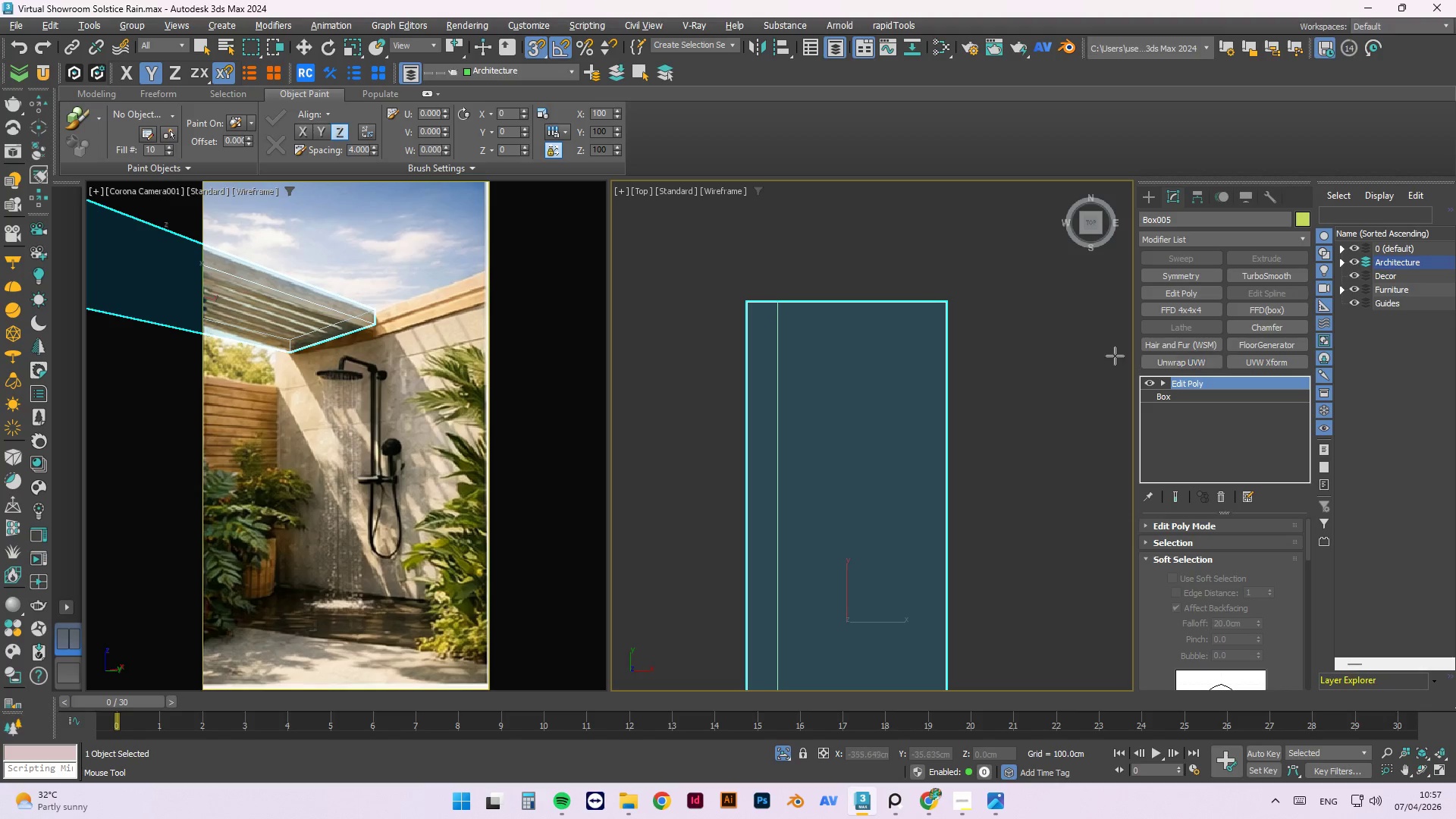 
key(Alt+1)
 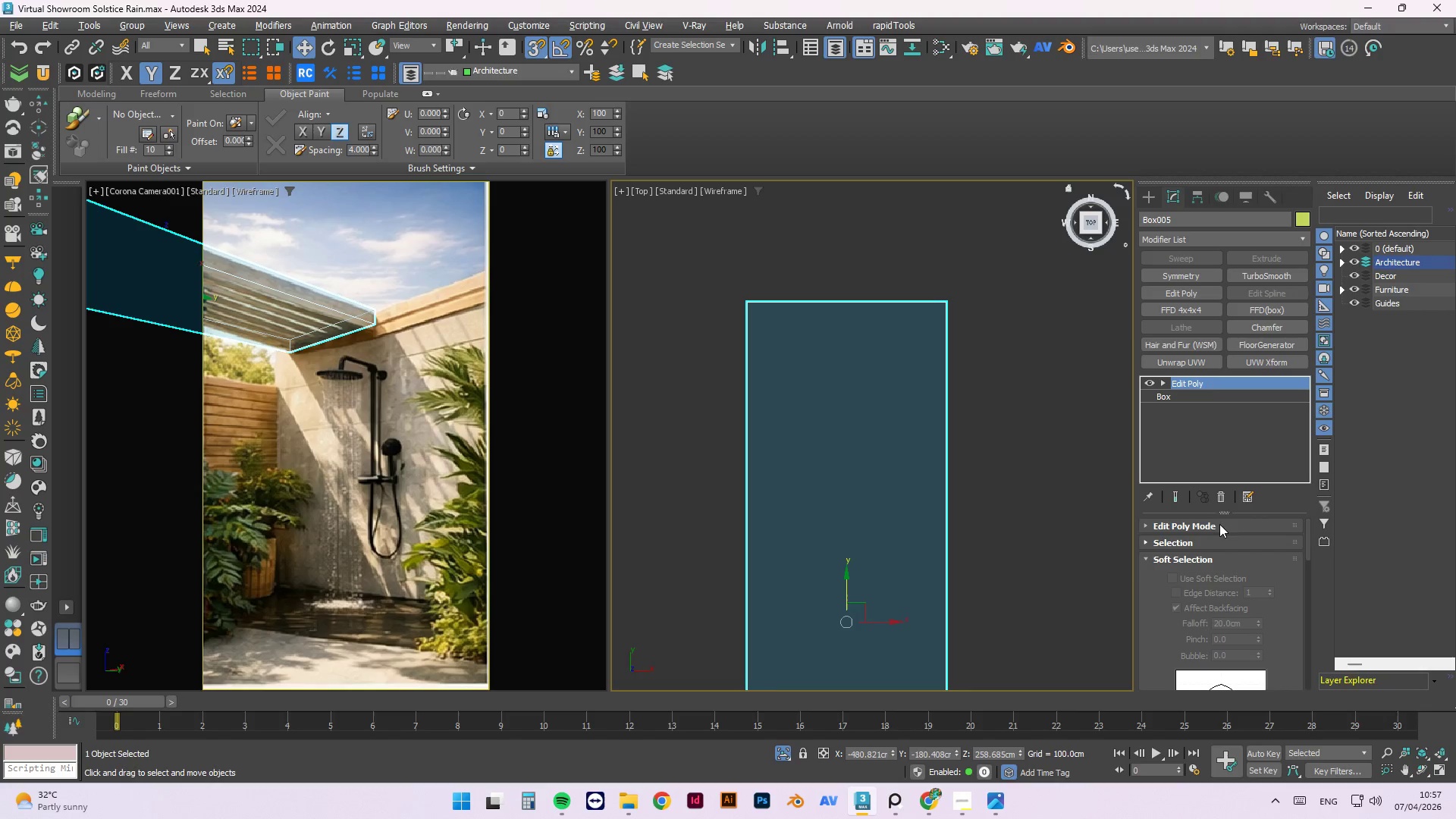 
left_click([1180, 399])
 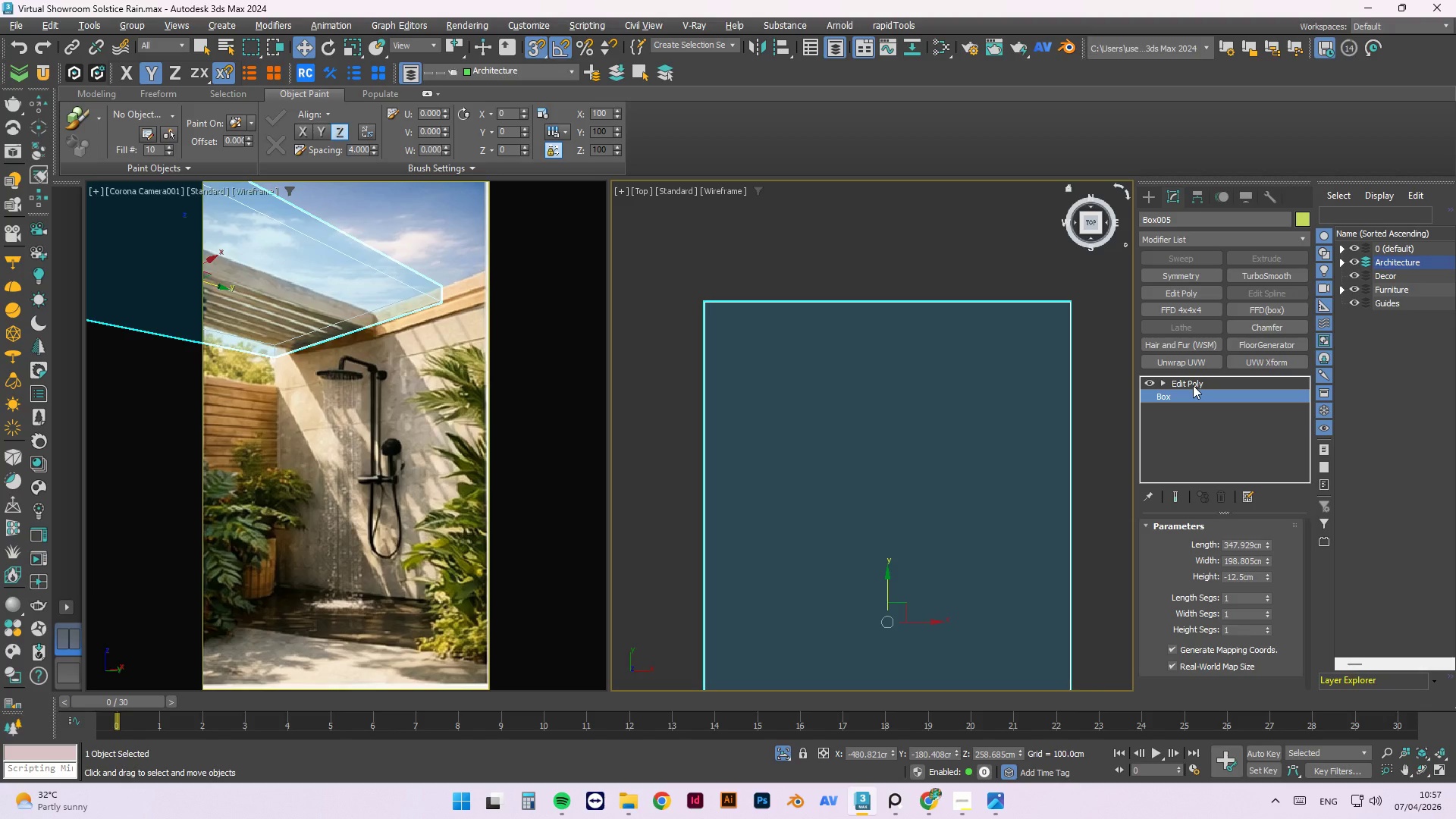 
left_click([1193, 385])
 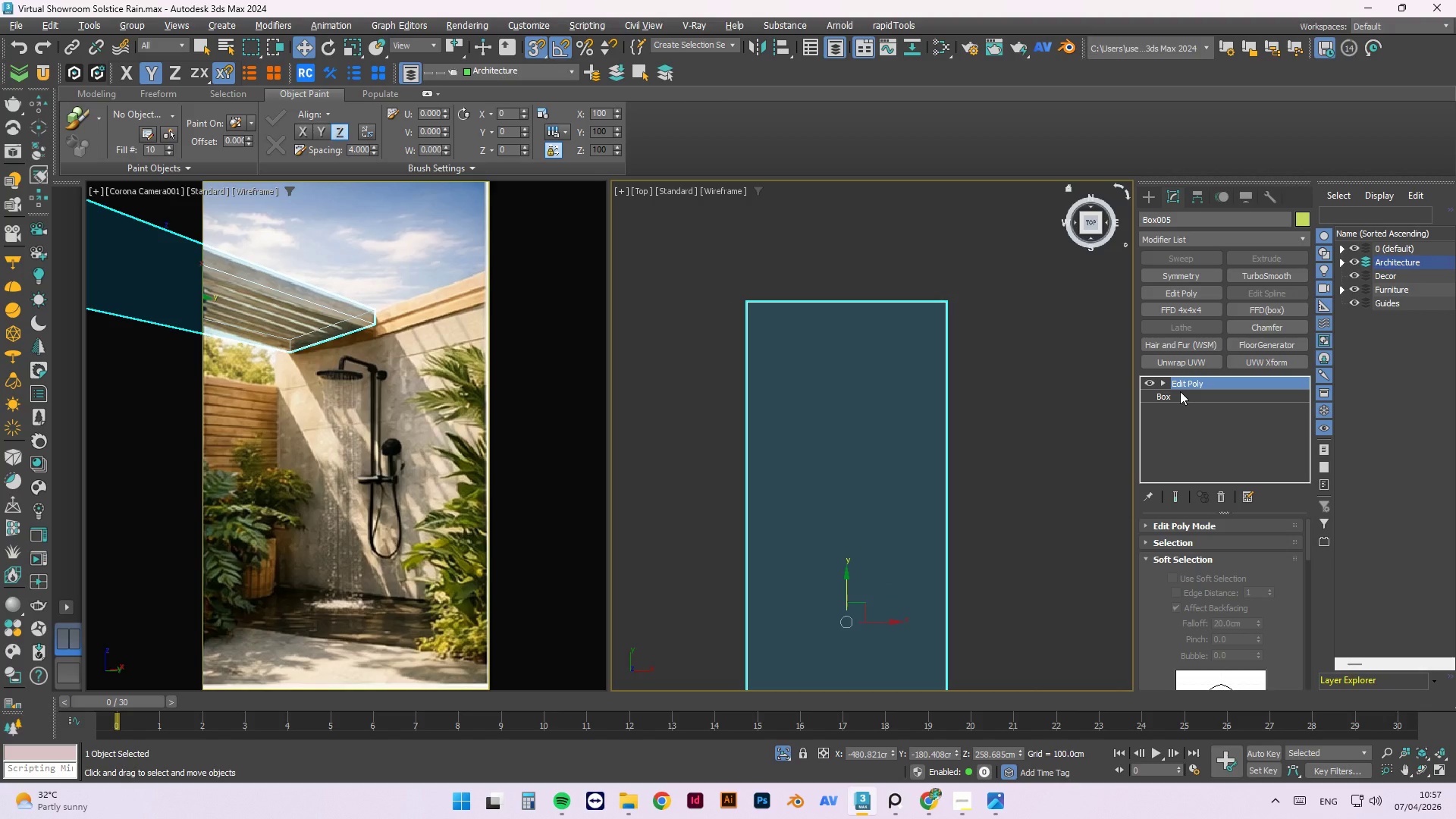 
scroll: coordinate [956, 313], scroll_direction: down, amount: 3.0
 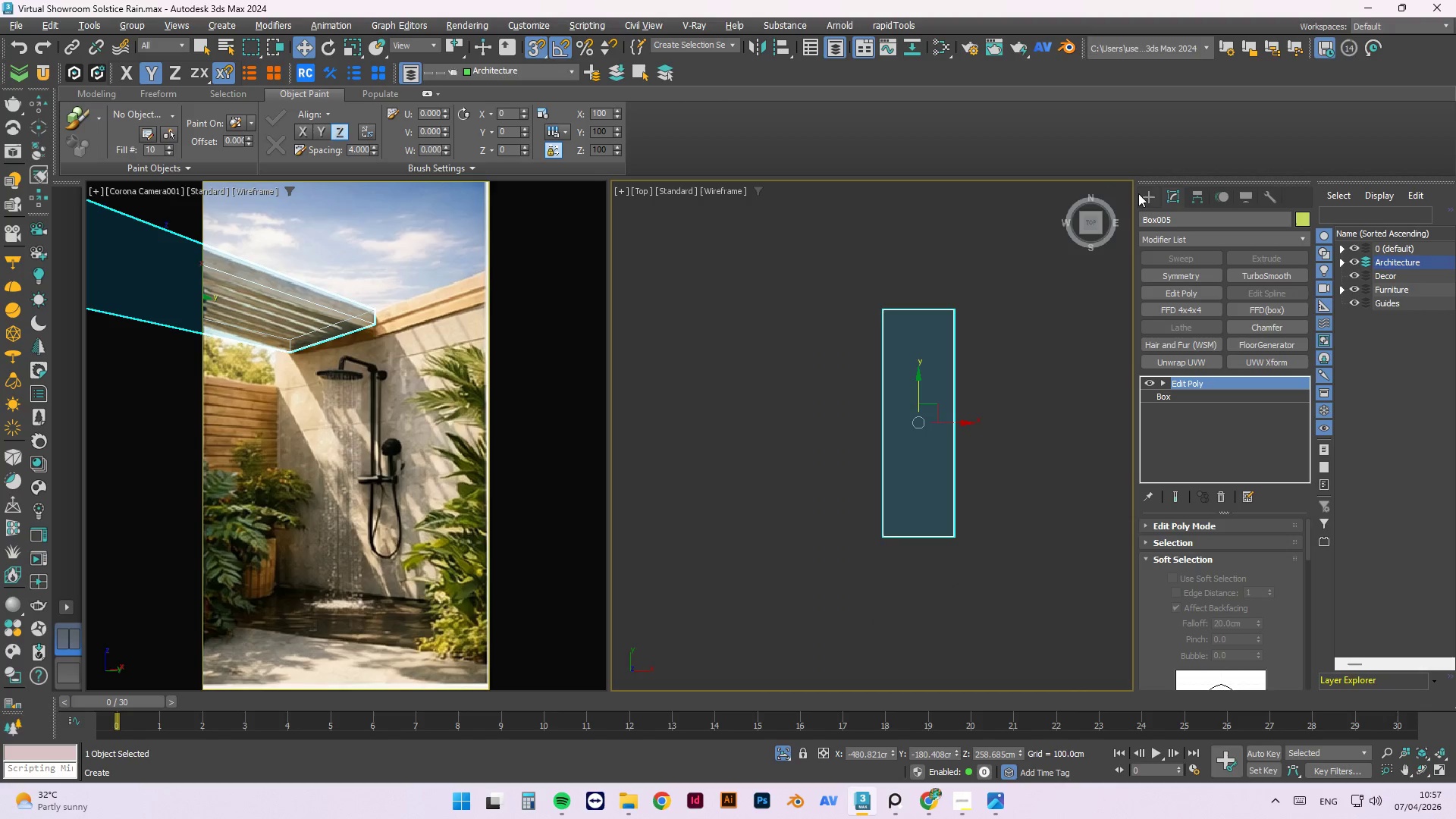 
left_click([1150, 194])
 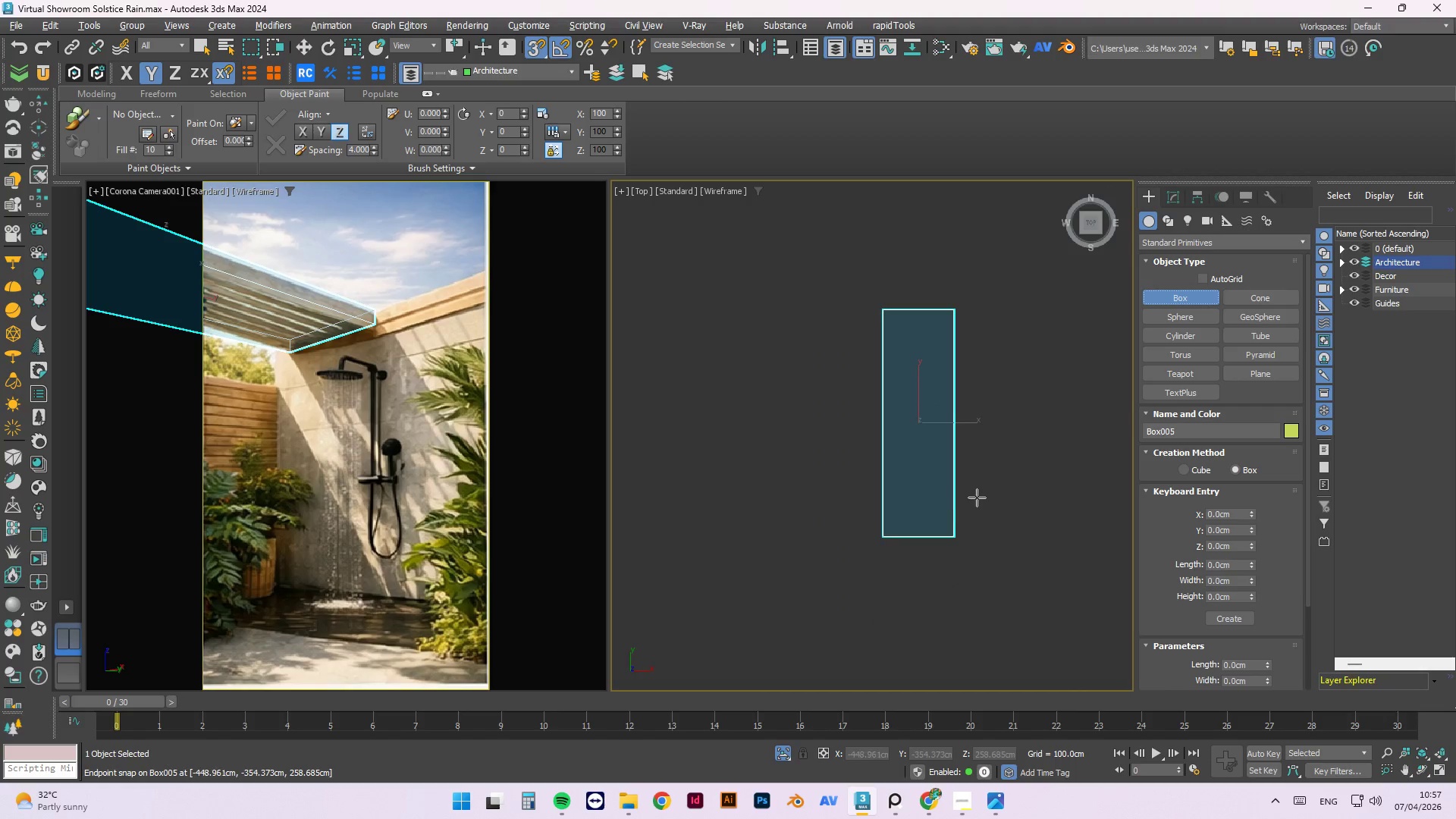 
scroll: coordinate [1252, 627], scroll_direction: down, amount: 7.0
 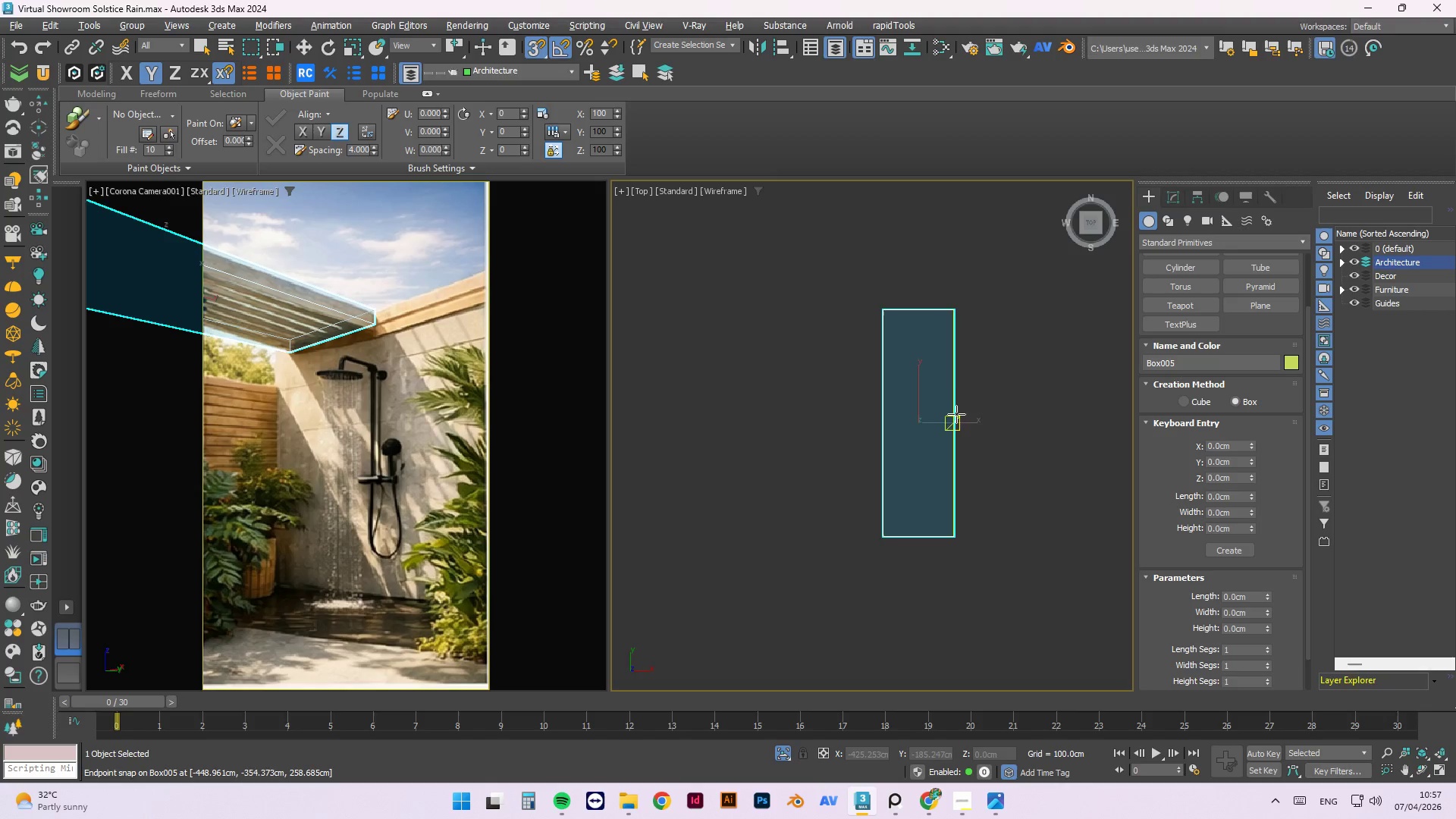 
hold_key(key=AltLeft, duration=0.62)
 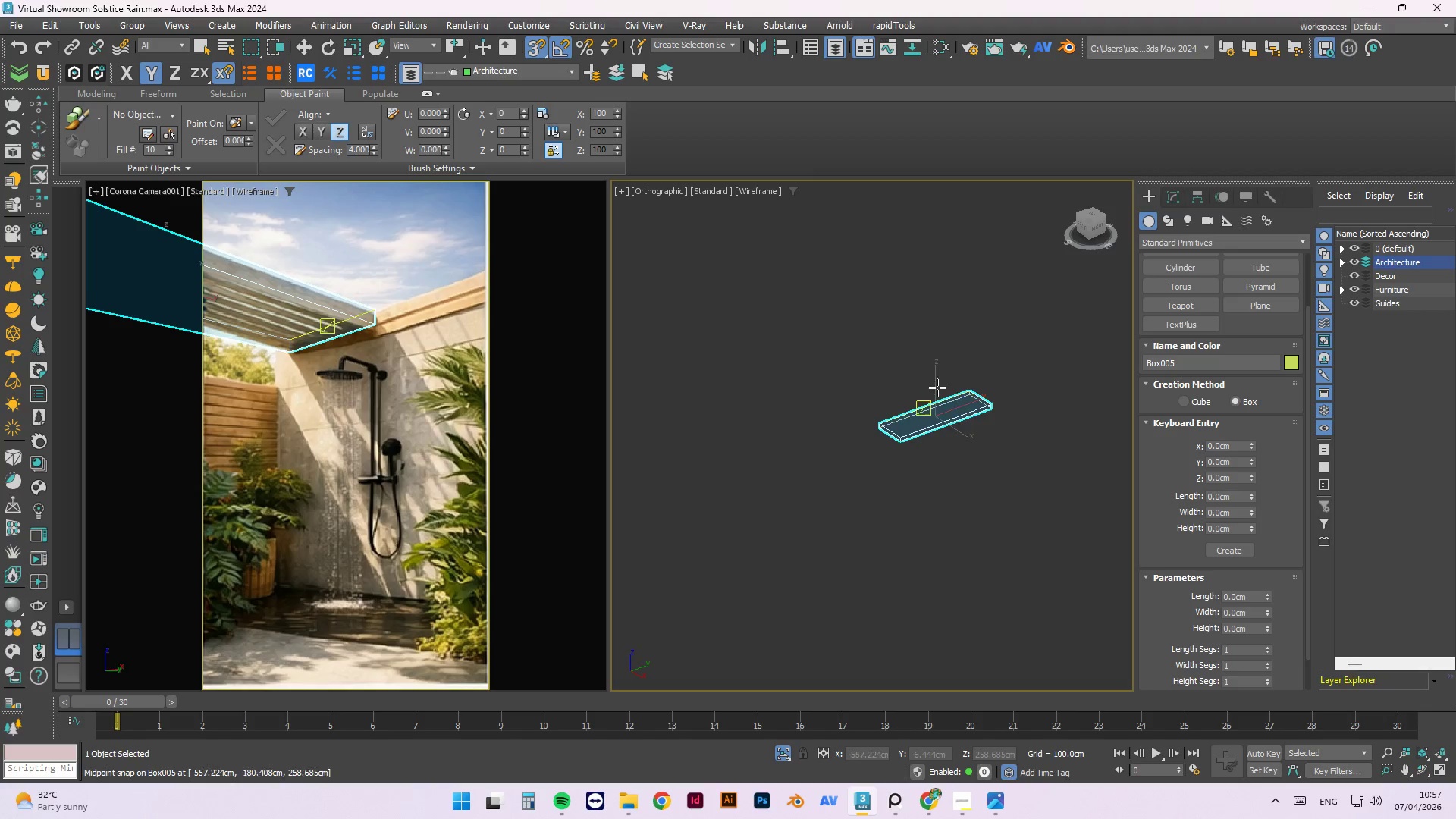 
scroll: coordinate [952, 409], scroll_direction: down, amount: 2.0
 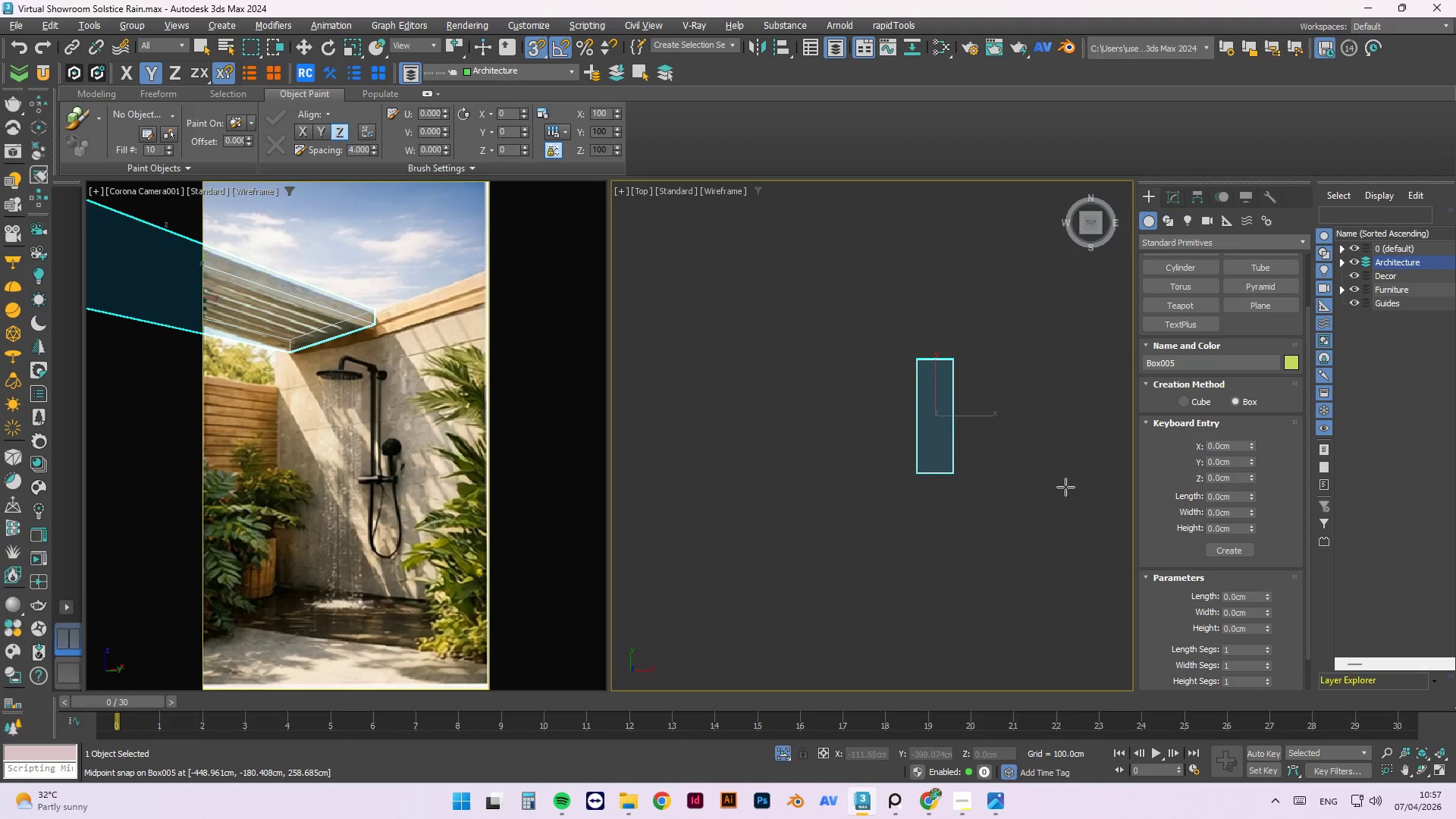 
scroll: coordinate [918, 425], scroll_direction: up, amount: 3.0
 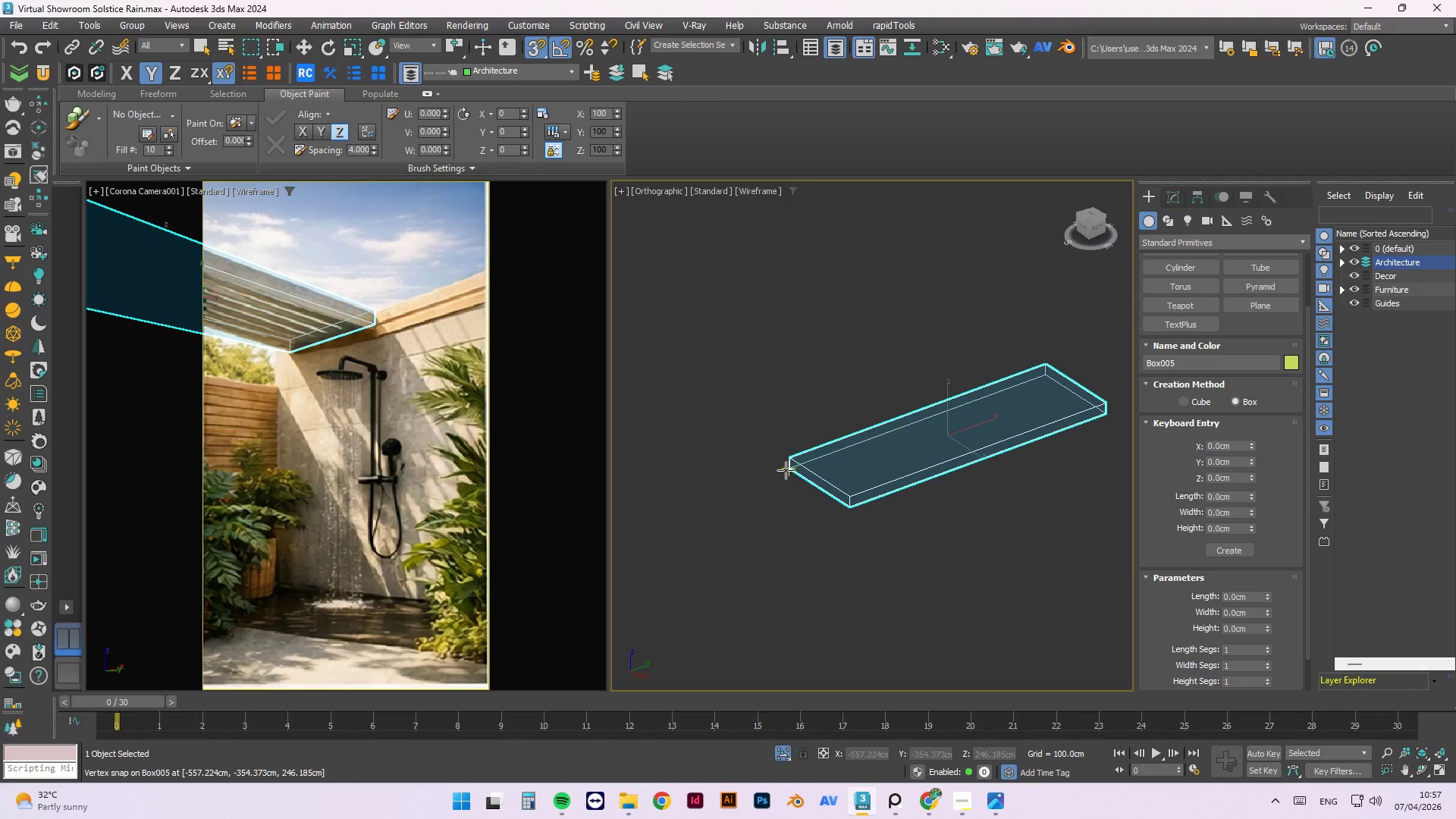 
left_click_drag(start_coordinate=[786, 470], to_coordinate=[1113, 415])
 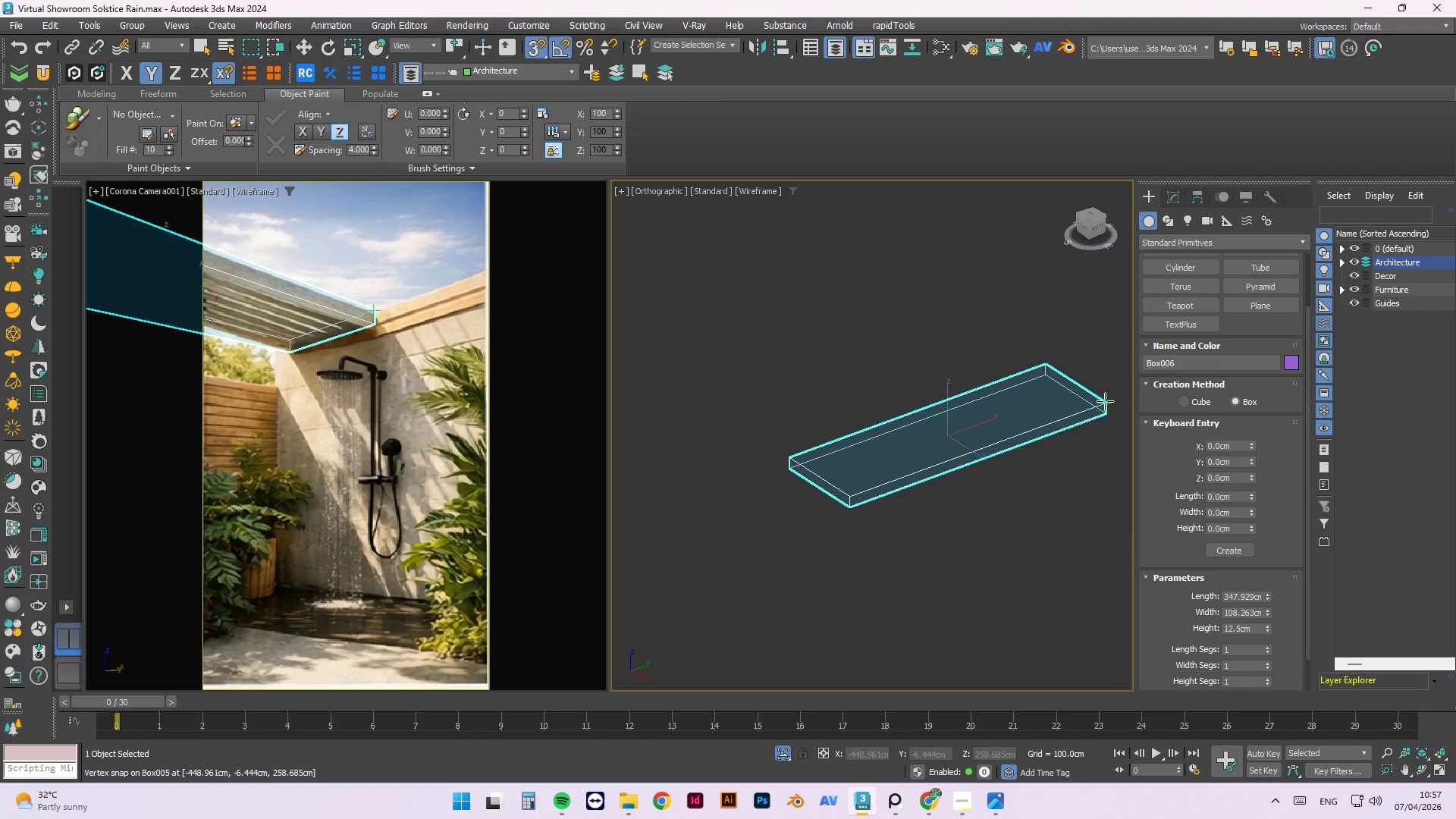 
left_click([1105, 401])
 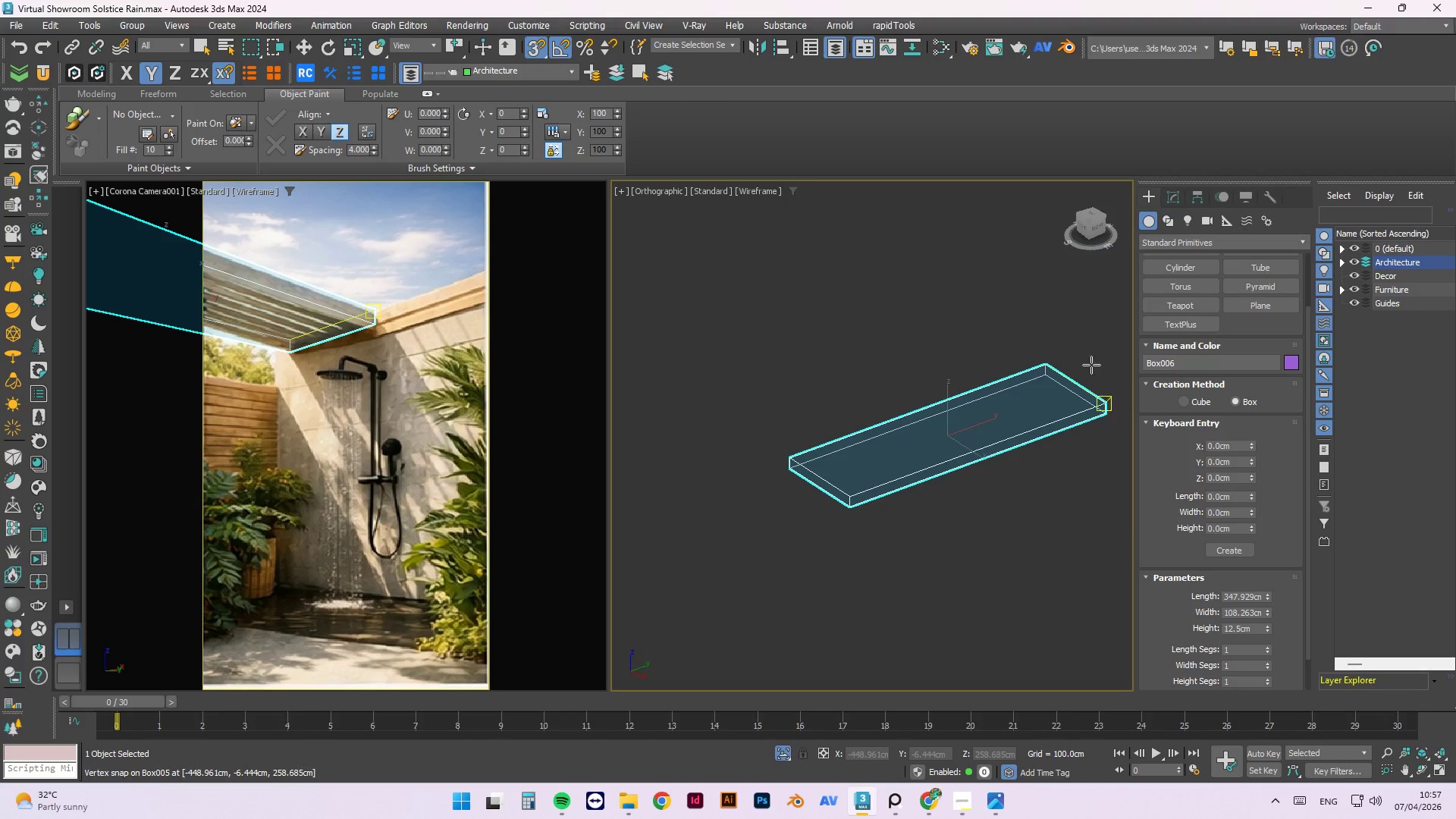 
key(Escape)
 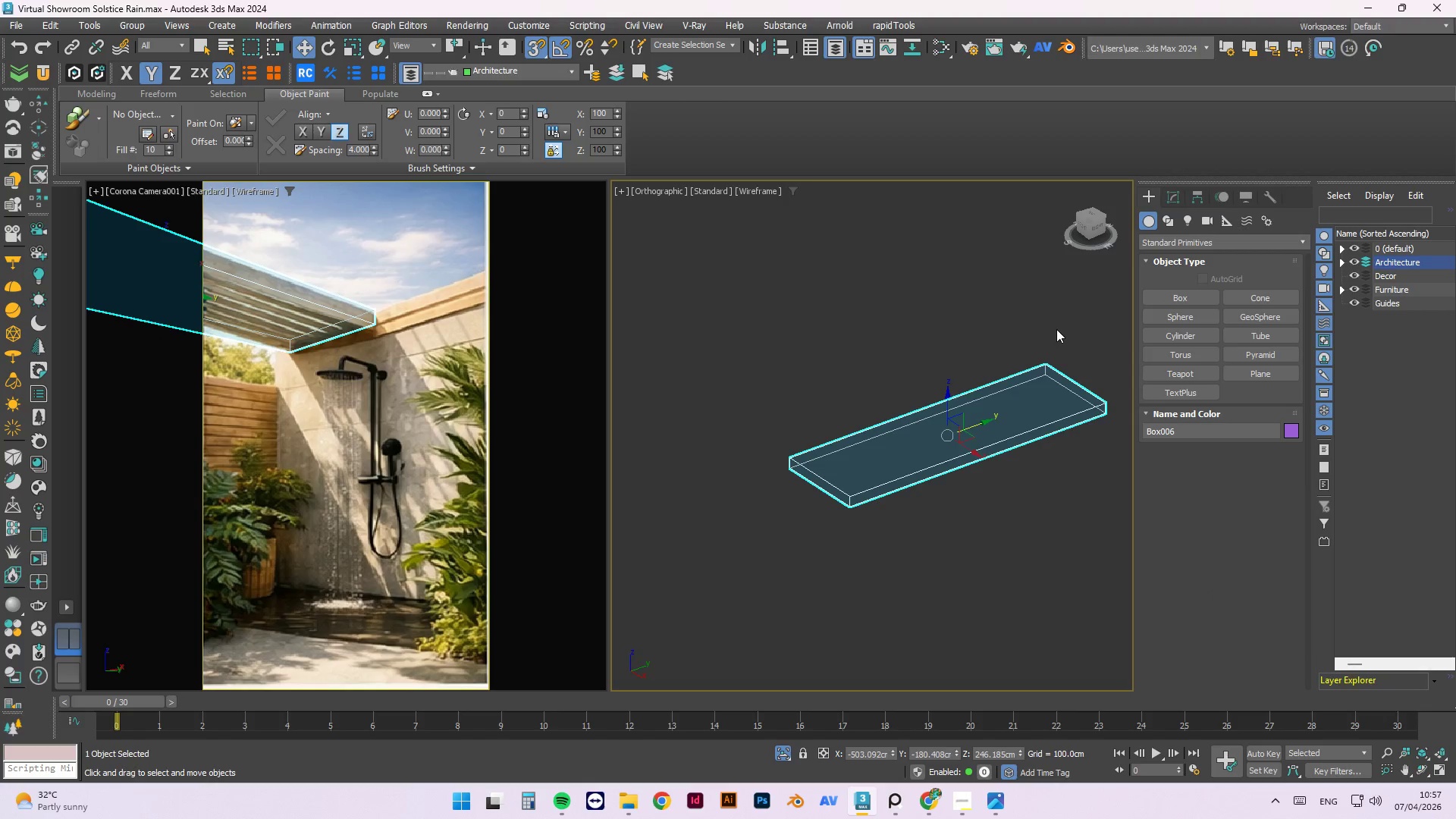 
left_click([1056, 328])
 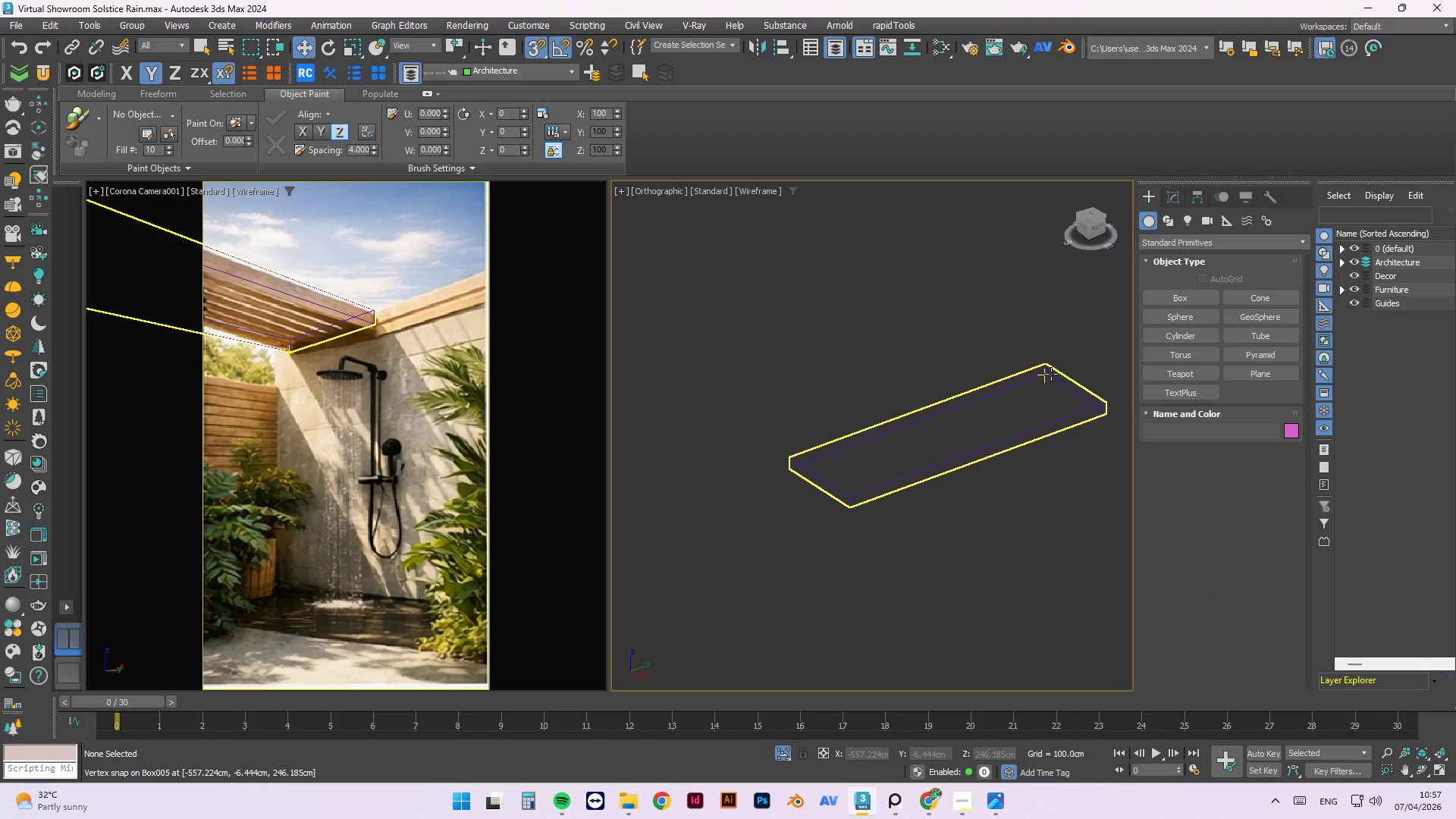 
left_click([1051, 375])
 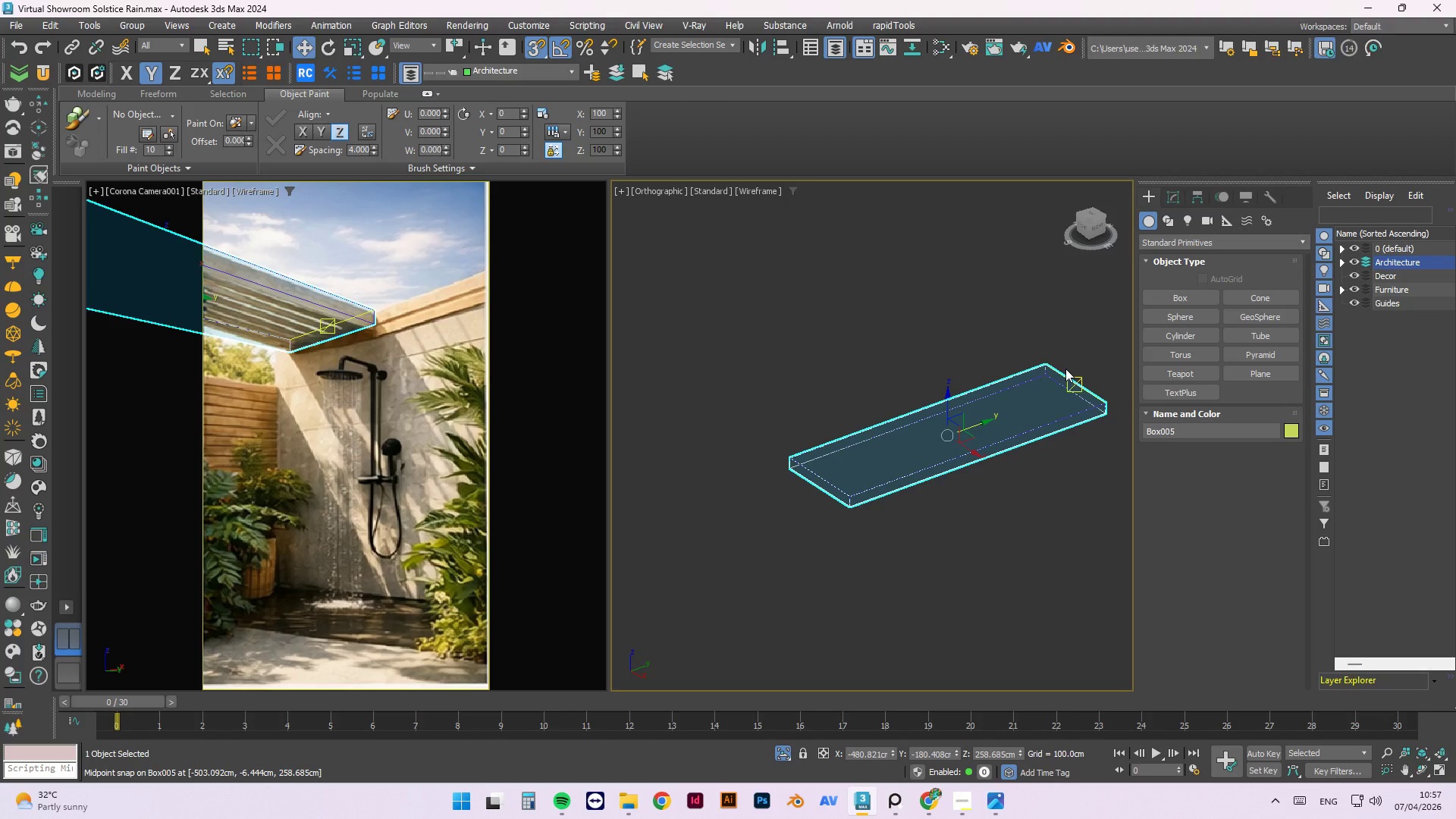 
key(Delete)
 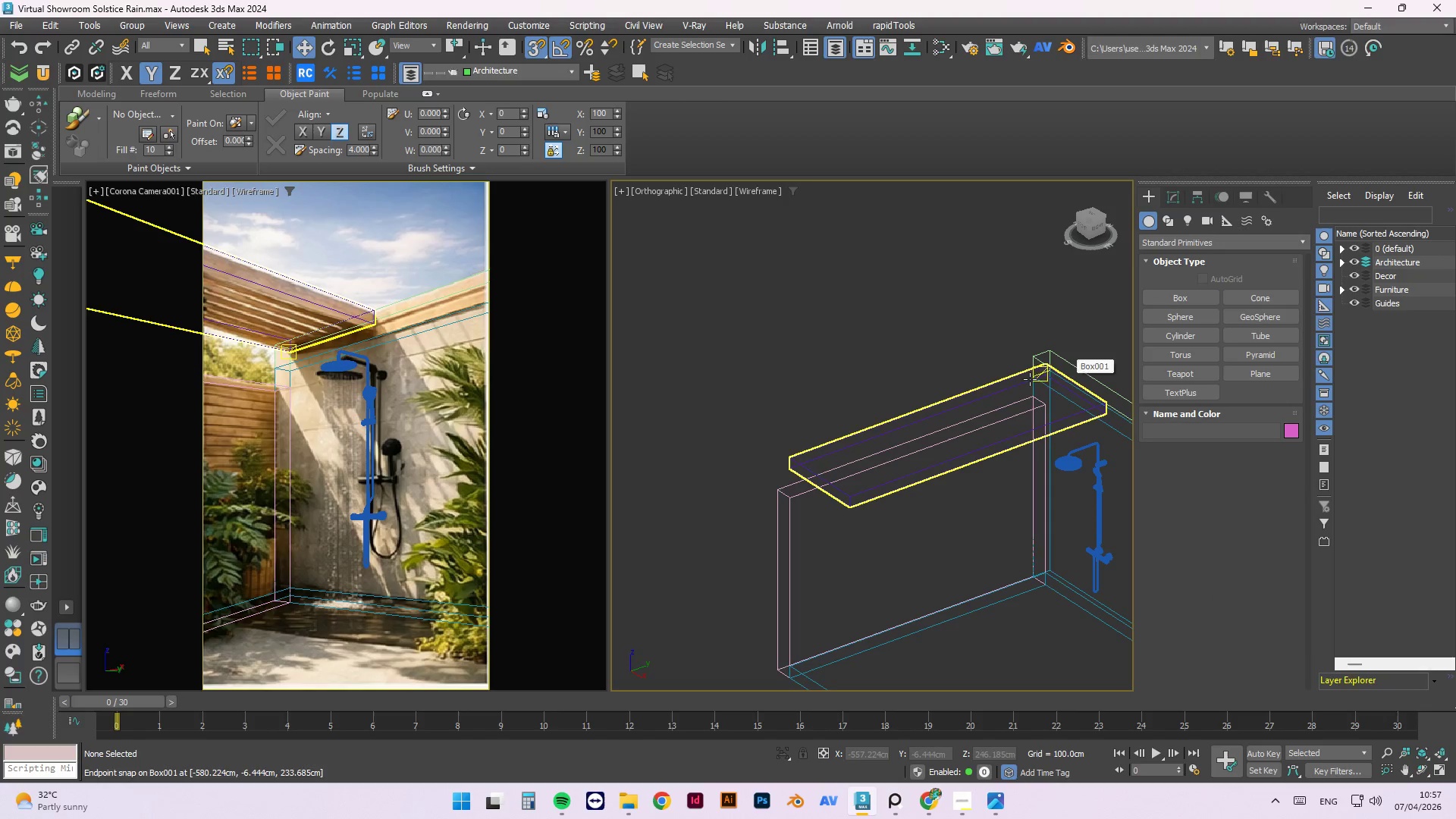 
left_click([1015, 388])
 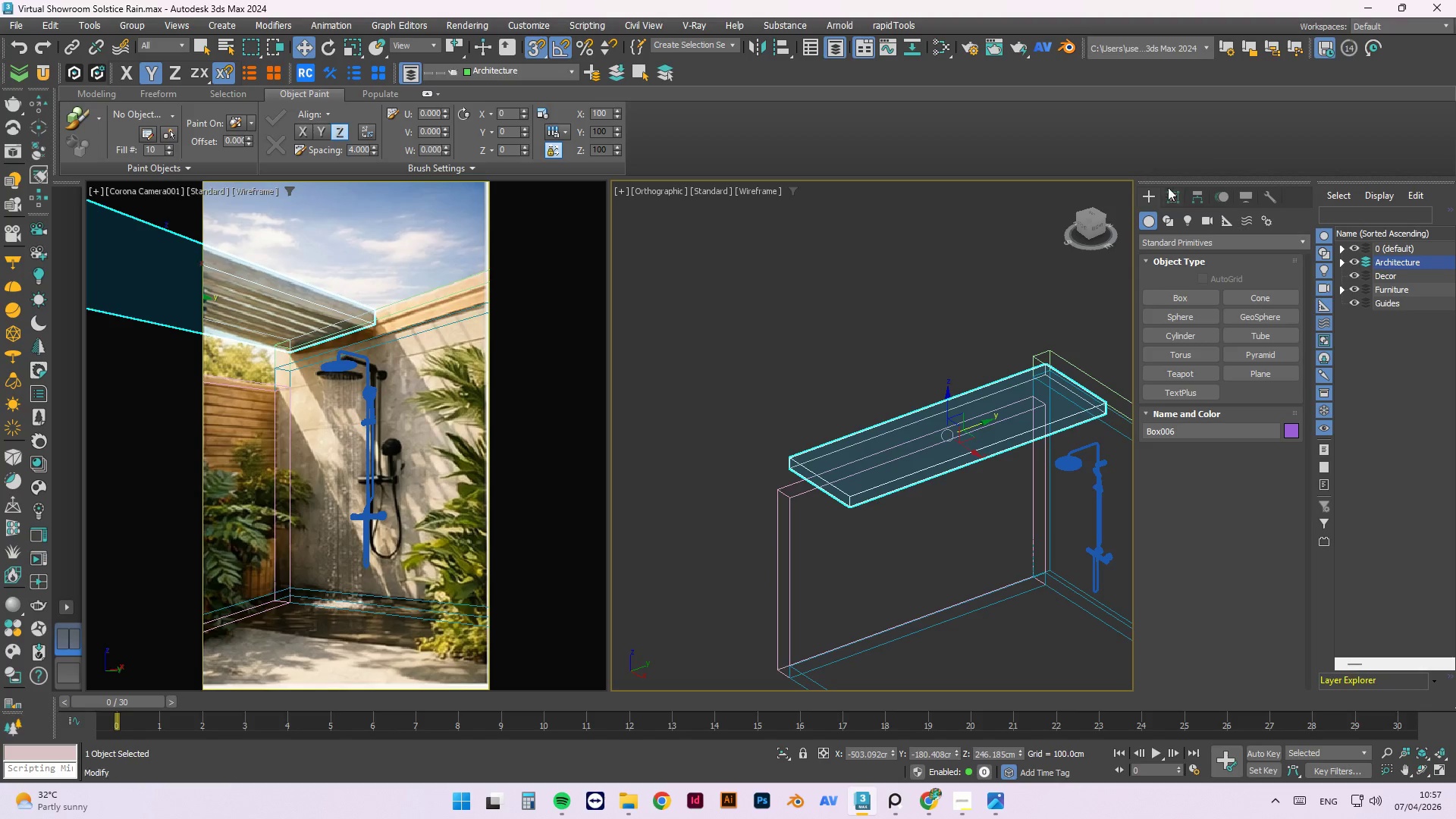 
left_click([1179, 198])
 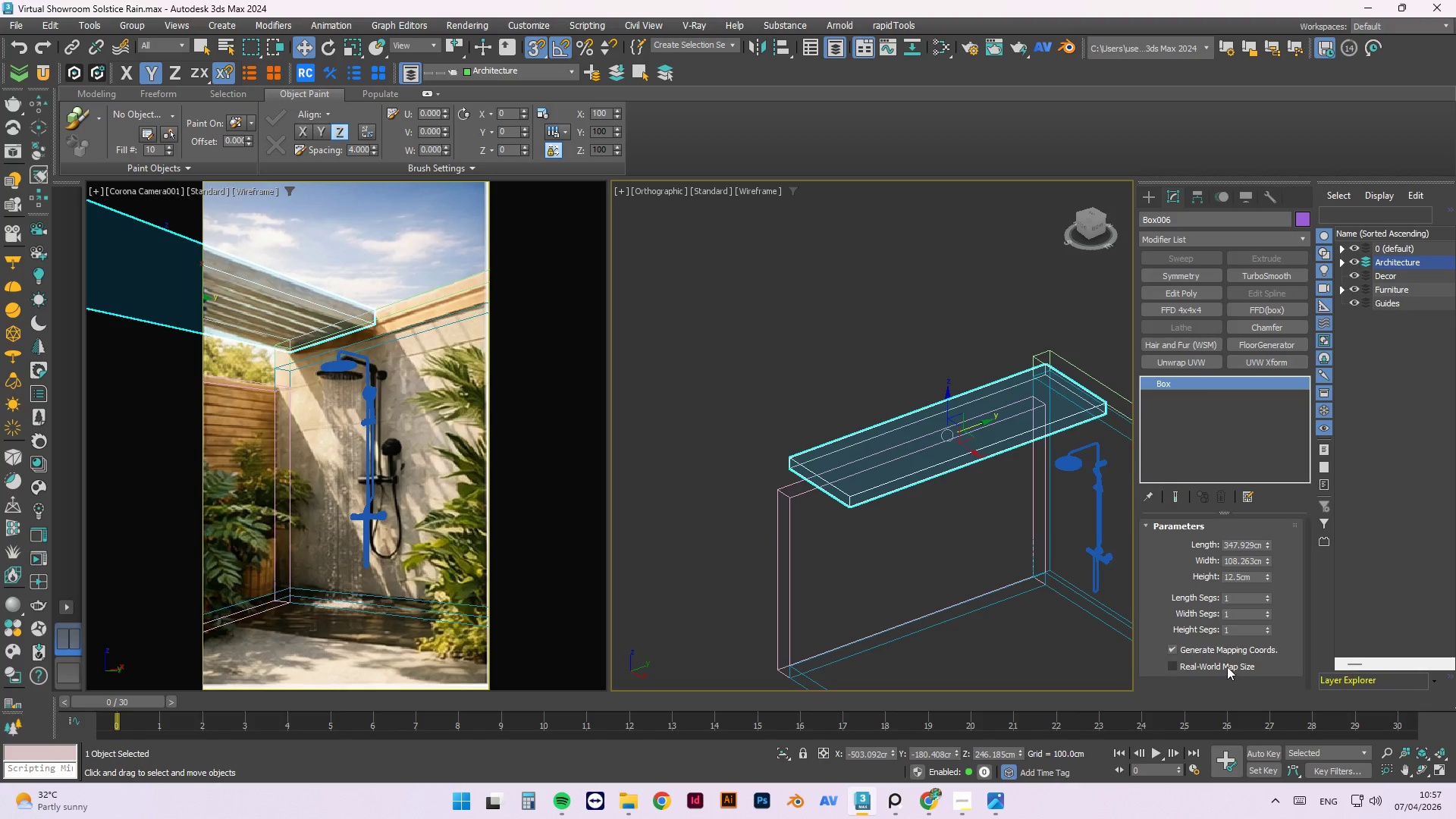 
left_click([1230, 664])
 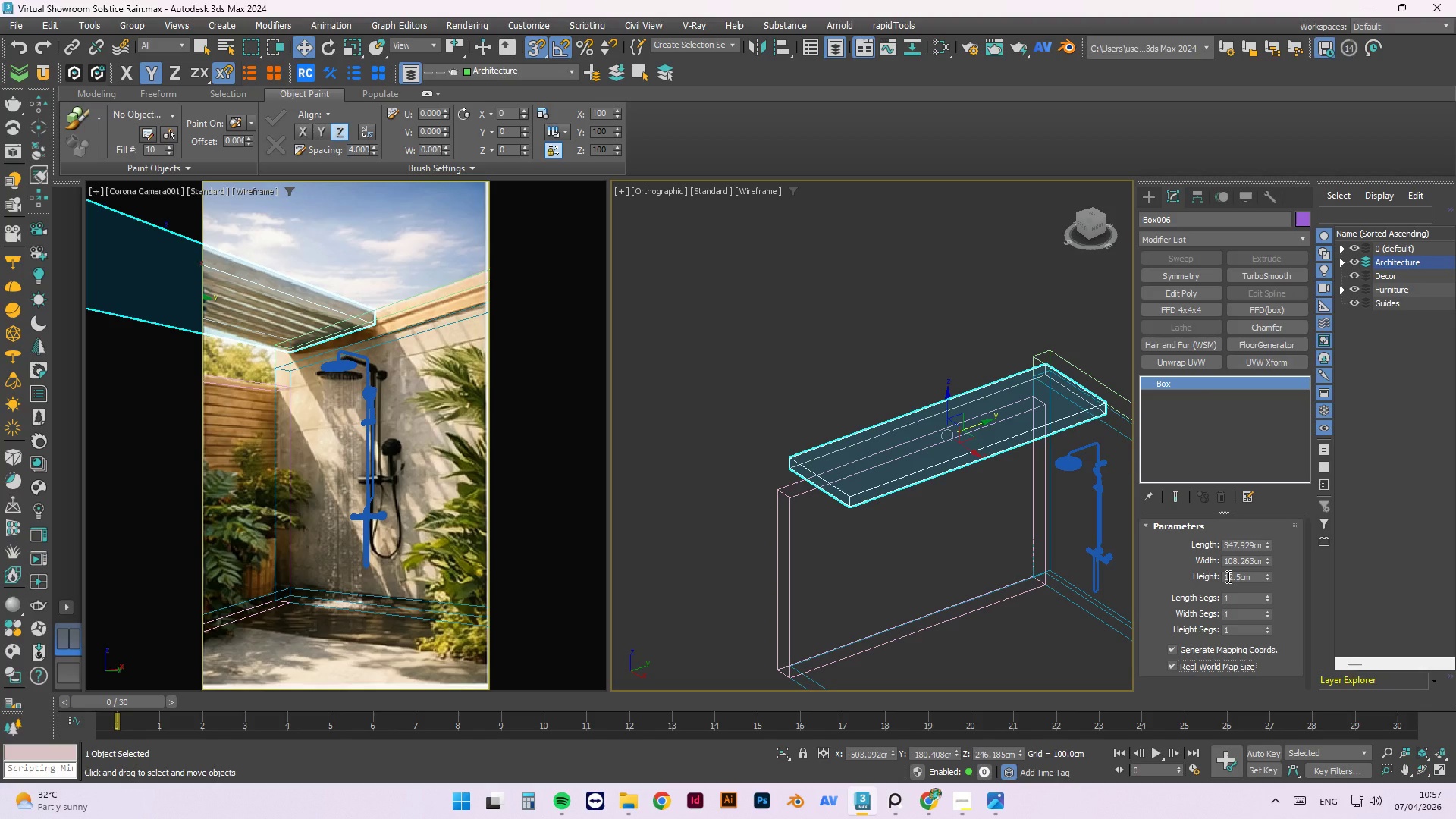 
double_click([1227, 576])
 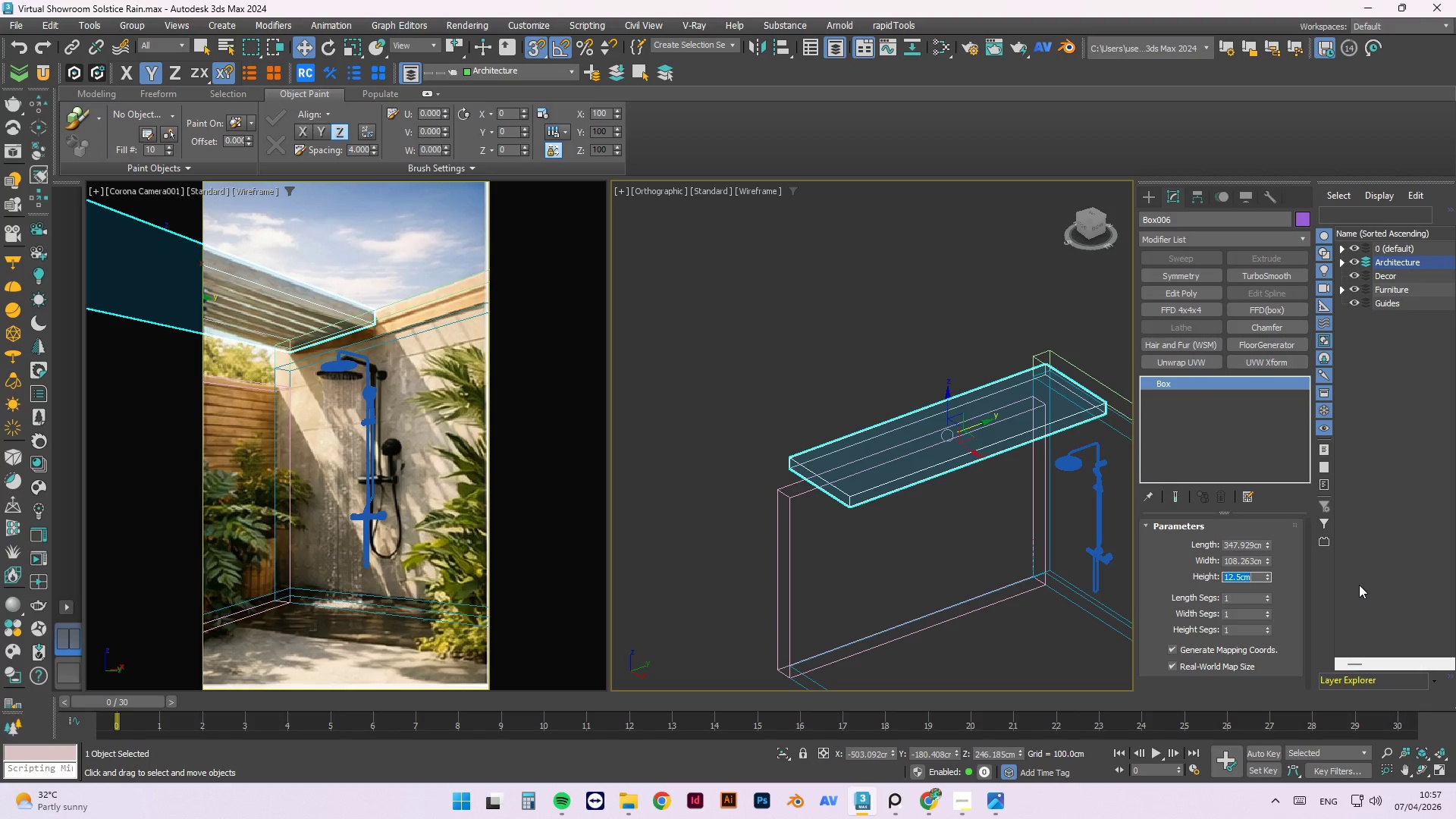 
key(Numpad1)
 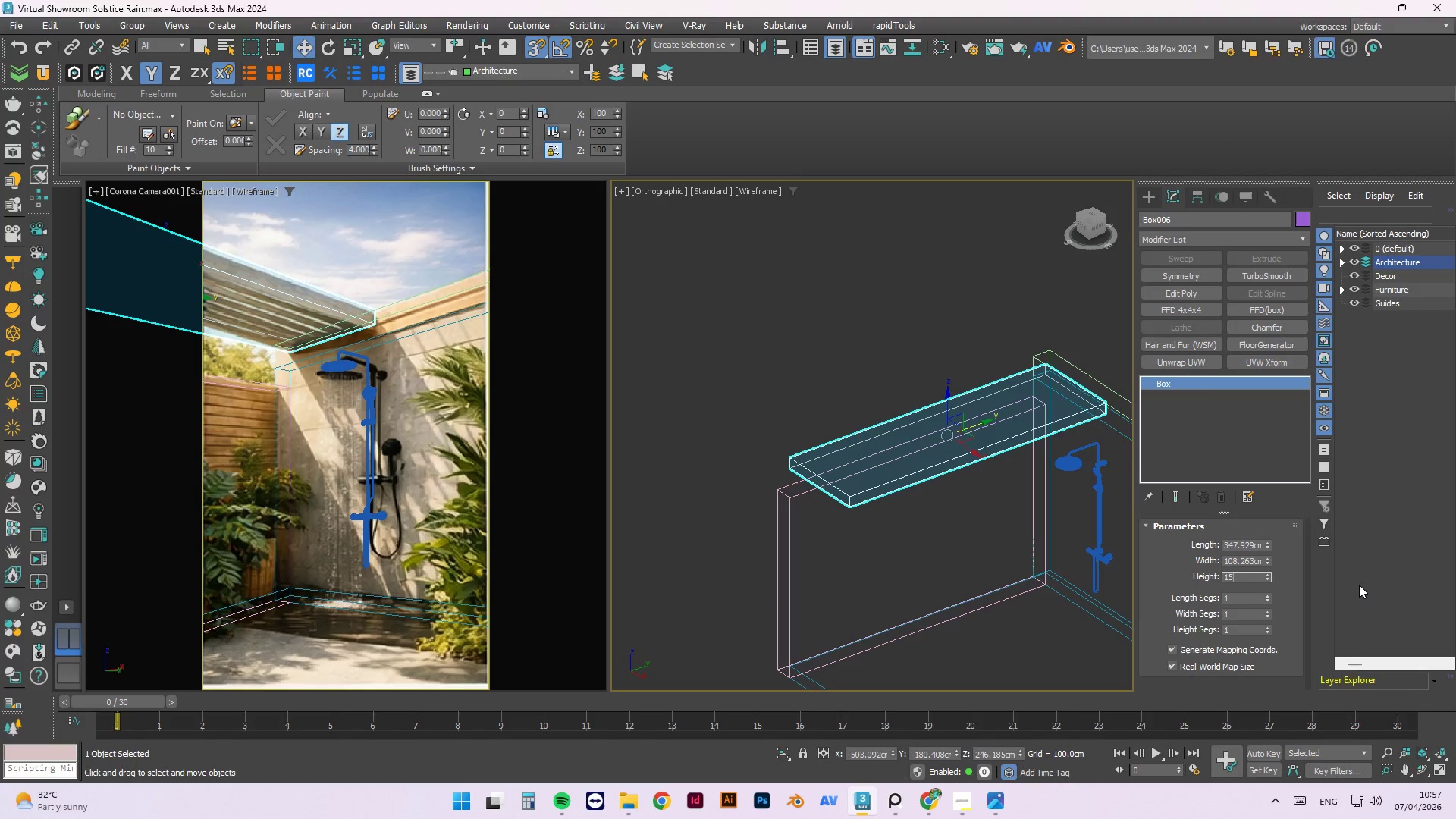 
key(Numpad5)
 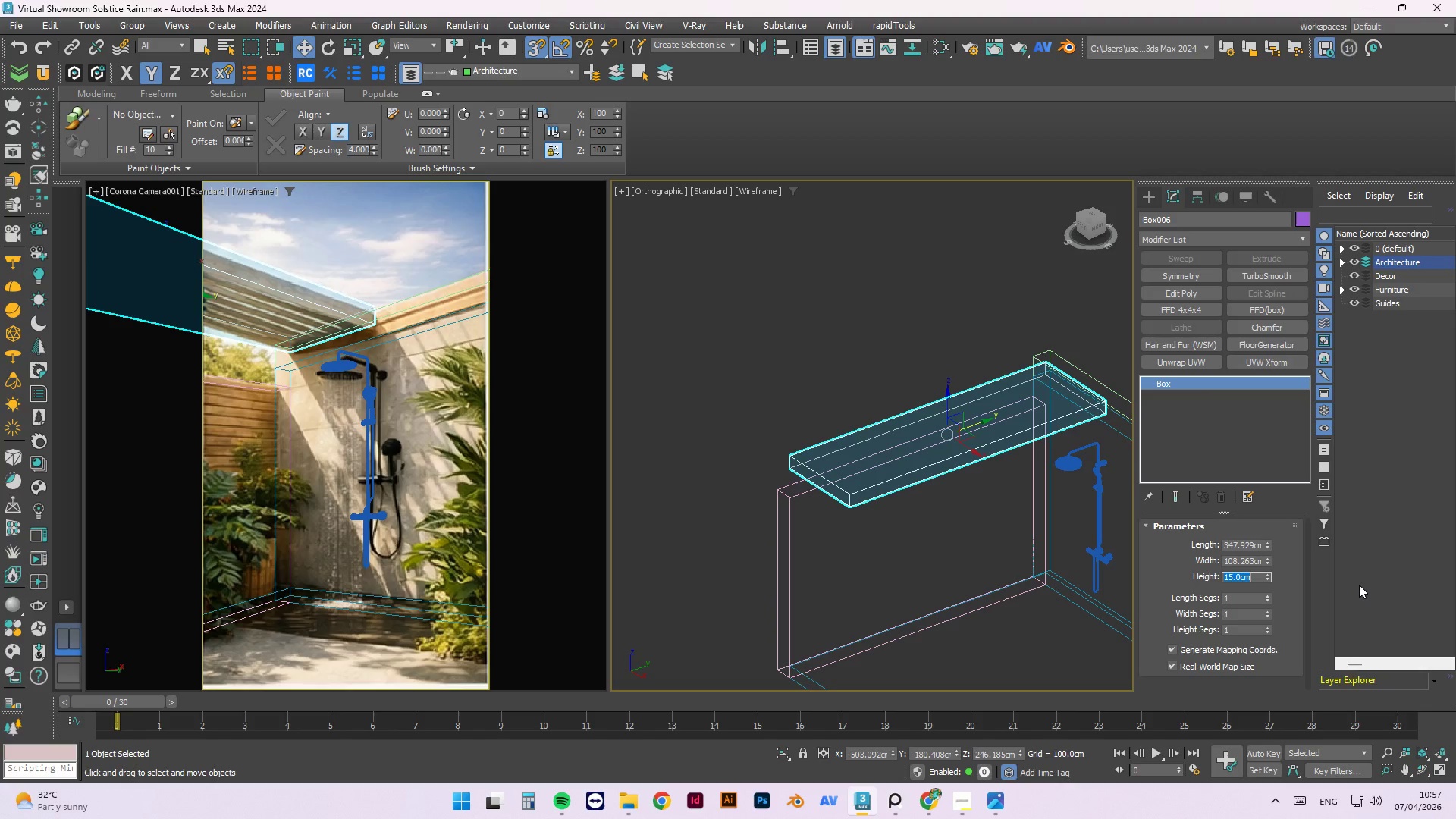 
key(NumpadEnter)
 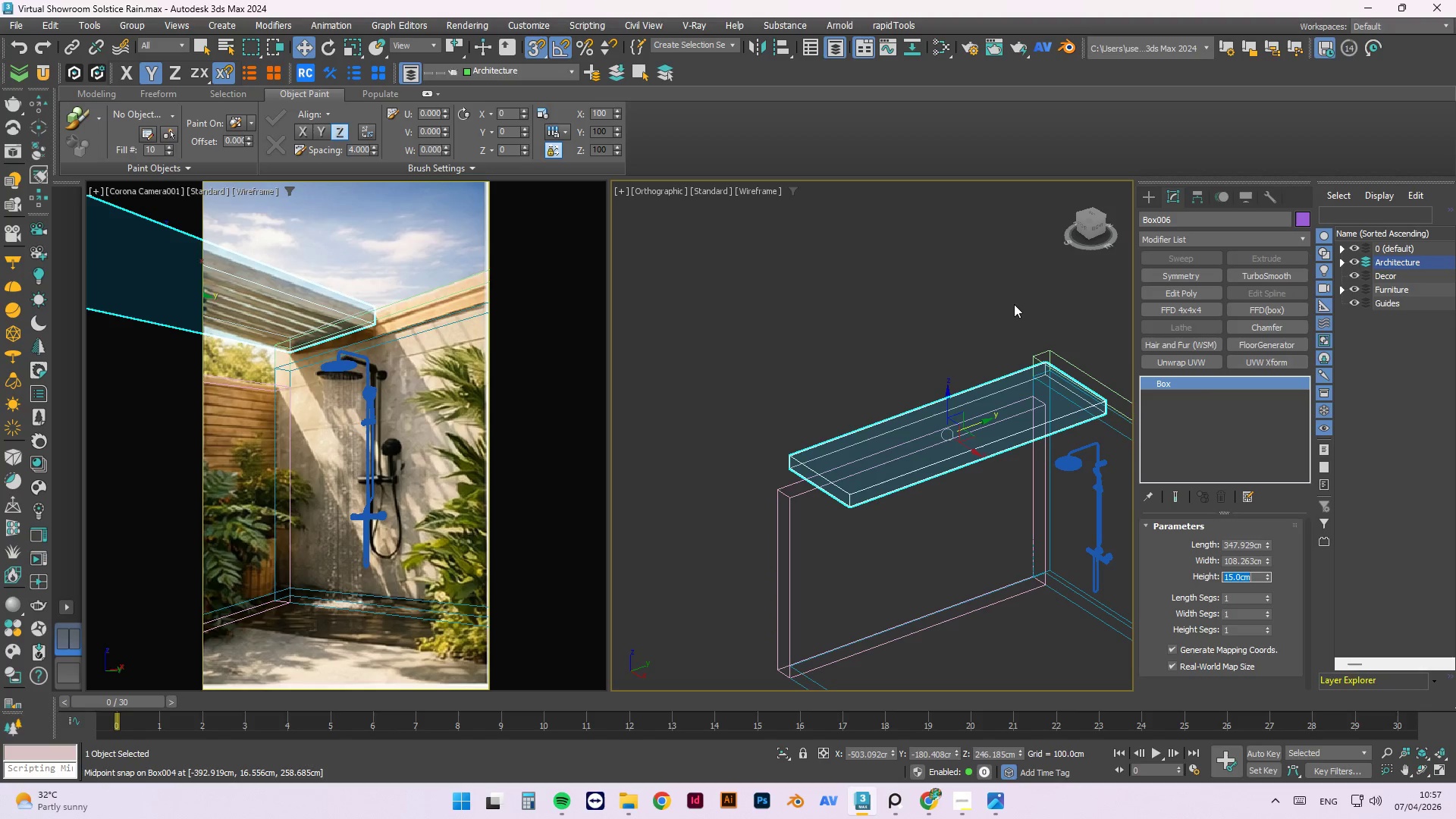 
left_click([899, 334])
 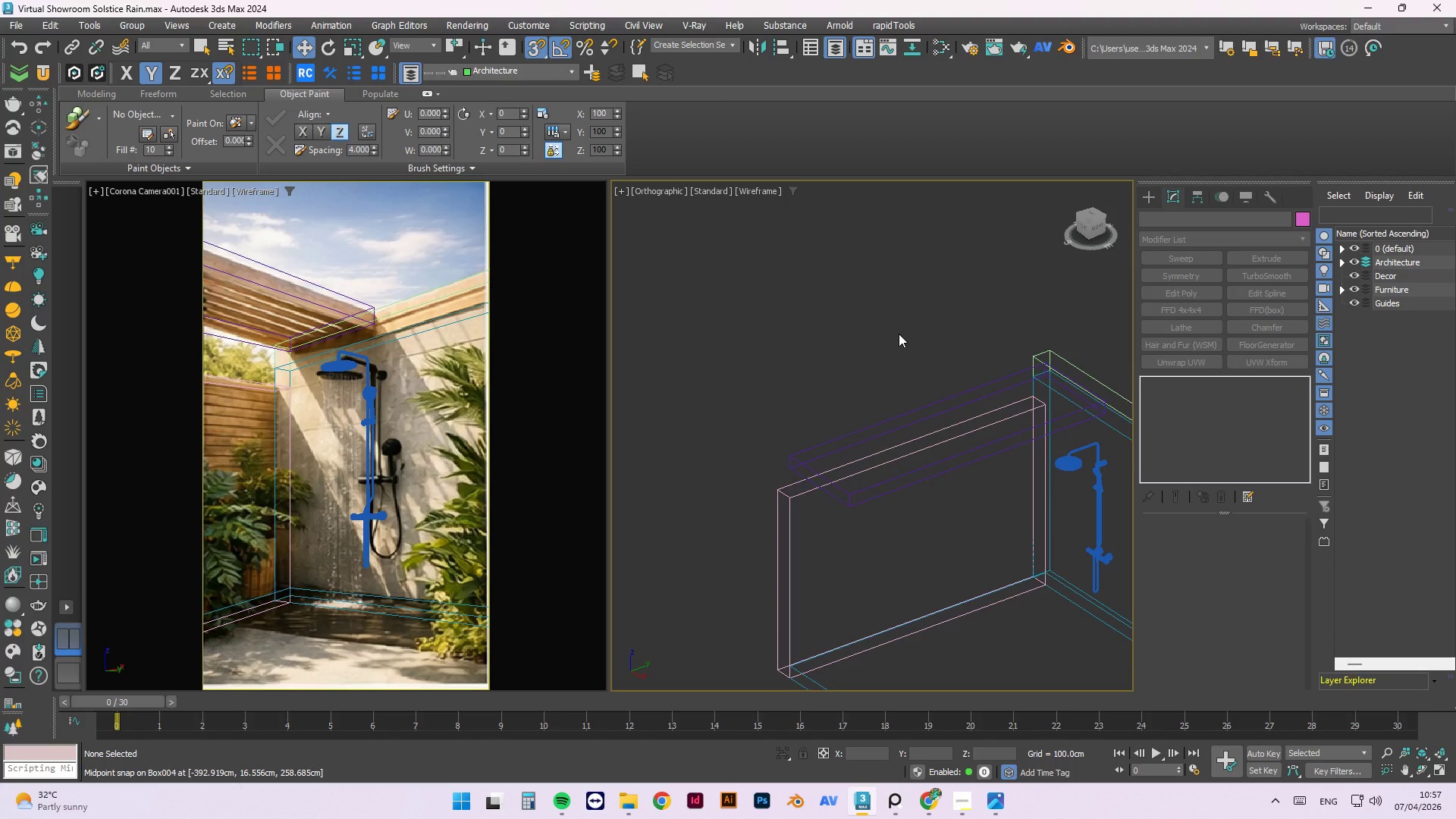 
key(F)
 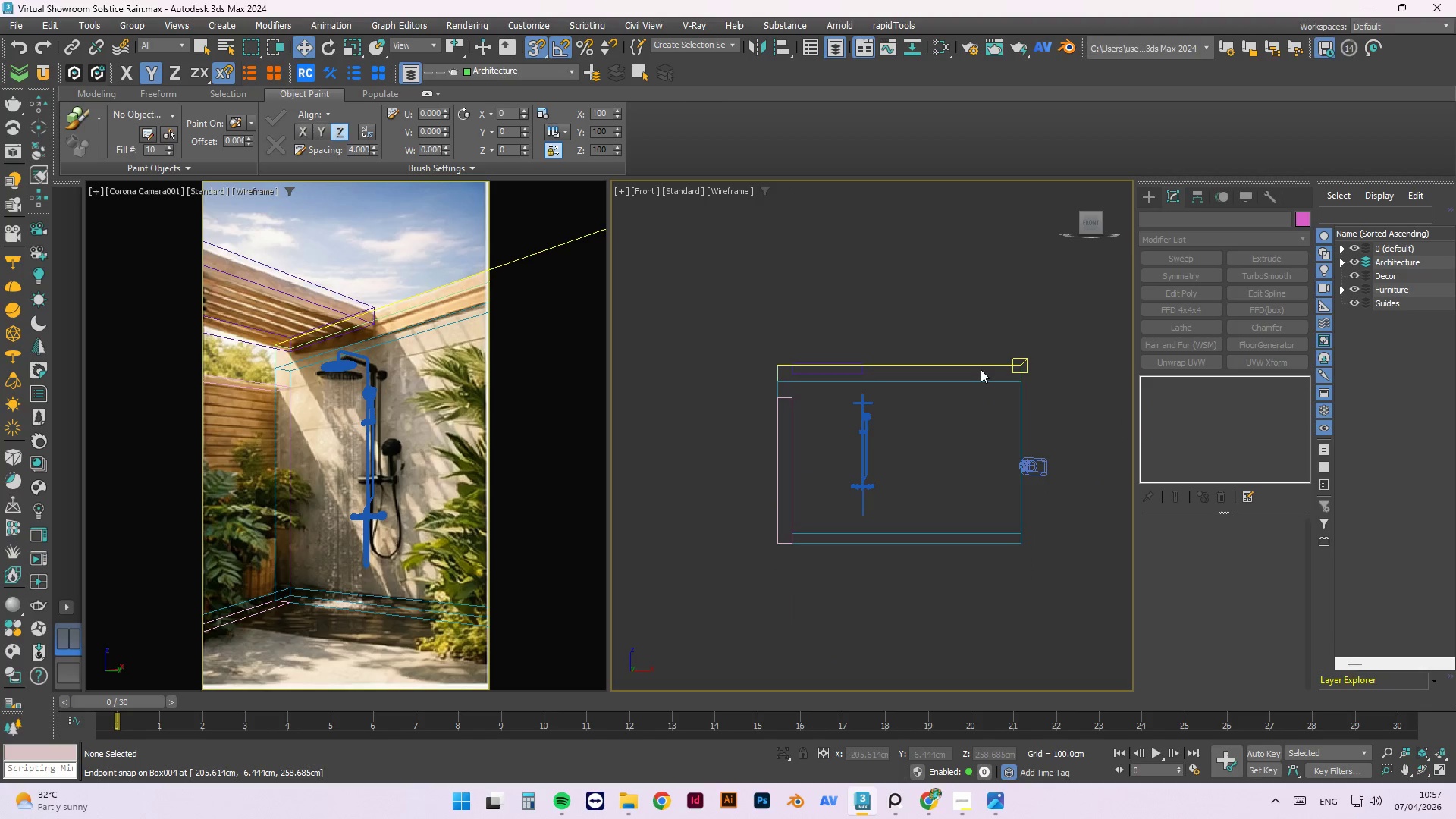 
left_click([794, 388])
 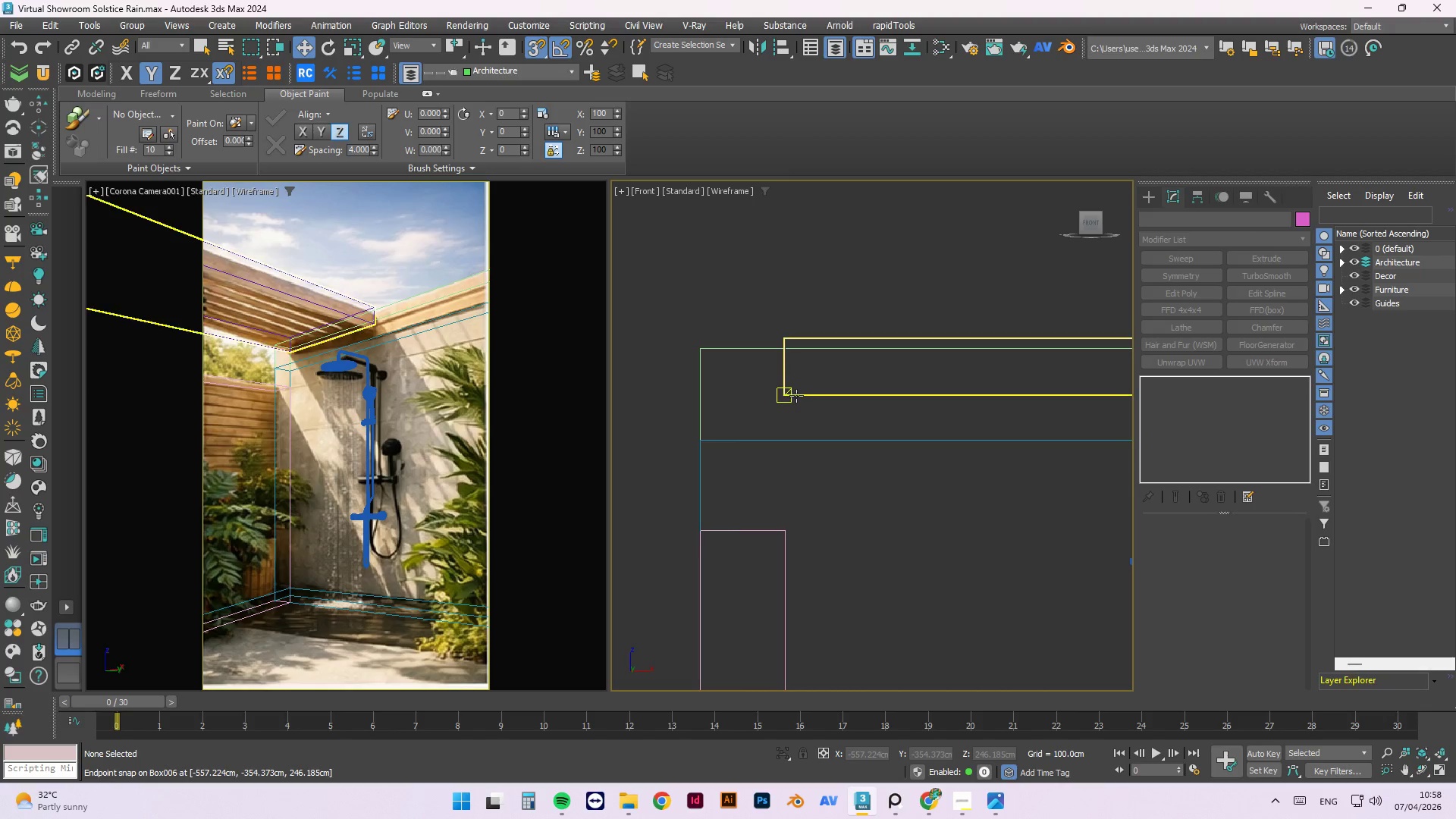 
scroll: coordinate [790, 375], scroll_direction: up, amount: 5.0
 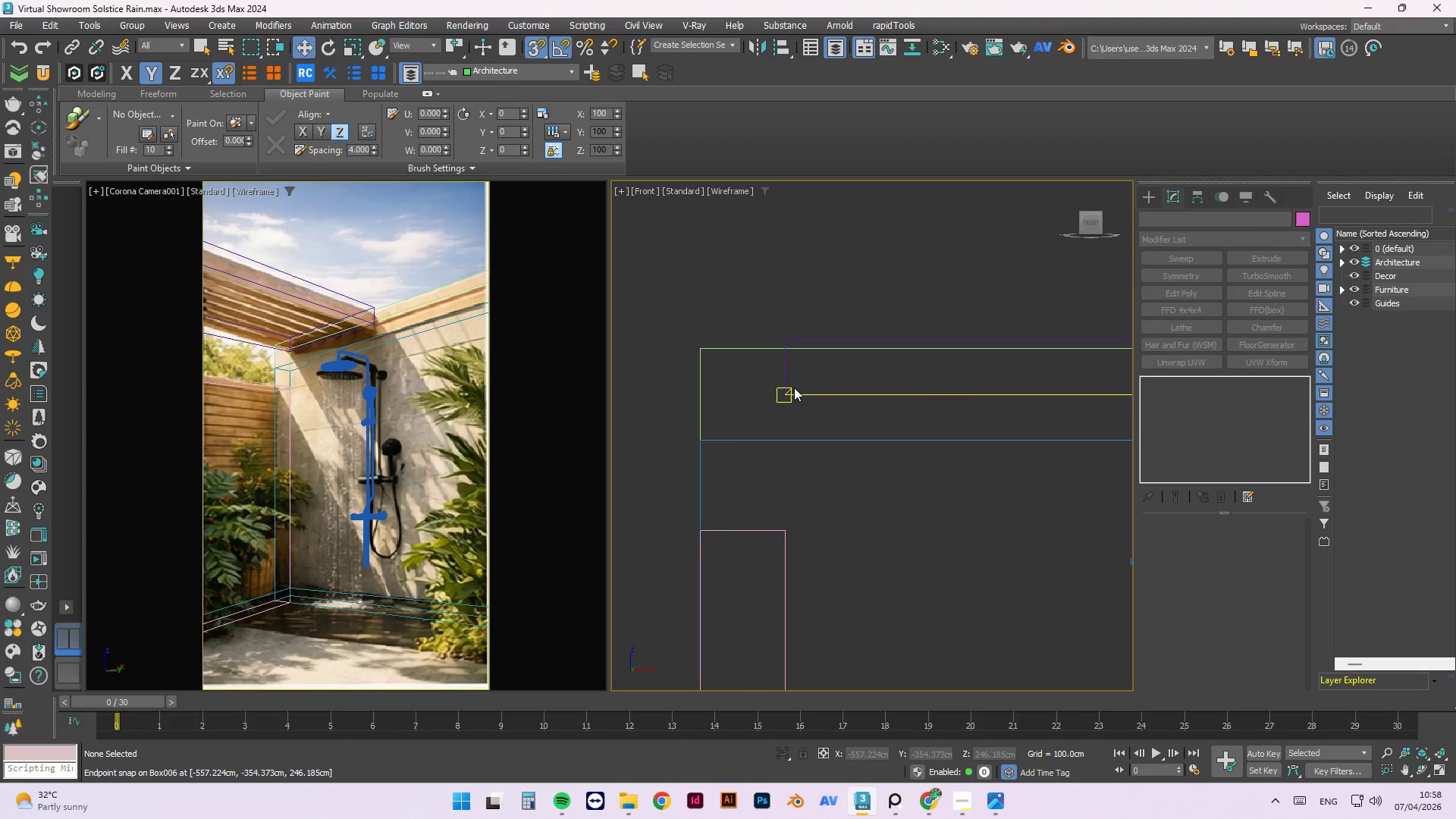 
left_click([797, 397])
 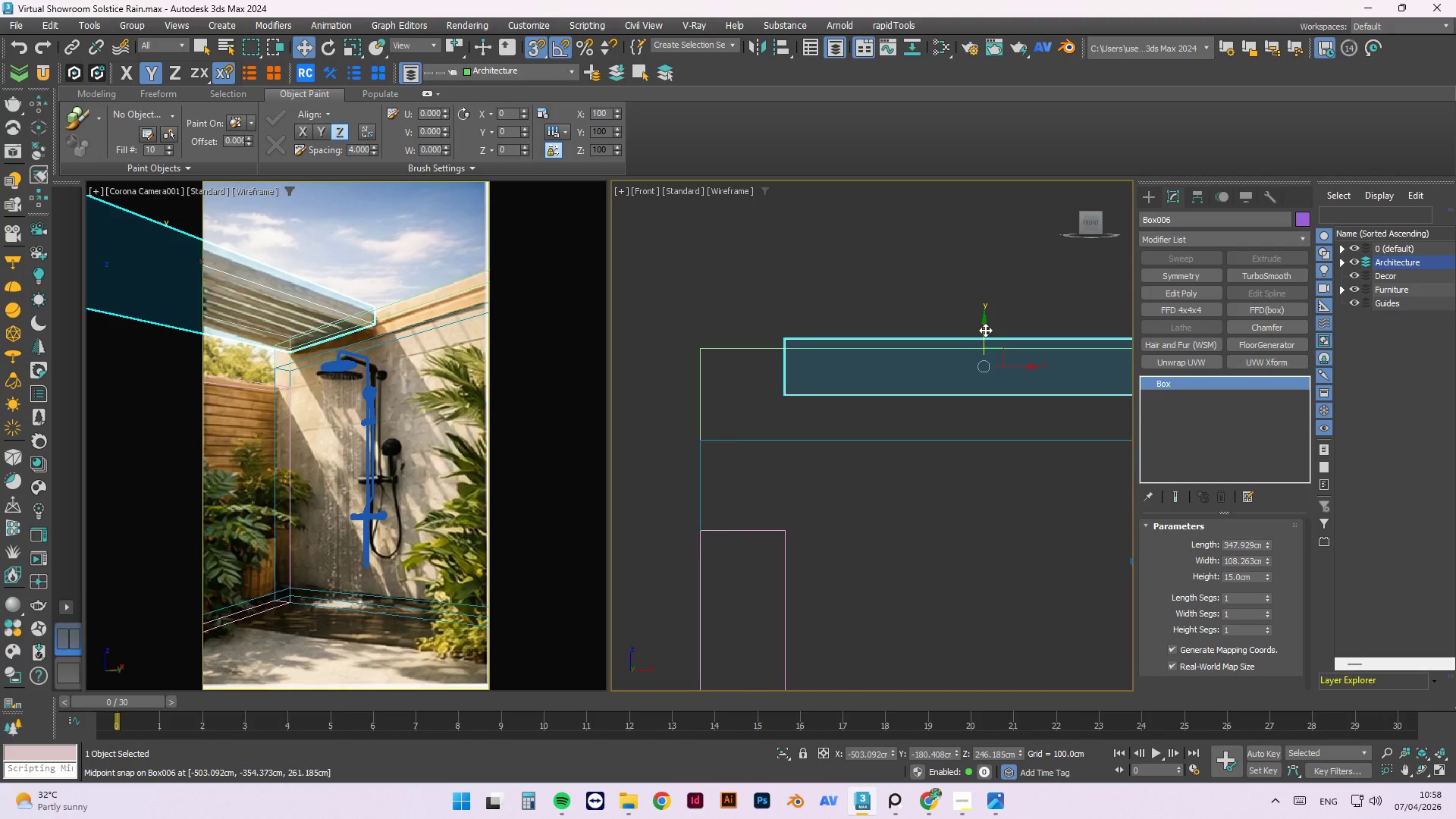 
key(Alt+Y)
 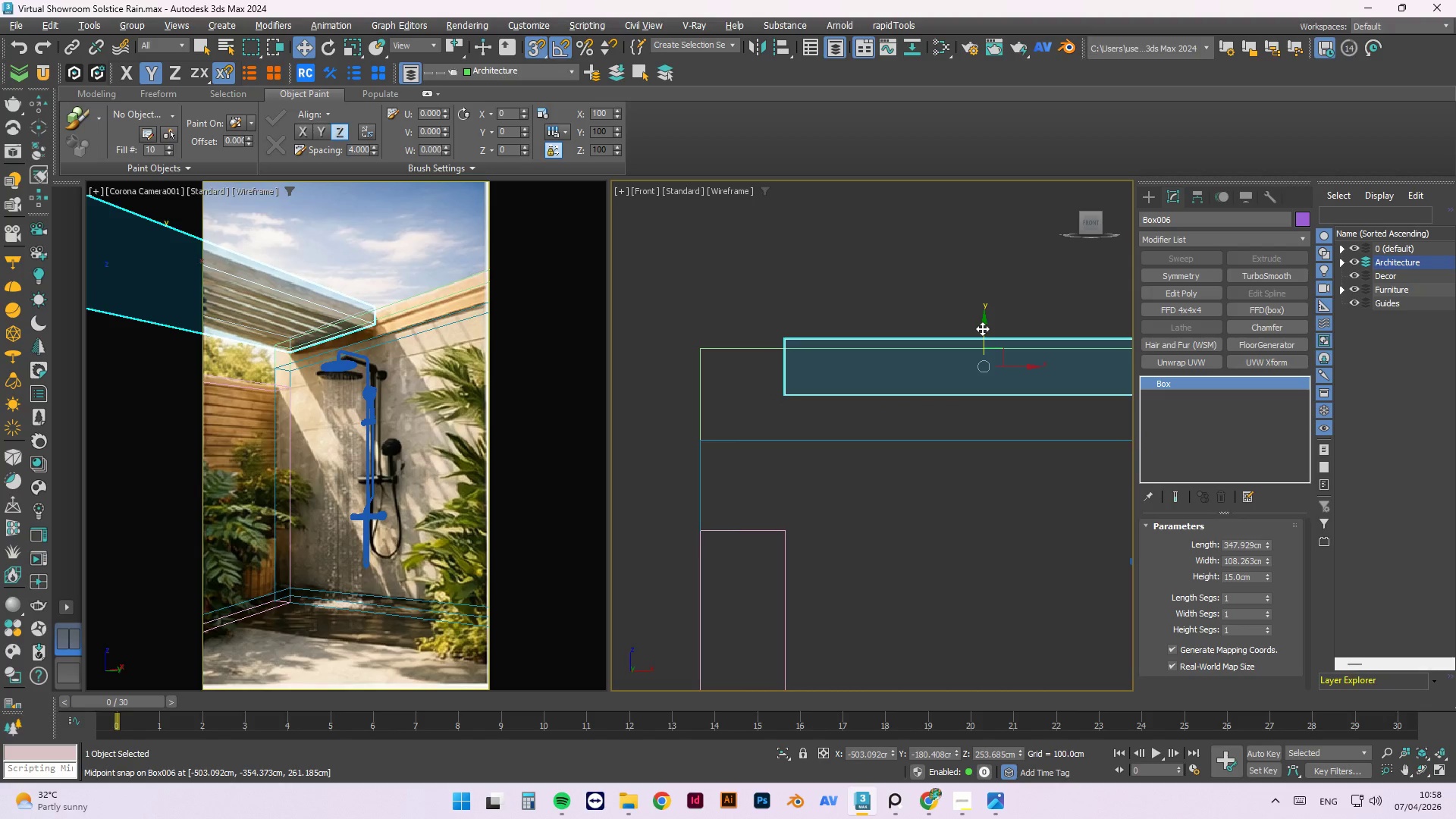 
key(Control+ControlLeft)
 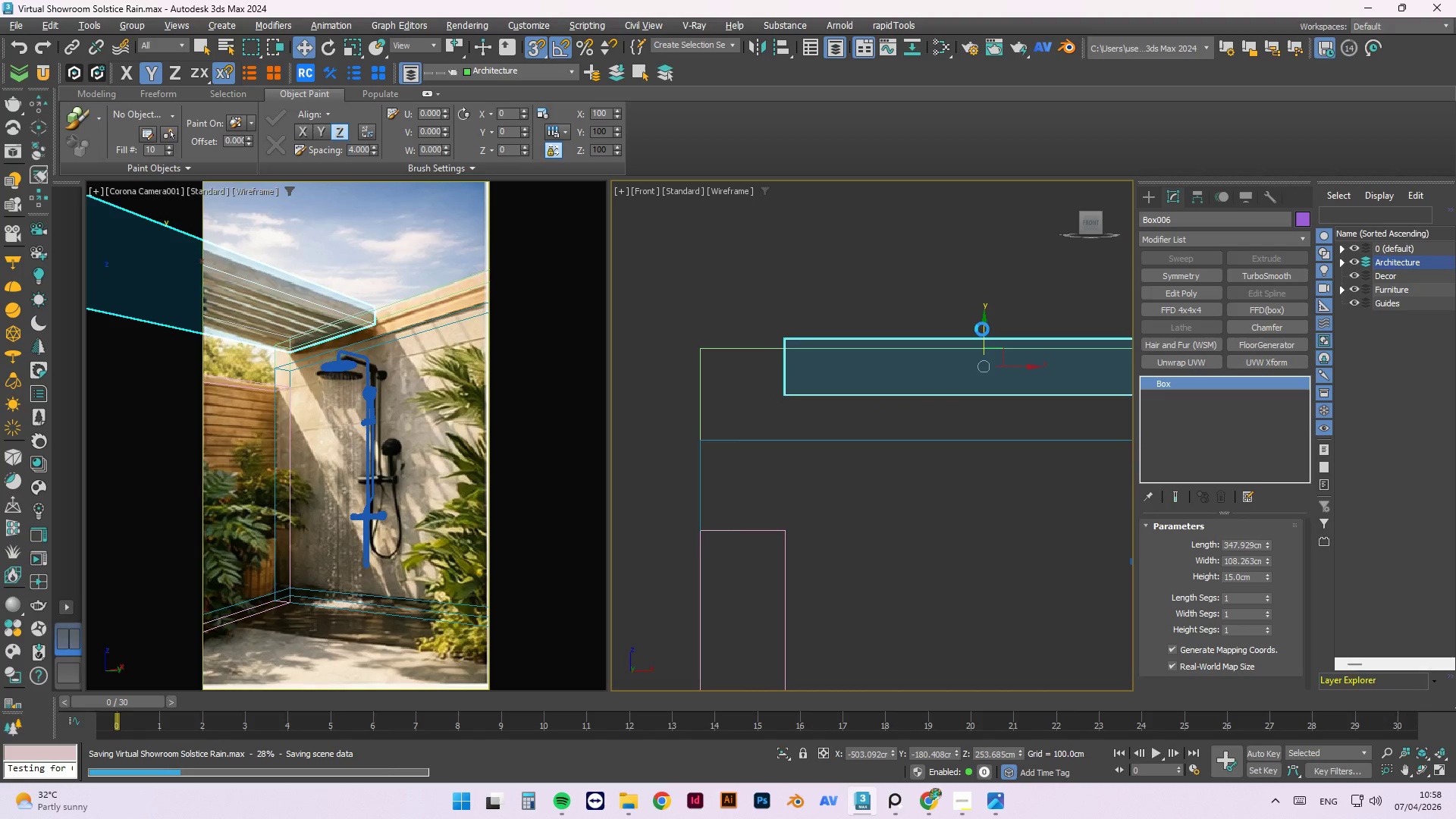 
key(Control+S)
 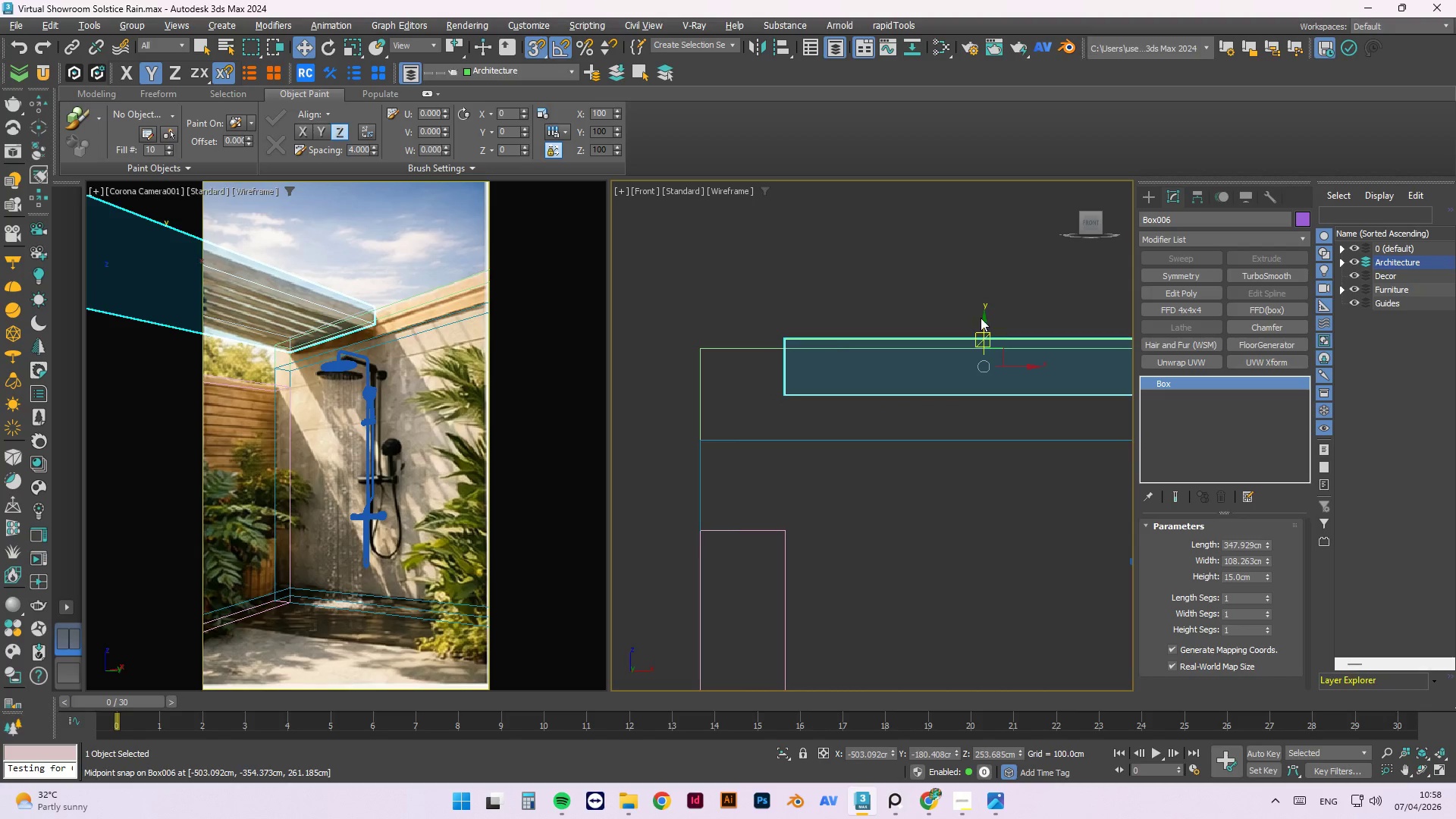 
left_click([984, 318])
 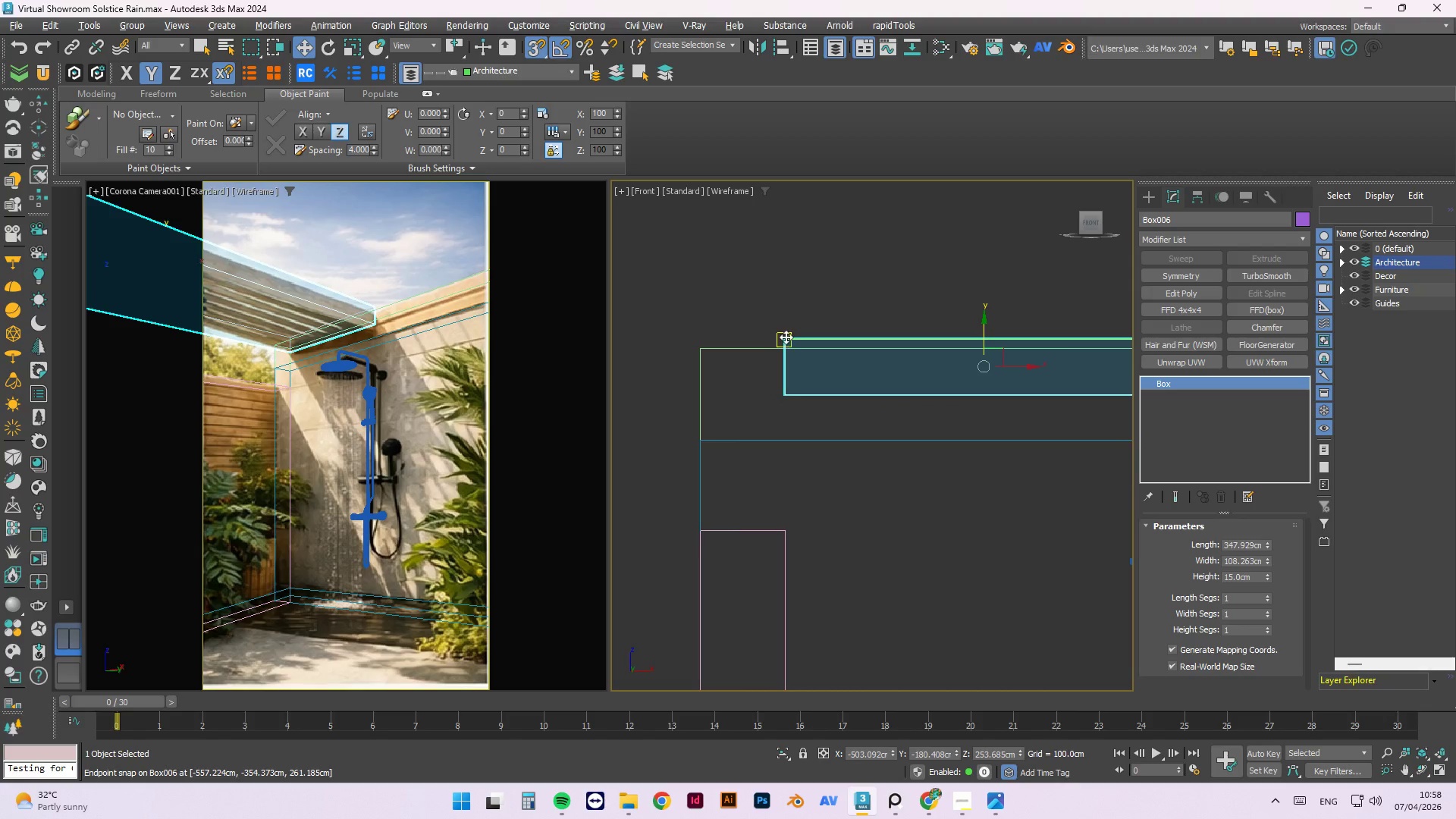 
left_click_drag(start_coordinate=[786, 337], to_coordinate=[697, 347])
 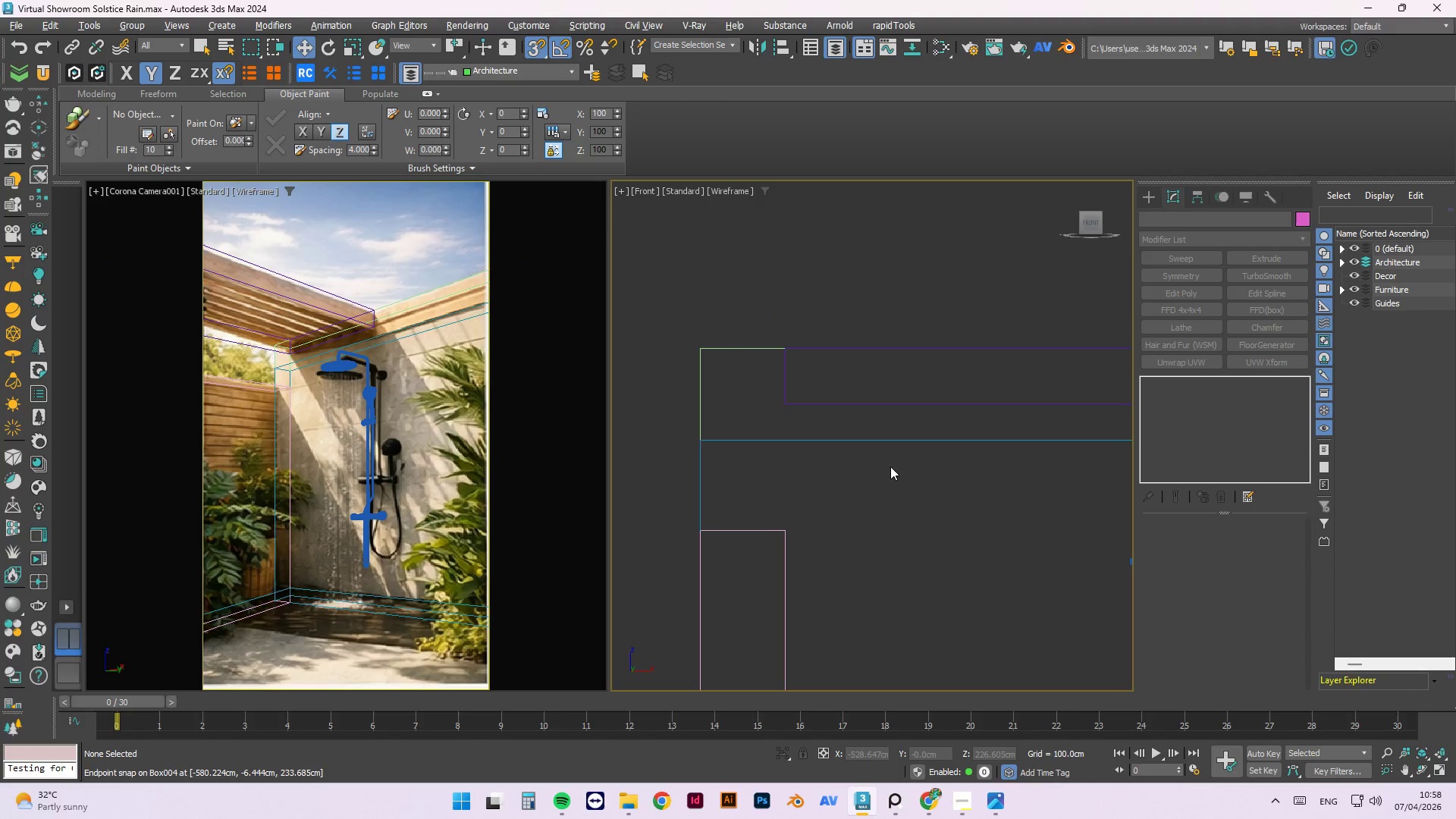 
left_click([849, 396])
 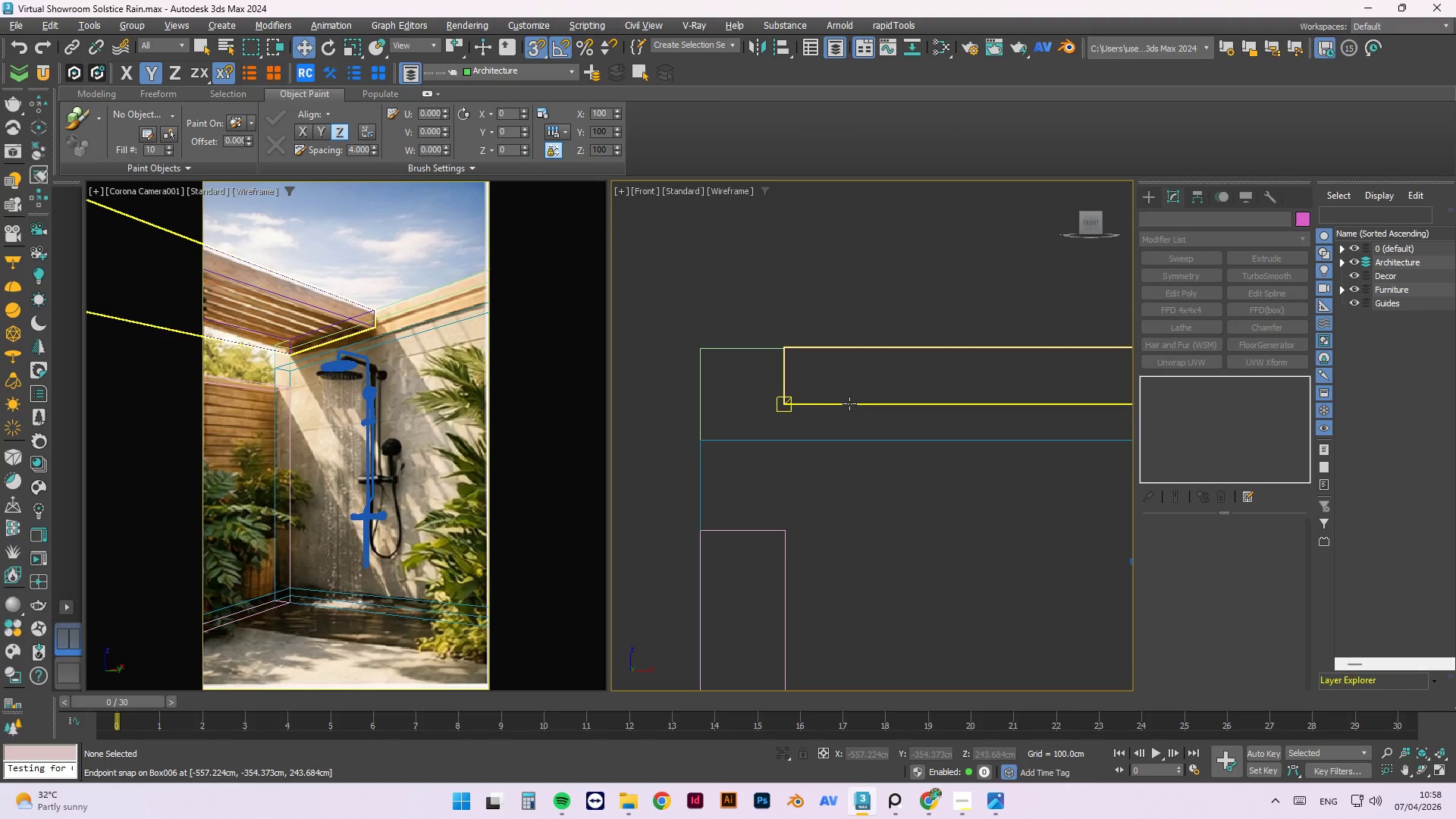 
left_click([850, 404])
 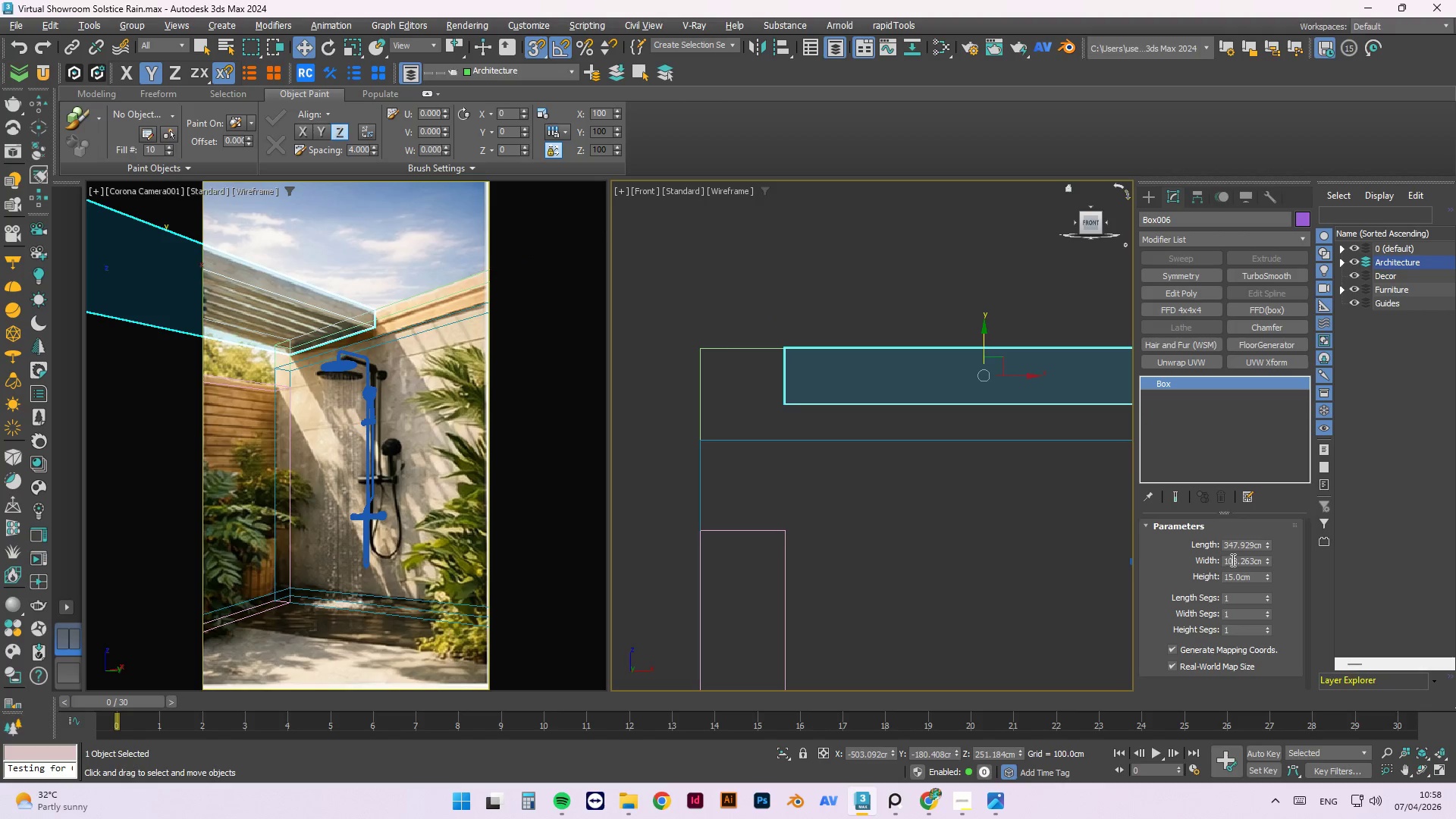 
double_click([1236, 548])
 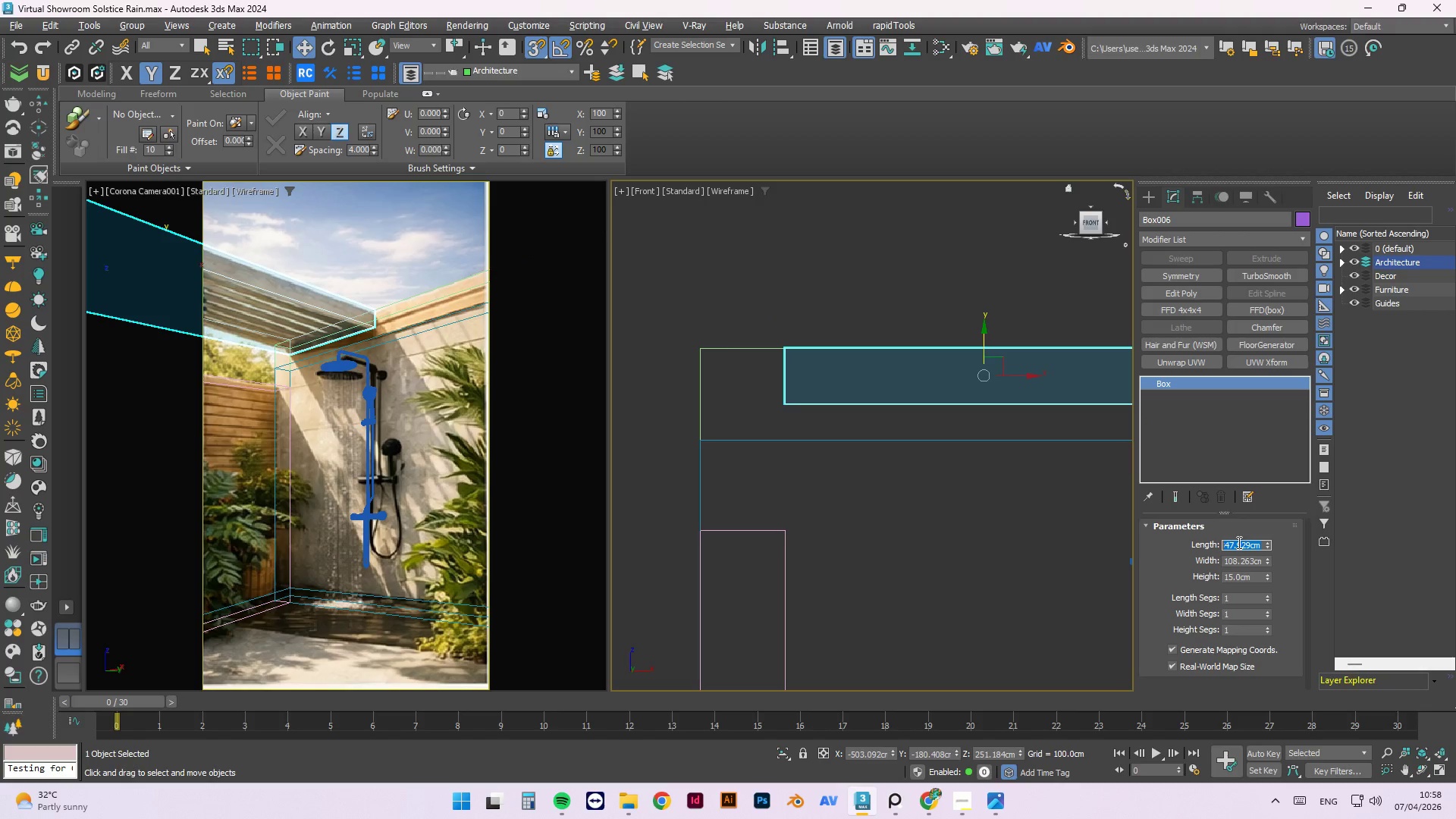 
key(Numpad3)
 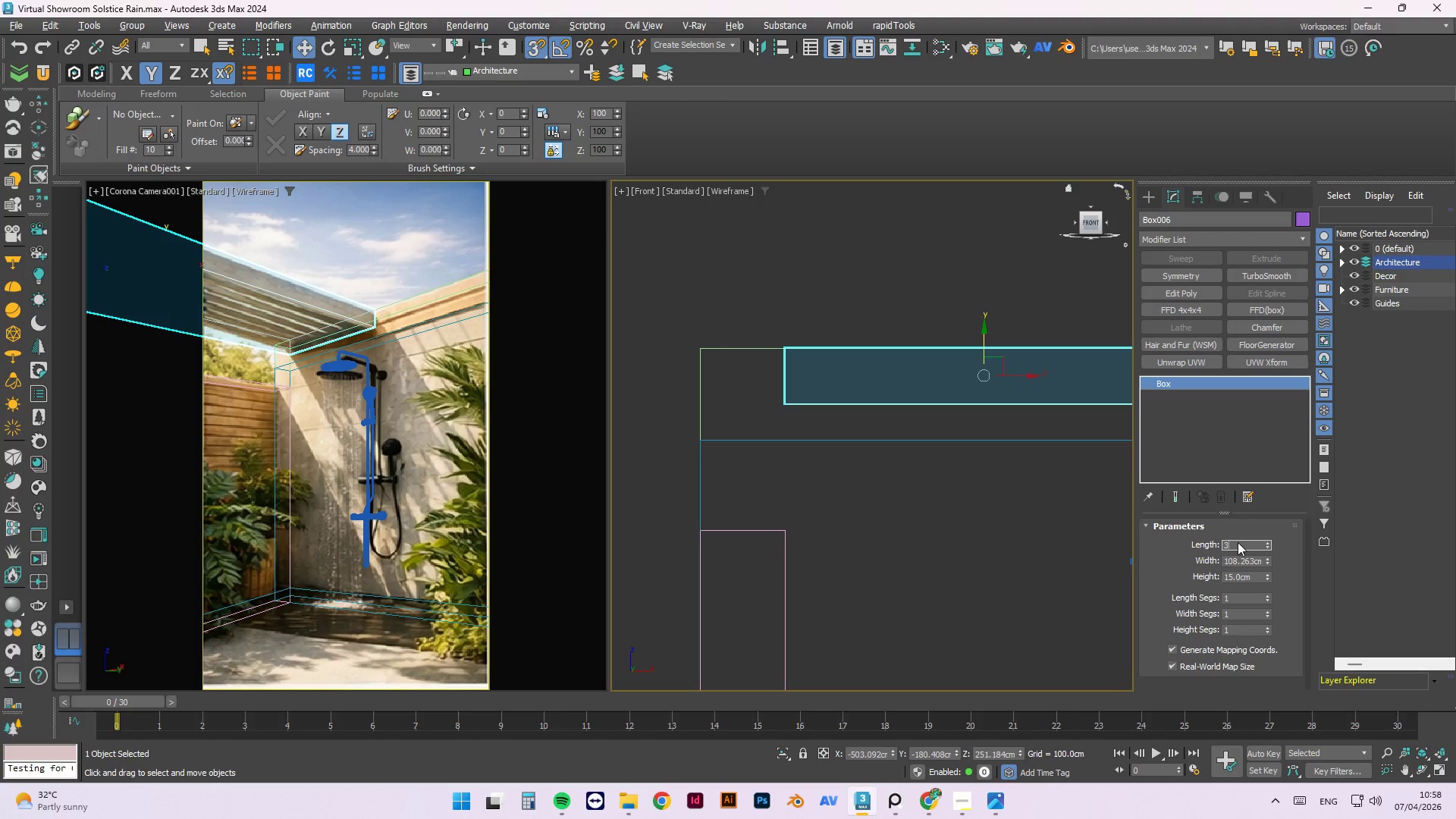 
key(Numpad5)
 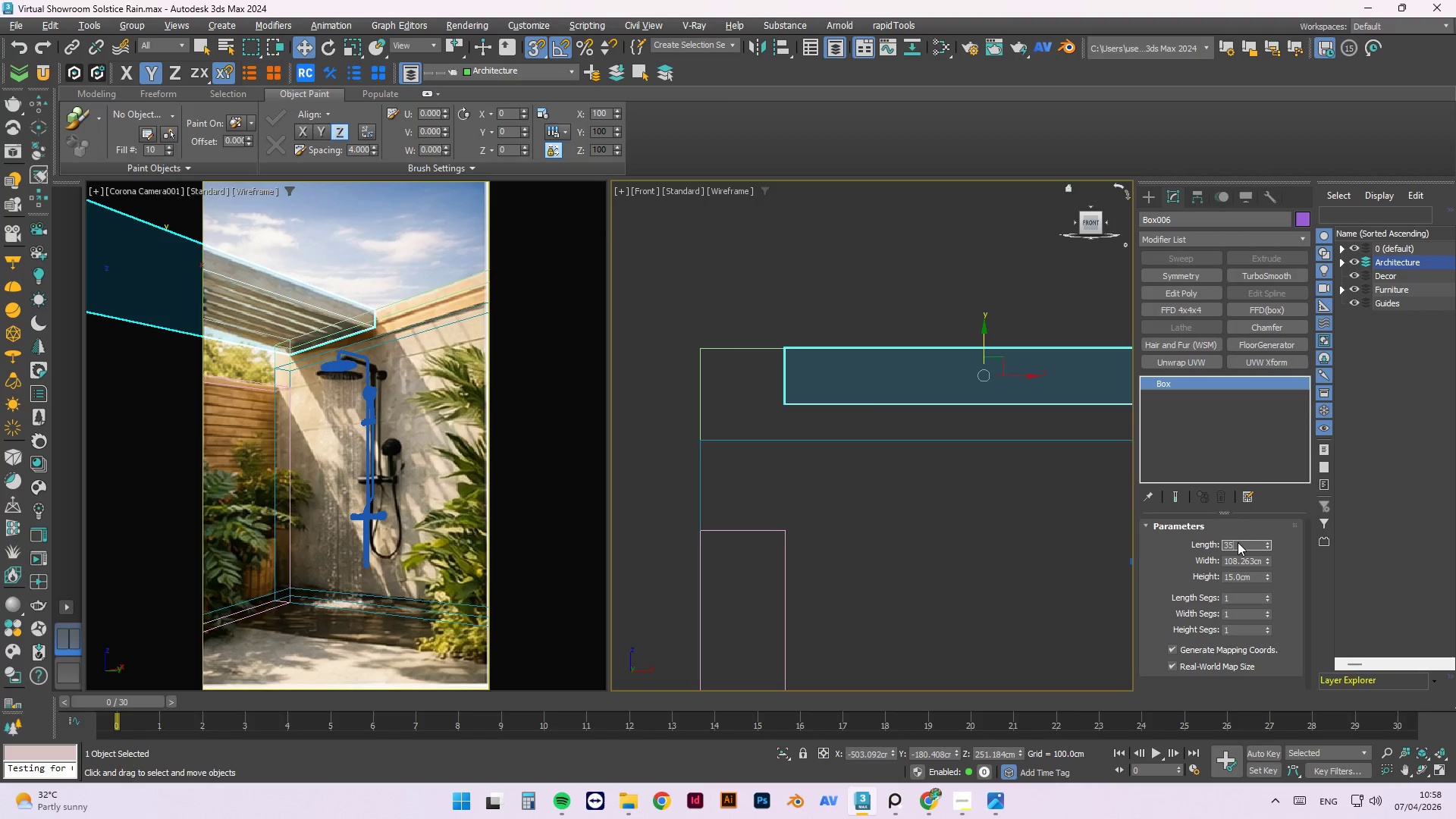 
key(Numpad0)
 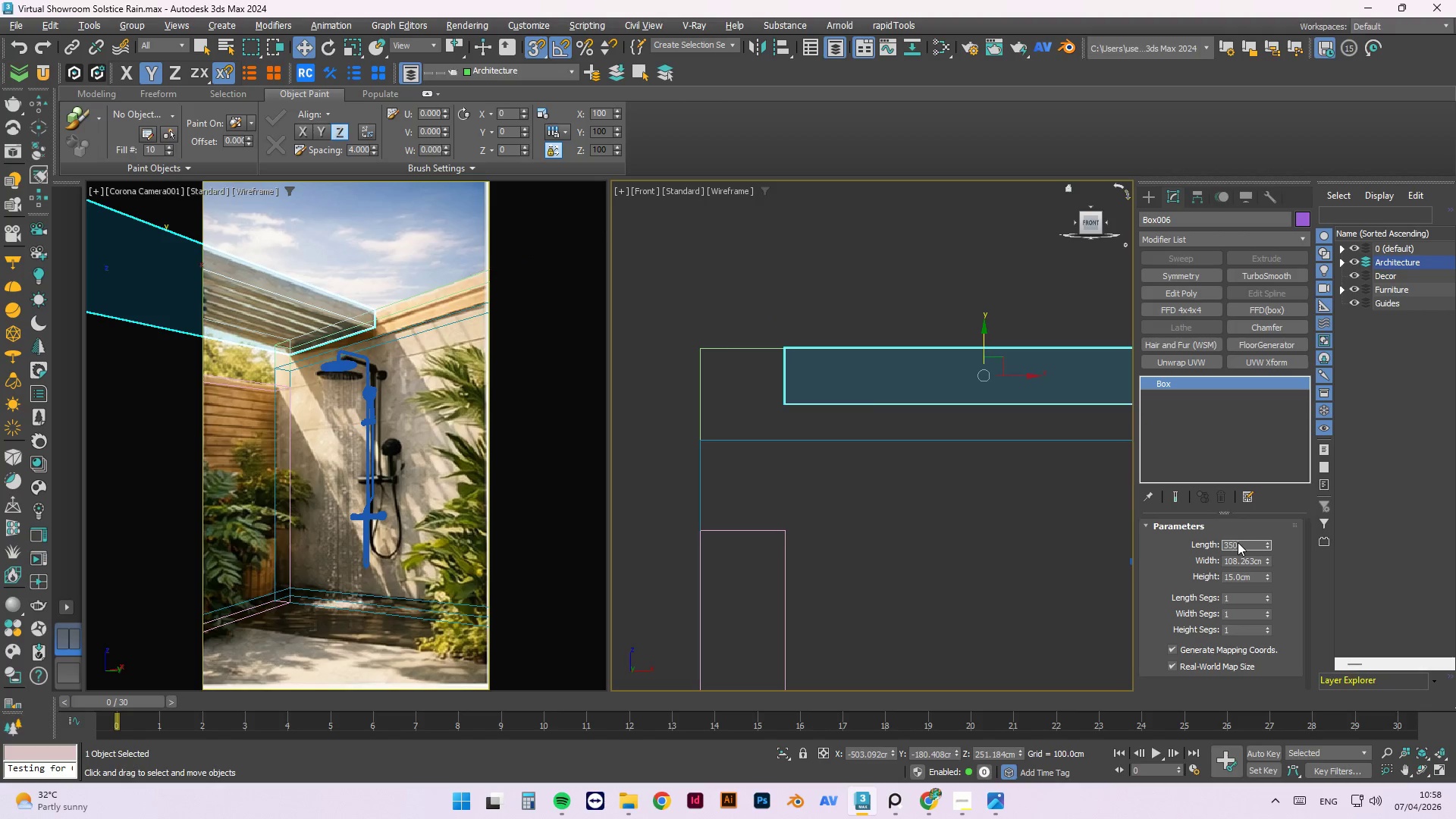 
key(NumpadEnter)
 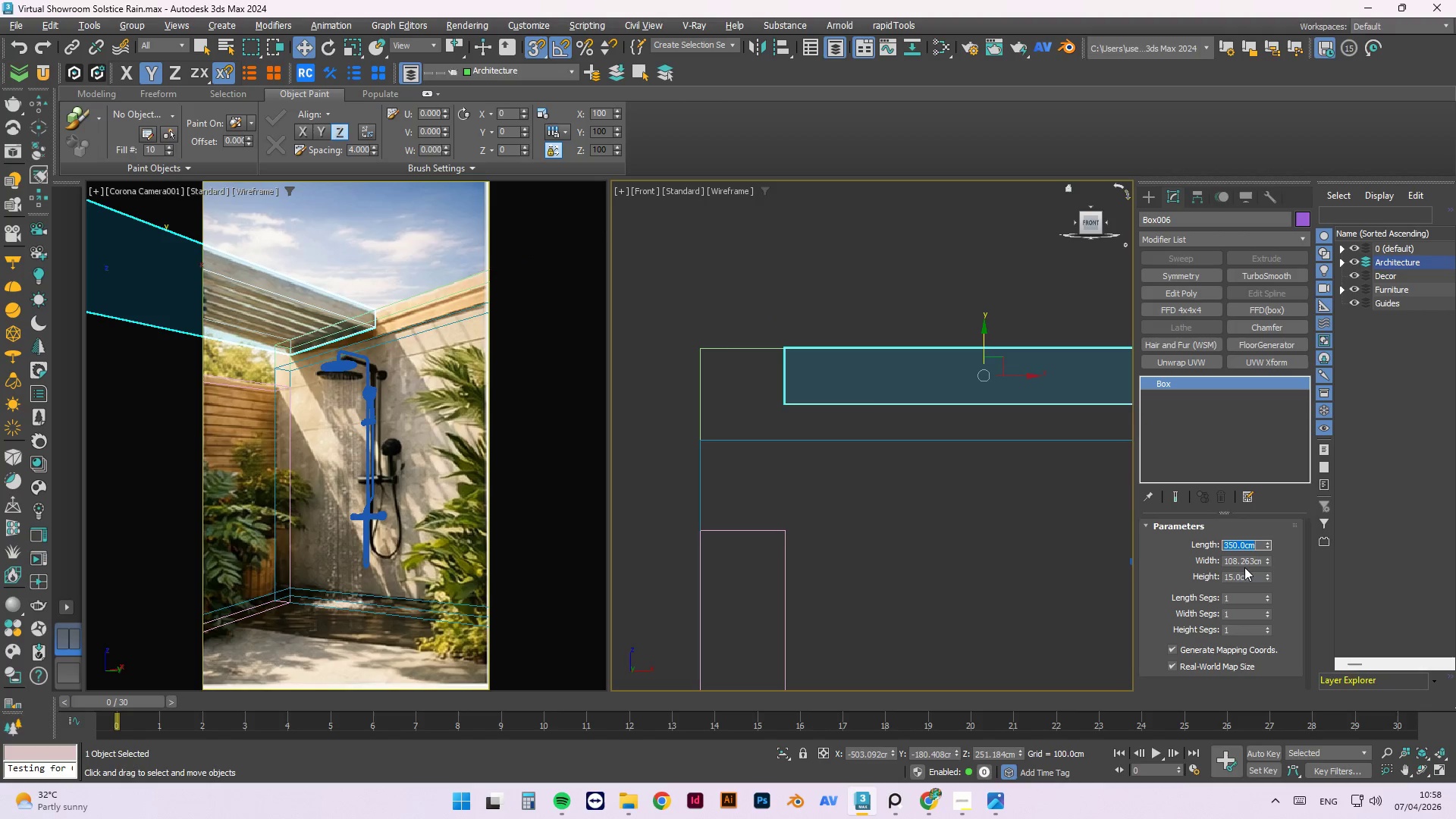 
double_click([1244, 562])
 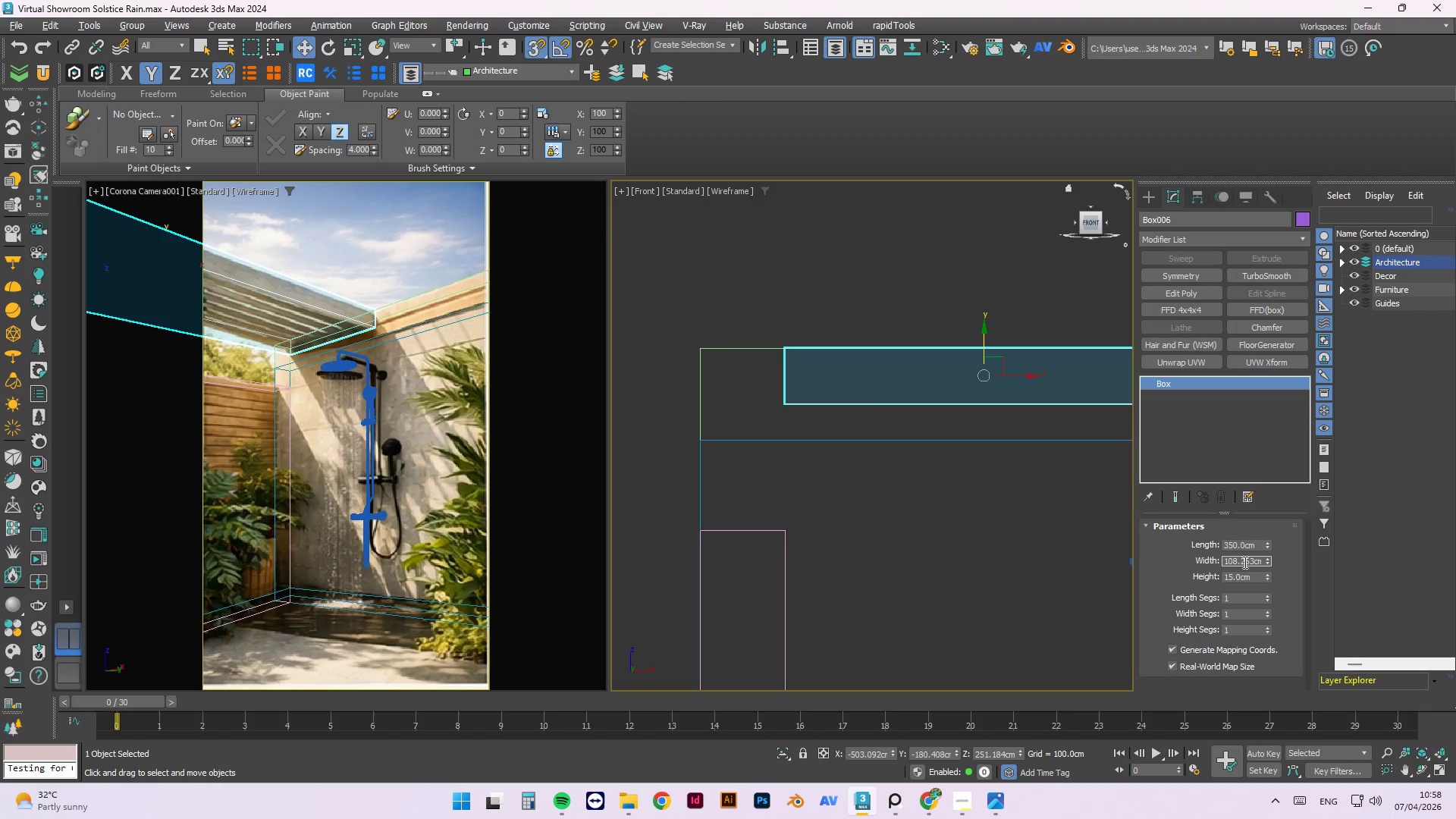 
triple_click([1244, 562])
 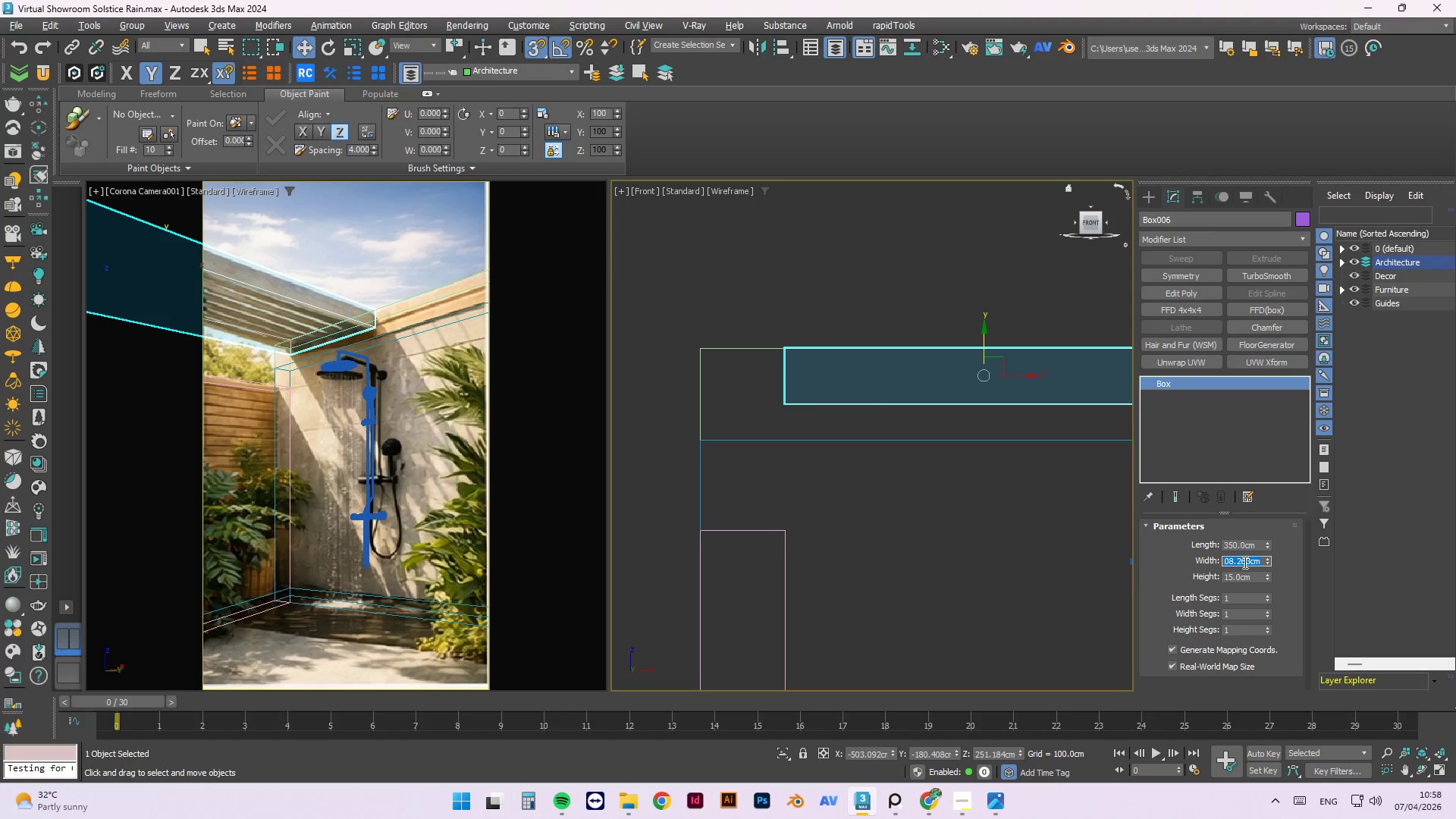 
key(Numpad1)
 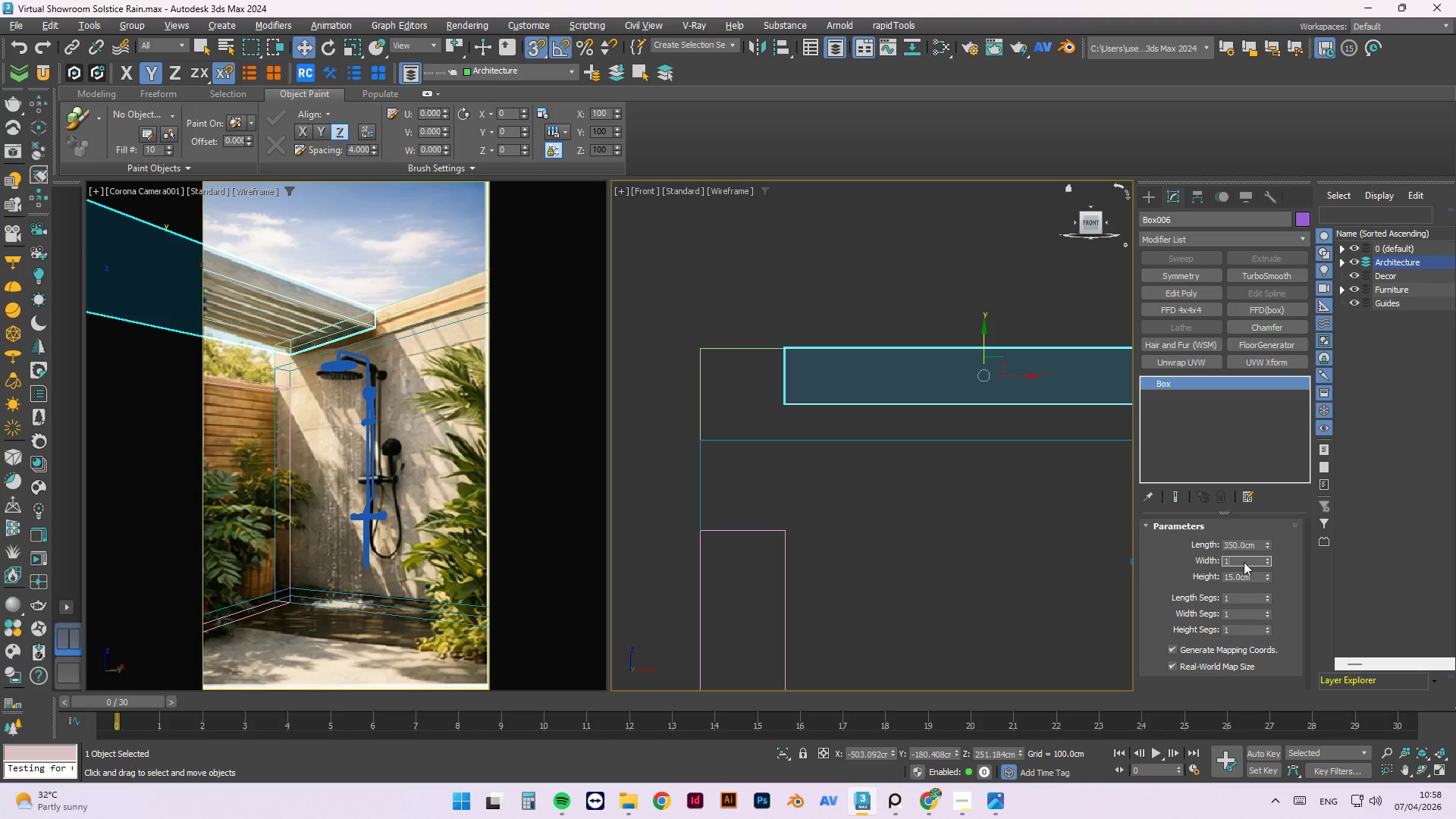 
key(Numpad0)
 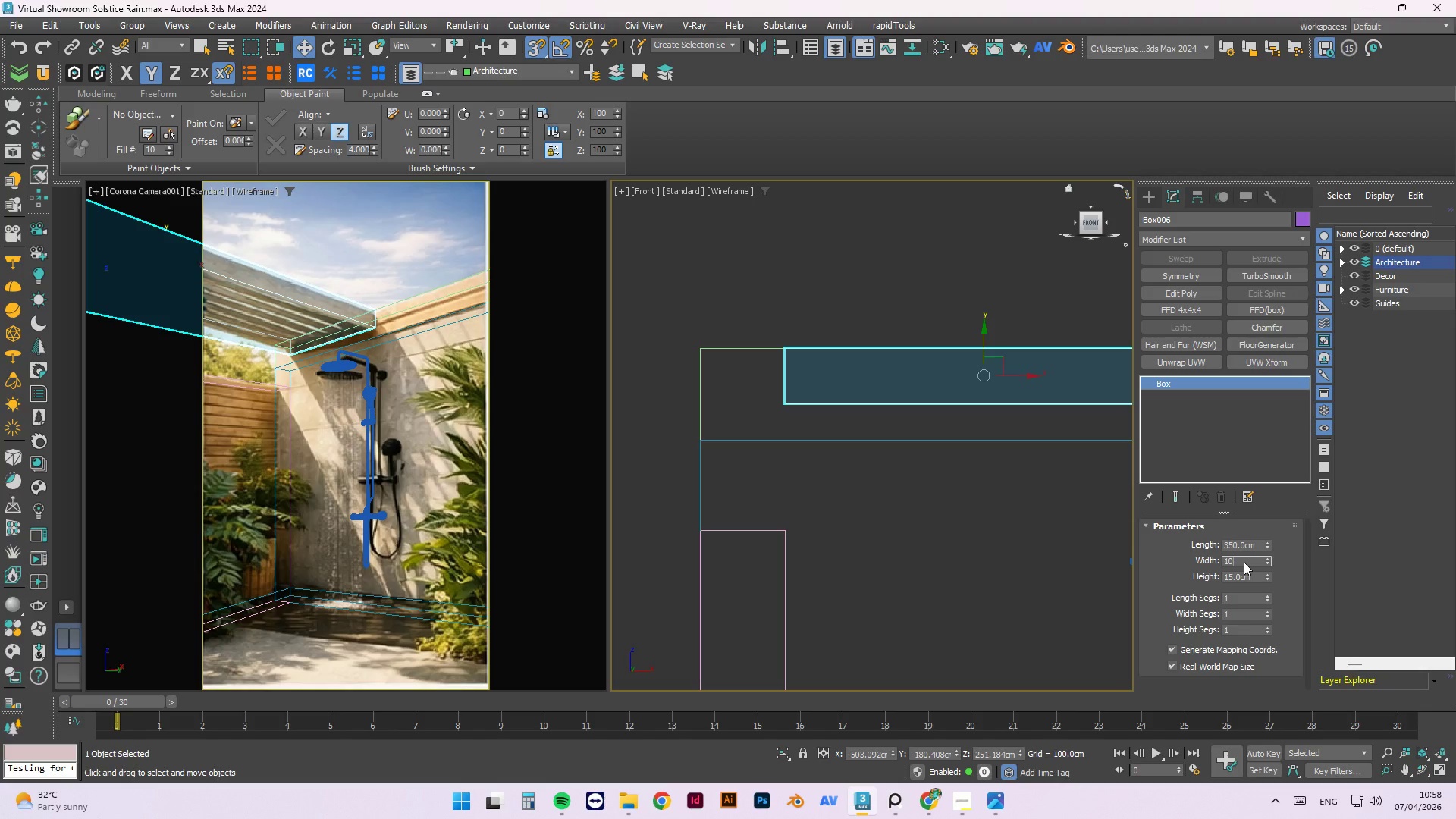 
key(Numpad0)
 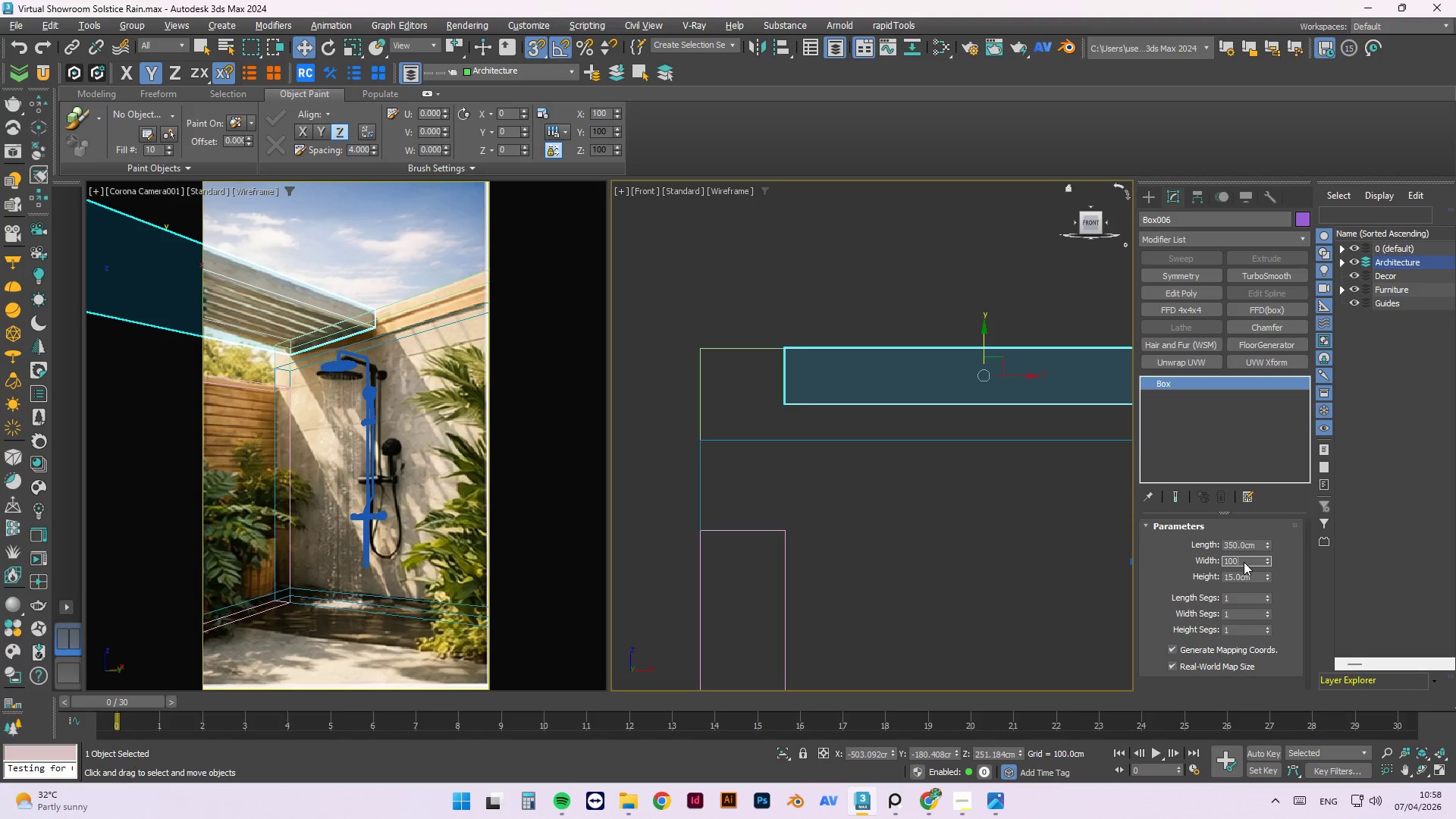 
key(NumpadEnter)
 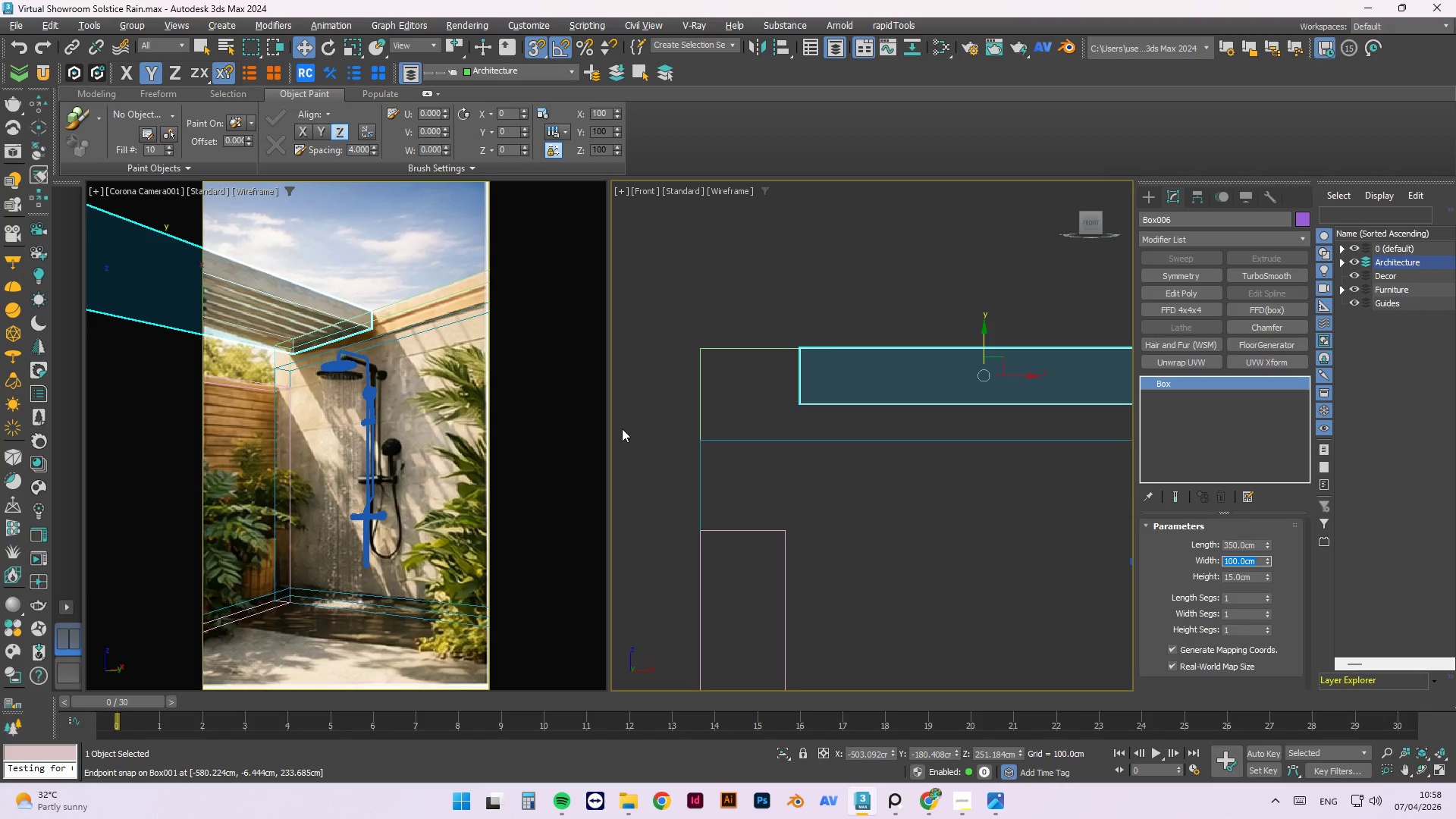 
left_click([924, 527])
 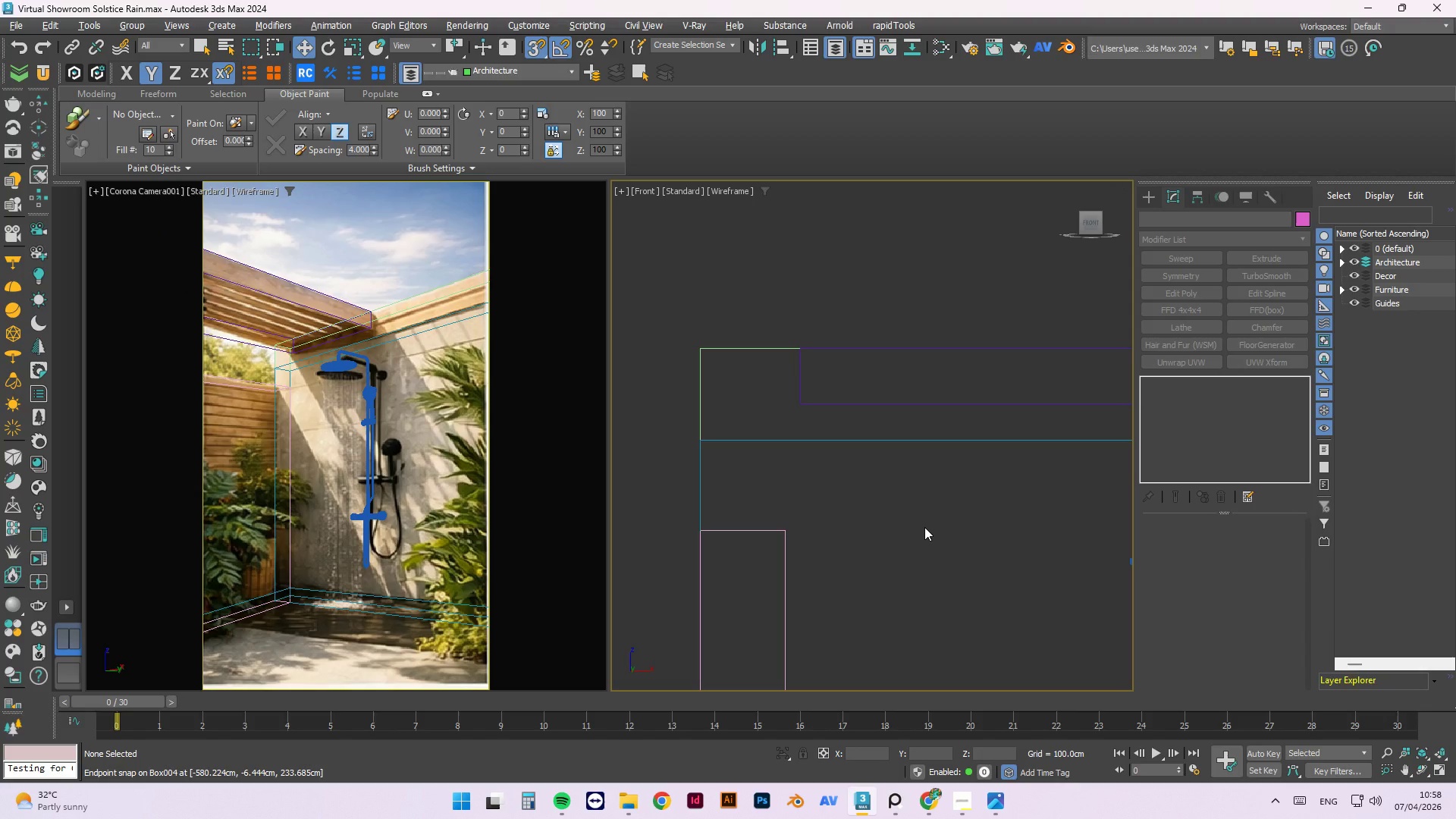 
key(T)
 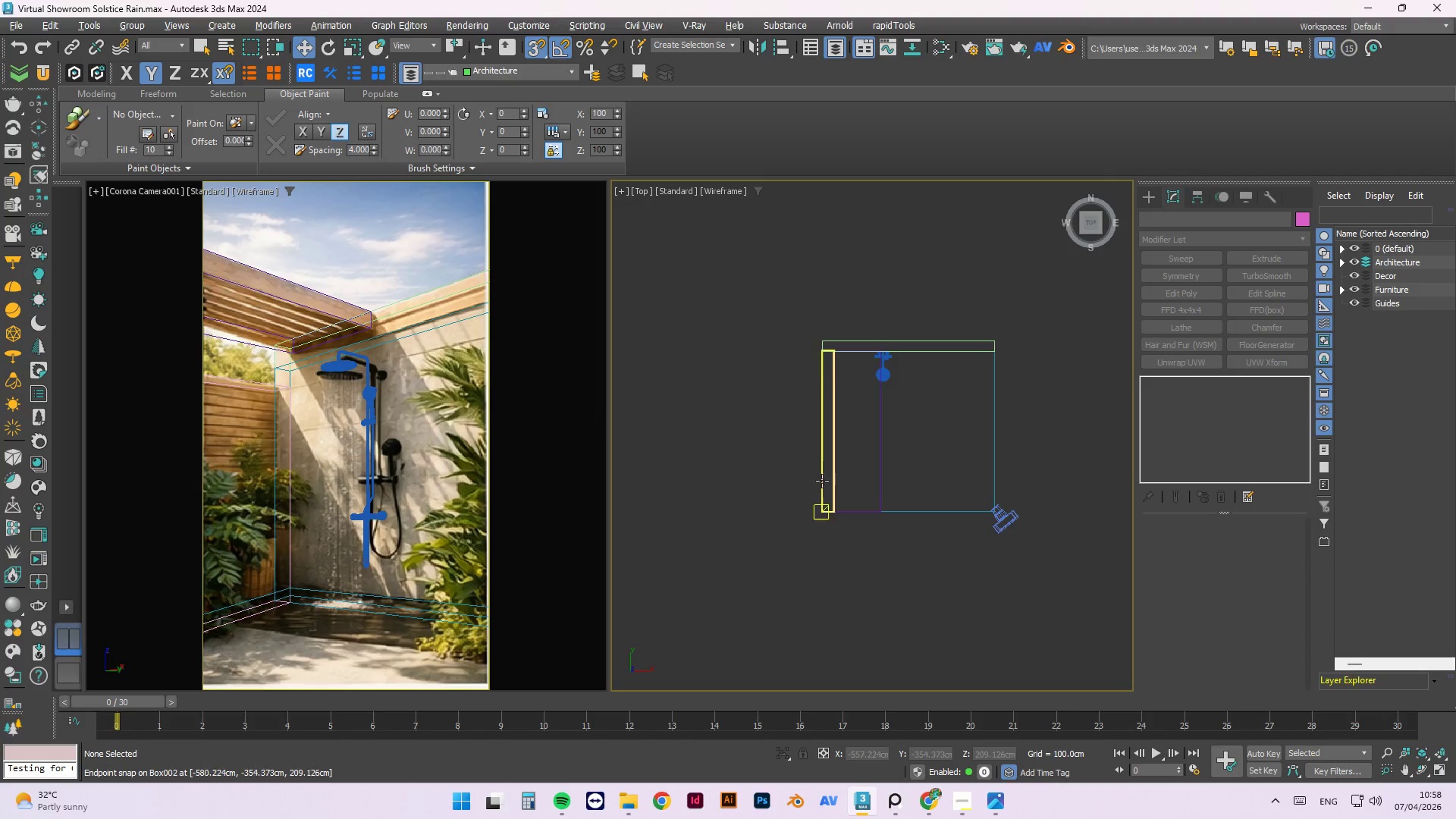 
scroll: coordinate [851, 380], scroll_direction: up, amount: 7.0
 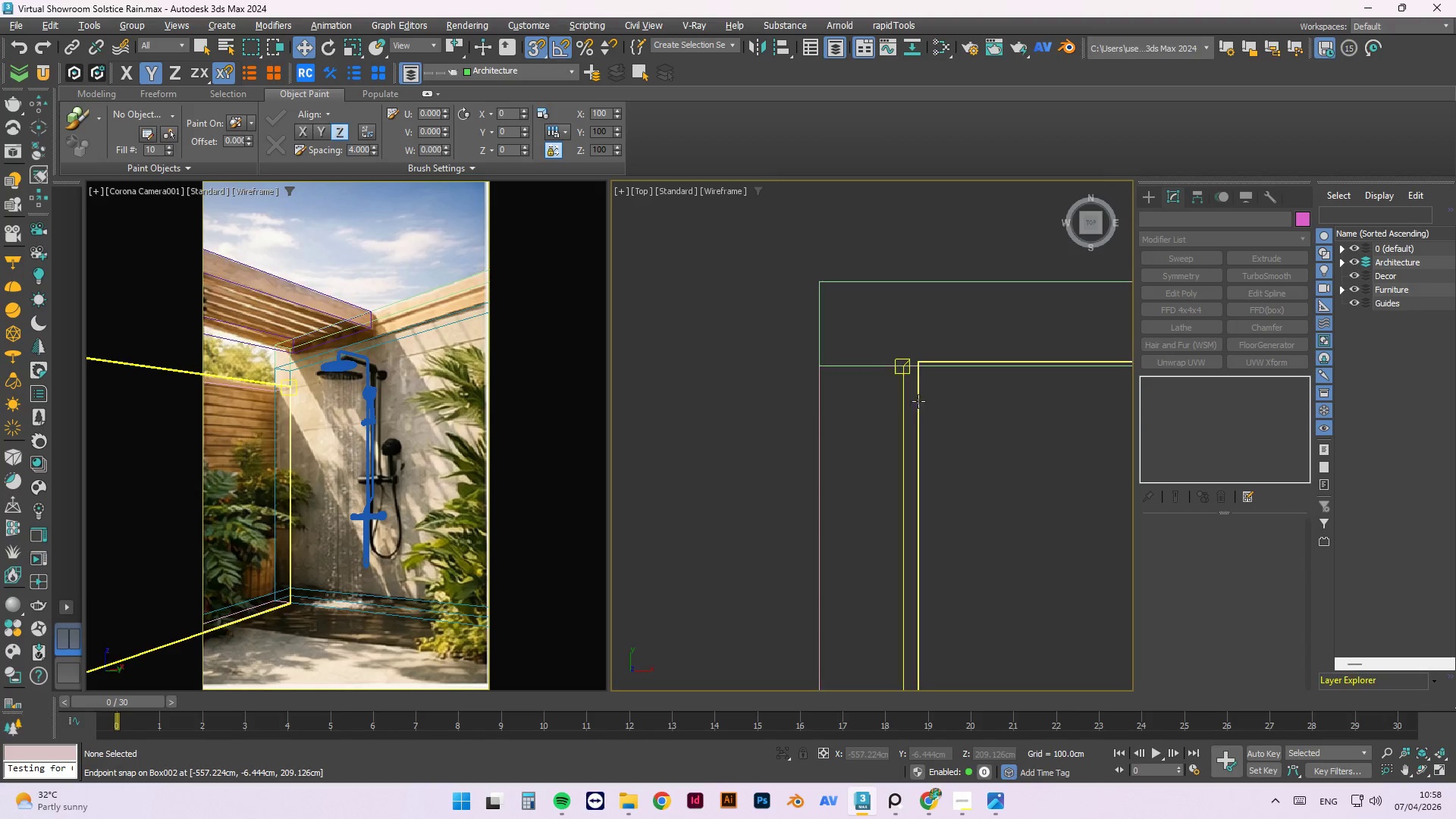 
left_click([923, 402])
 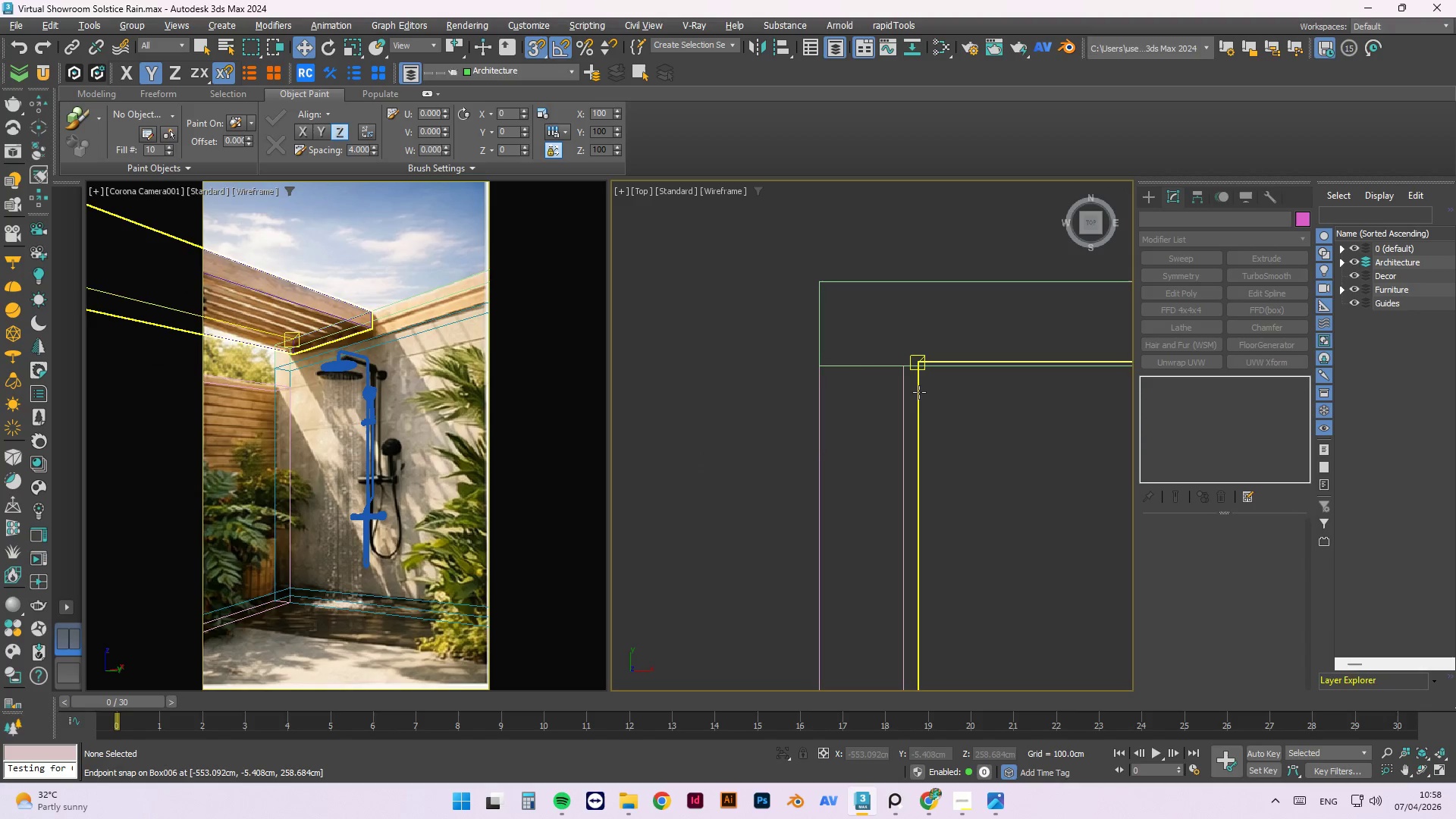 
left_click([919, 392])
 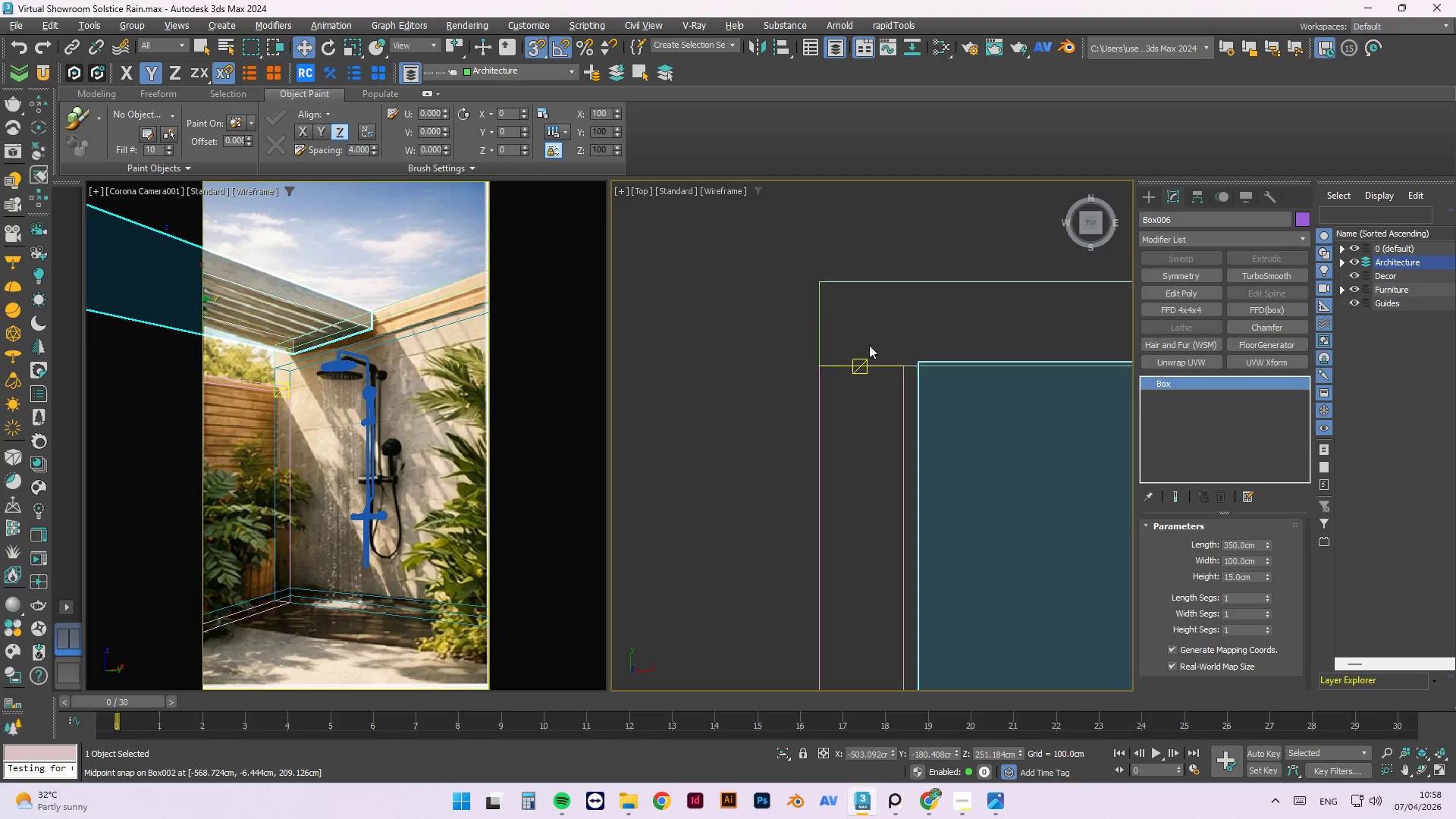 
scroll: coordinate [954, 341], scroll_direction: down, amount: 4.0
 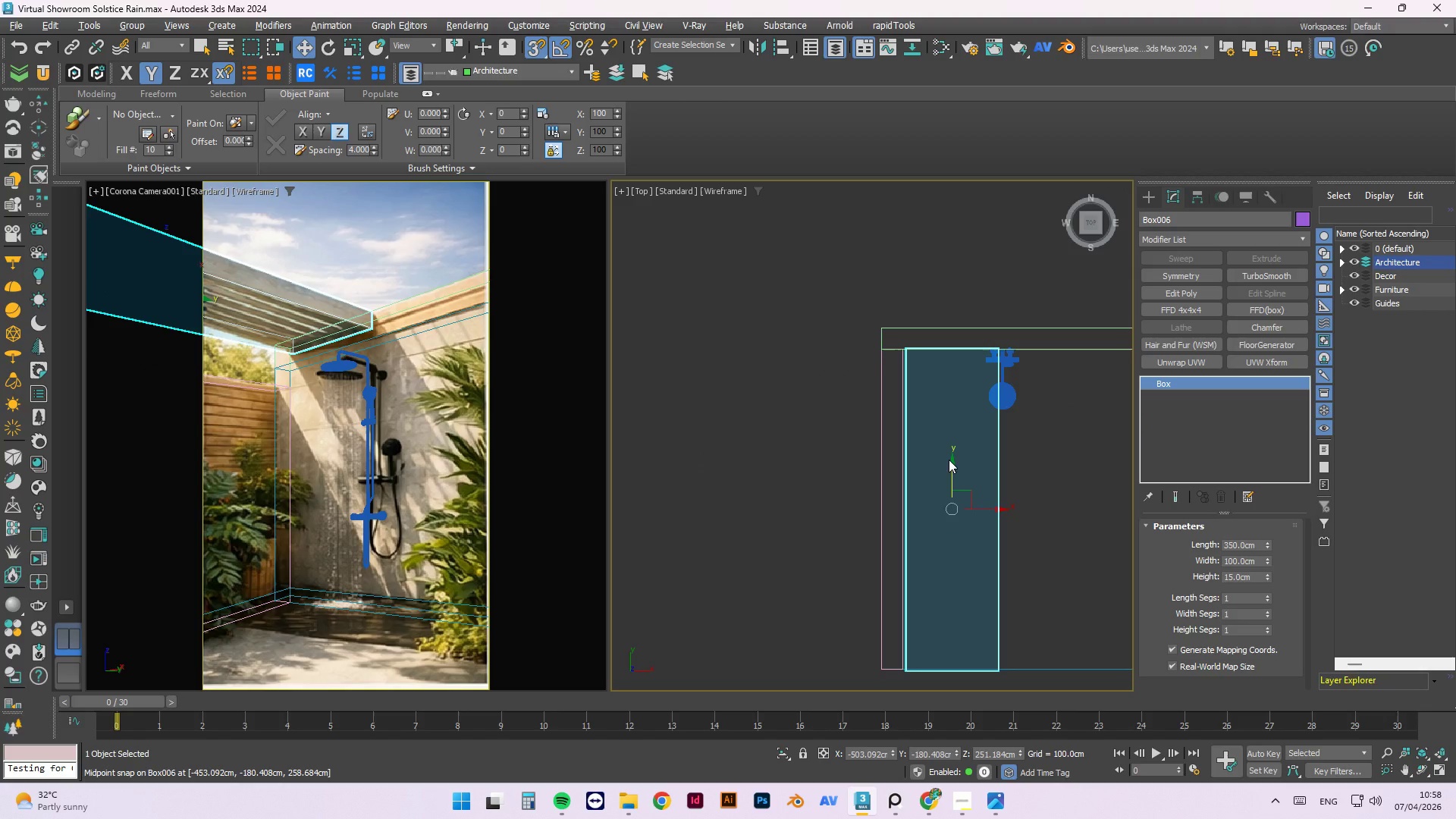 
key(Alt+Y)
 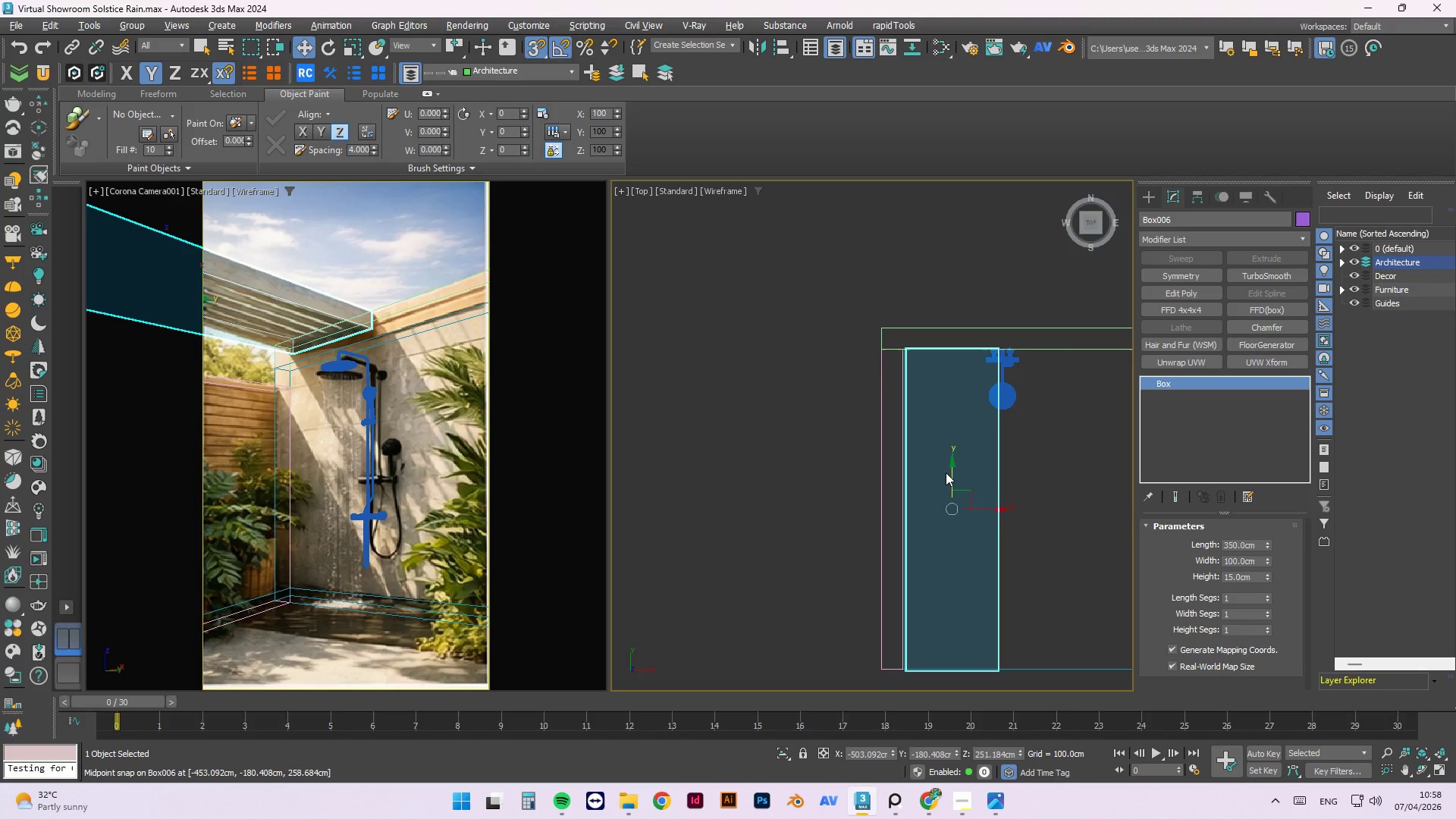 
left_click([955, 467])
 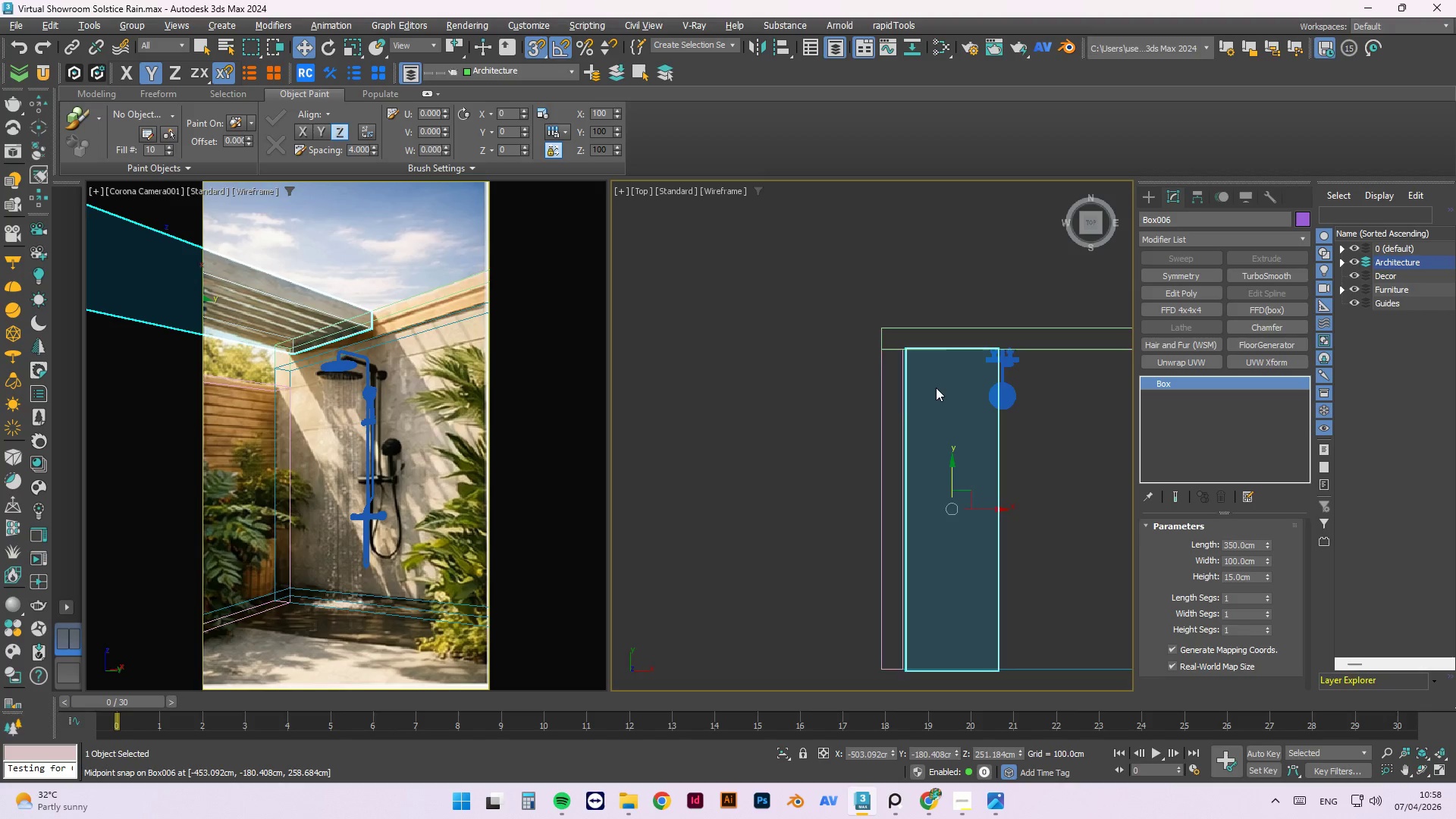 
scroll: coordinate [881, 315], scroll_direction: up, amount: 5.0
 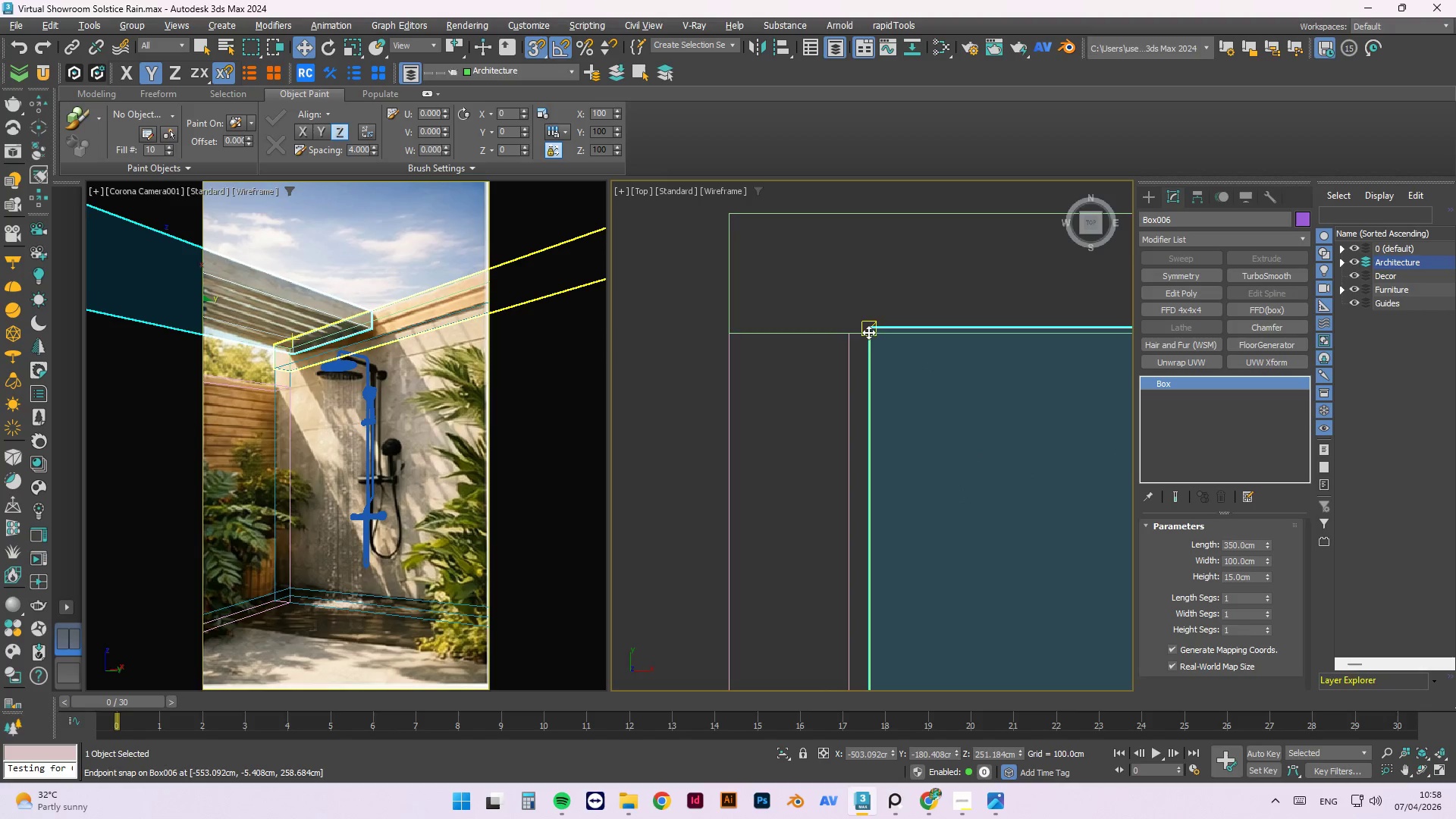 
left_click_drag(start_coordinate=[873, 328], to_coordinate=[831, 336])
 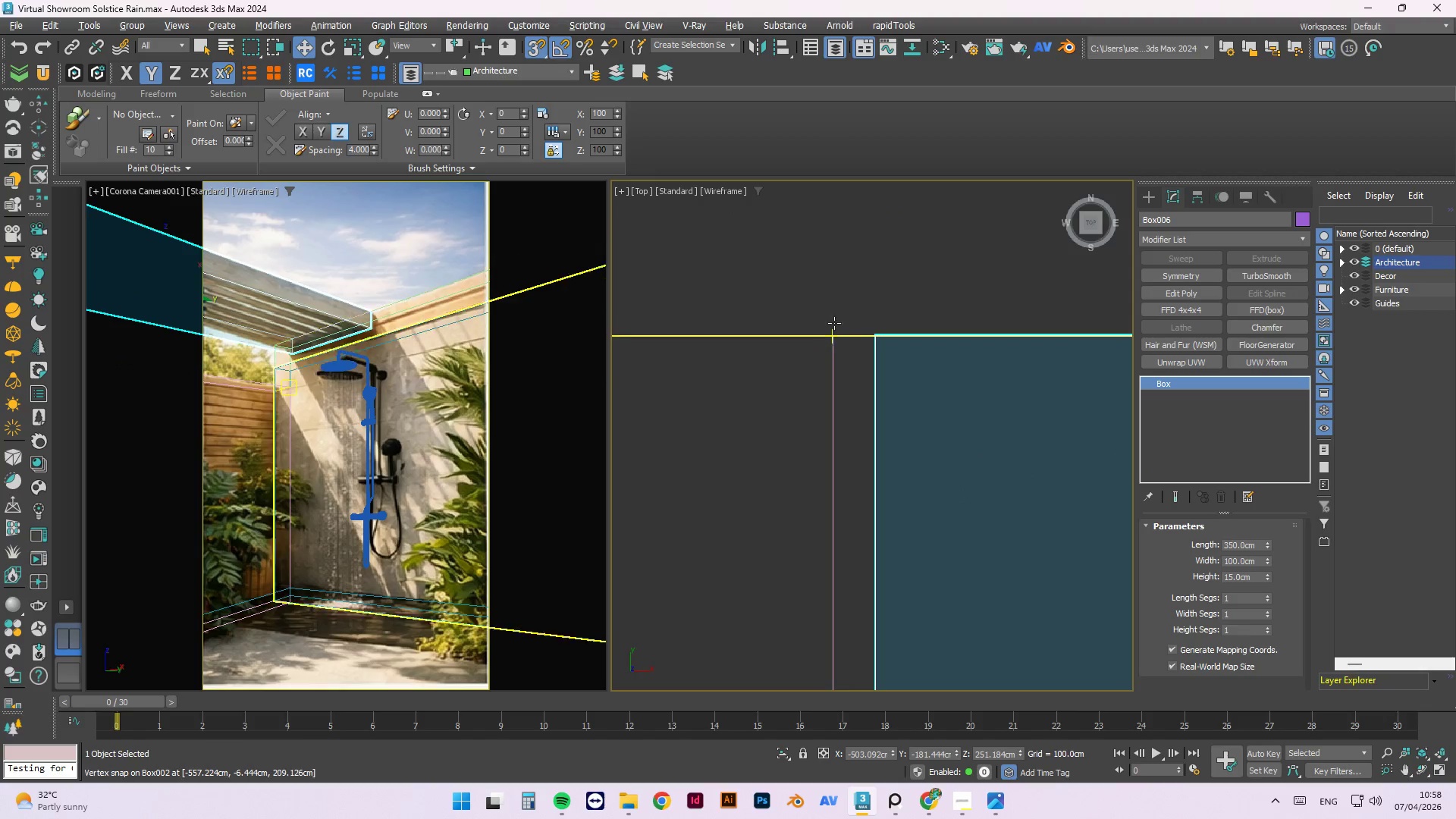 
scroll: coordinate [864, 331], scroll_direction: up, amount: 2.0
 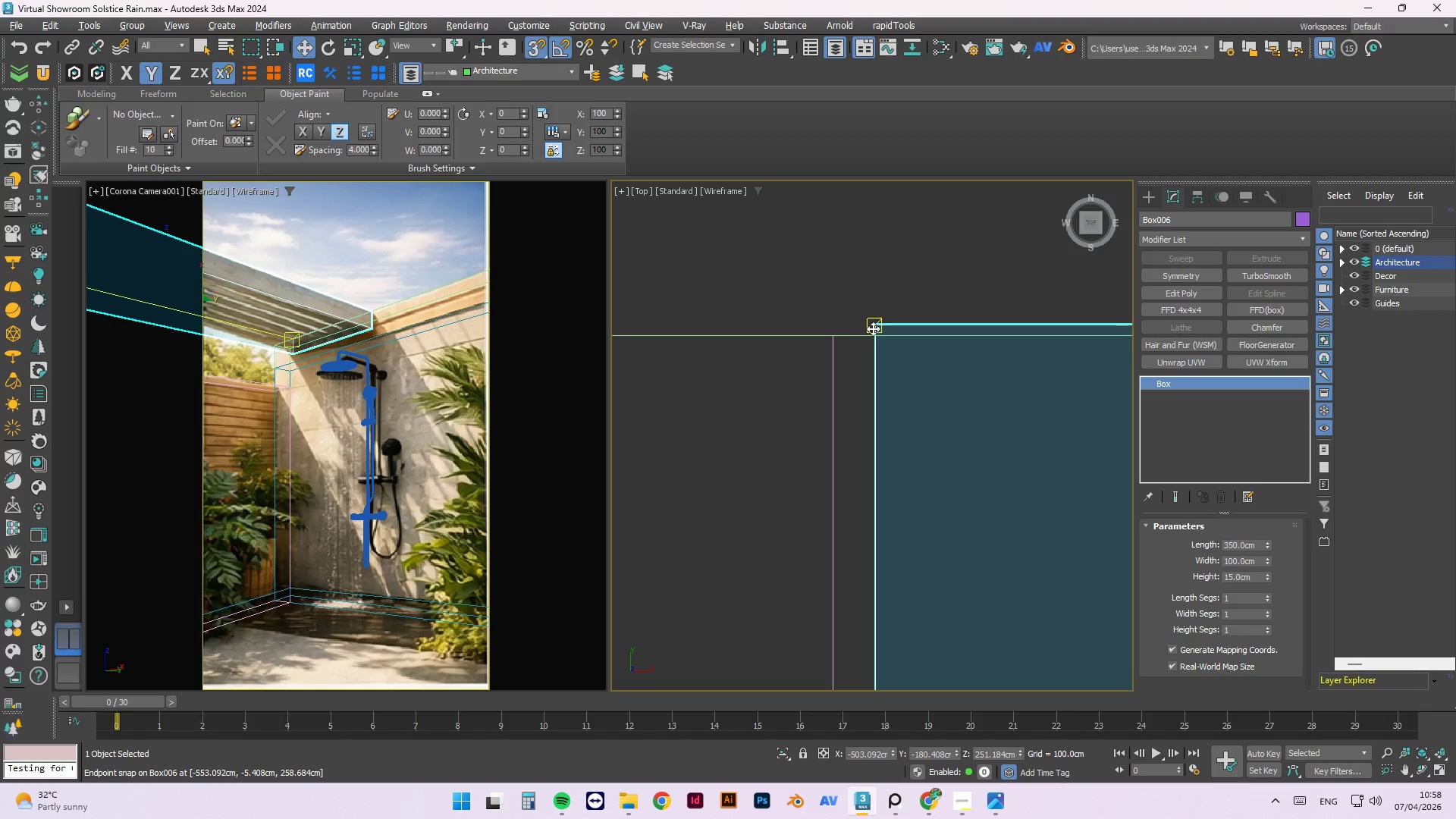 
scroll: coordinate [832, 322], scroll_direction: down, amount: 6.0
 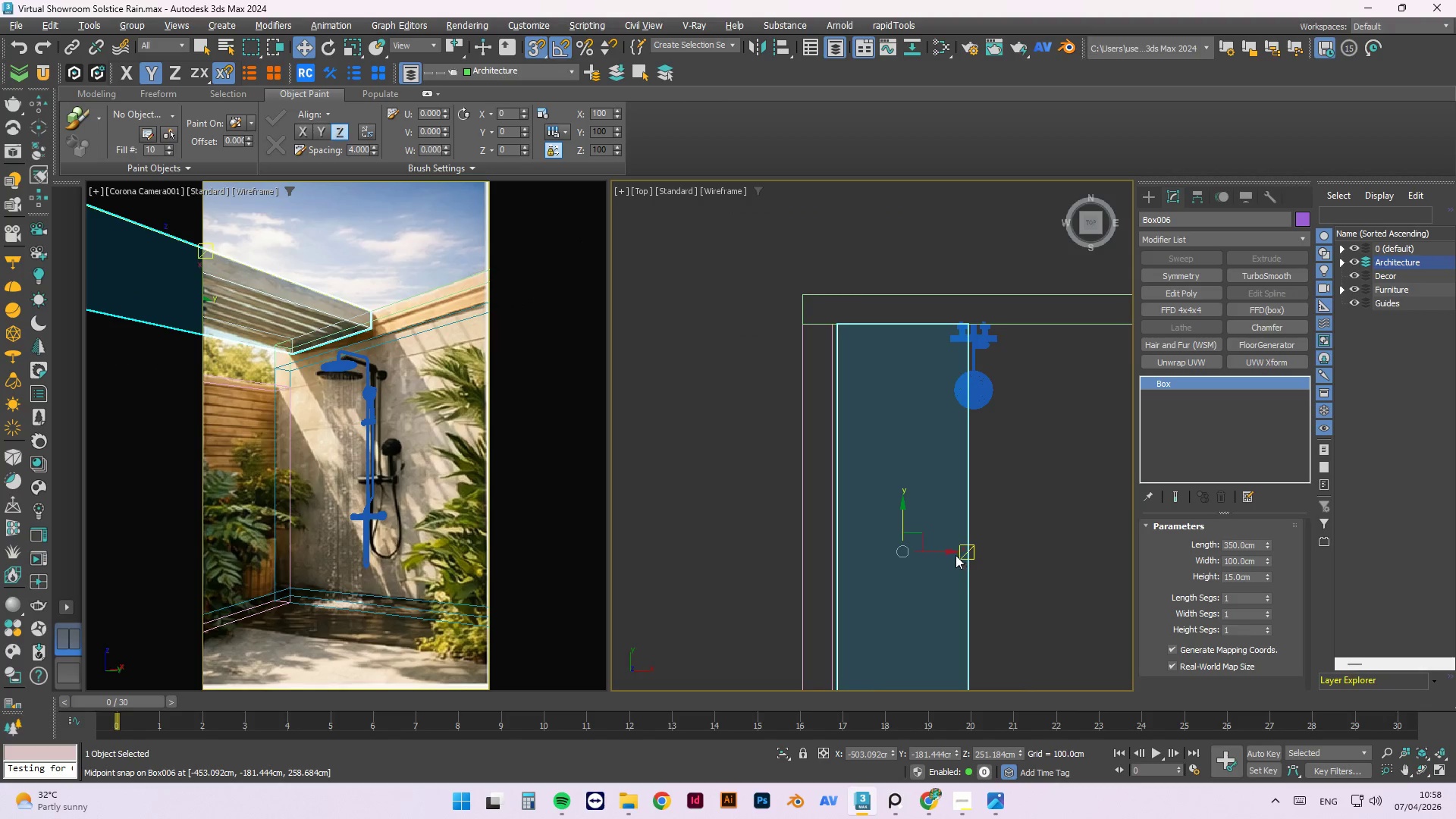 
left_click([945, 551])
 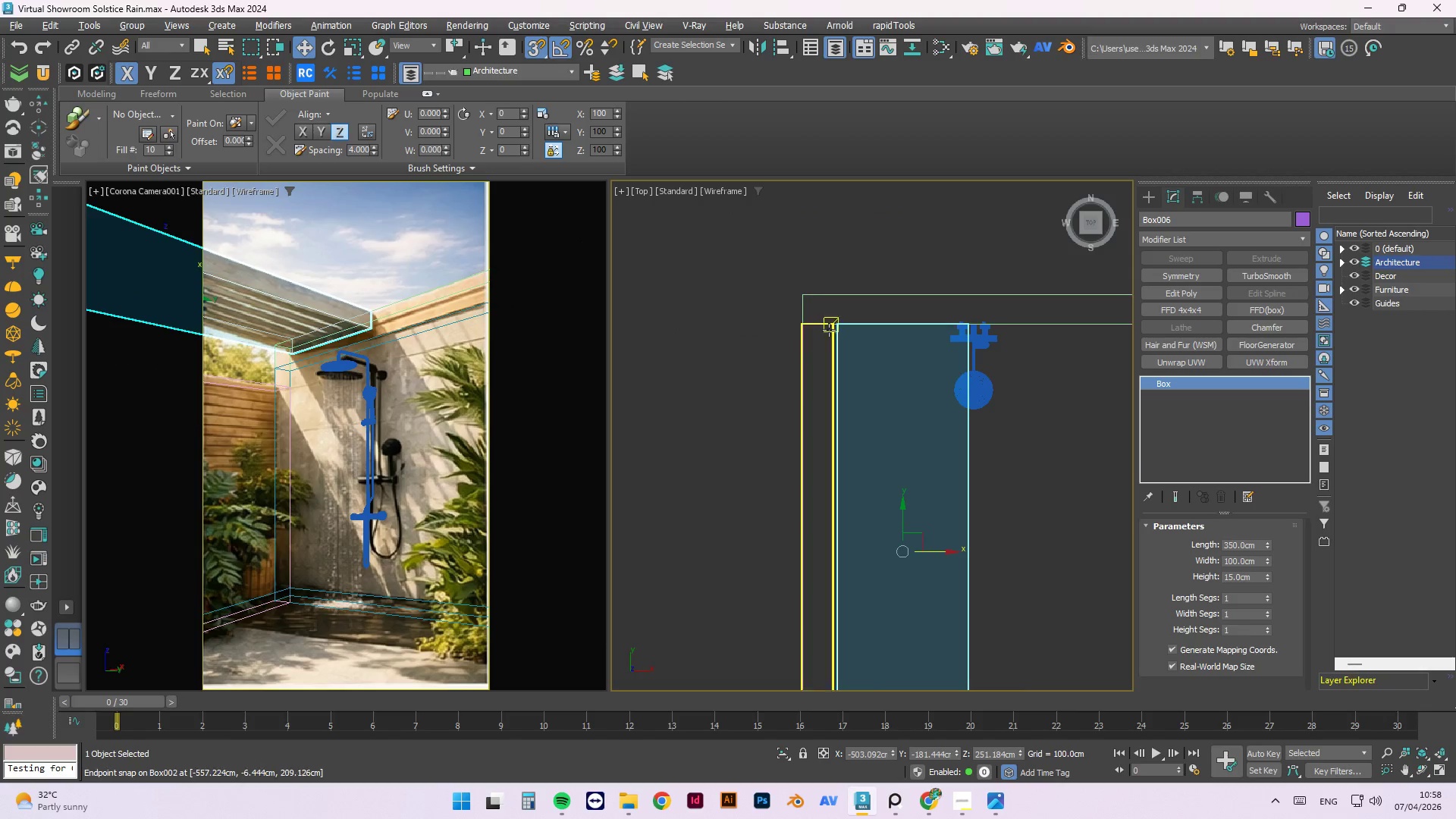 
scroll: coordinate [838, 352], scroll_direction: up, amount: 4.0
 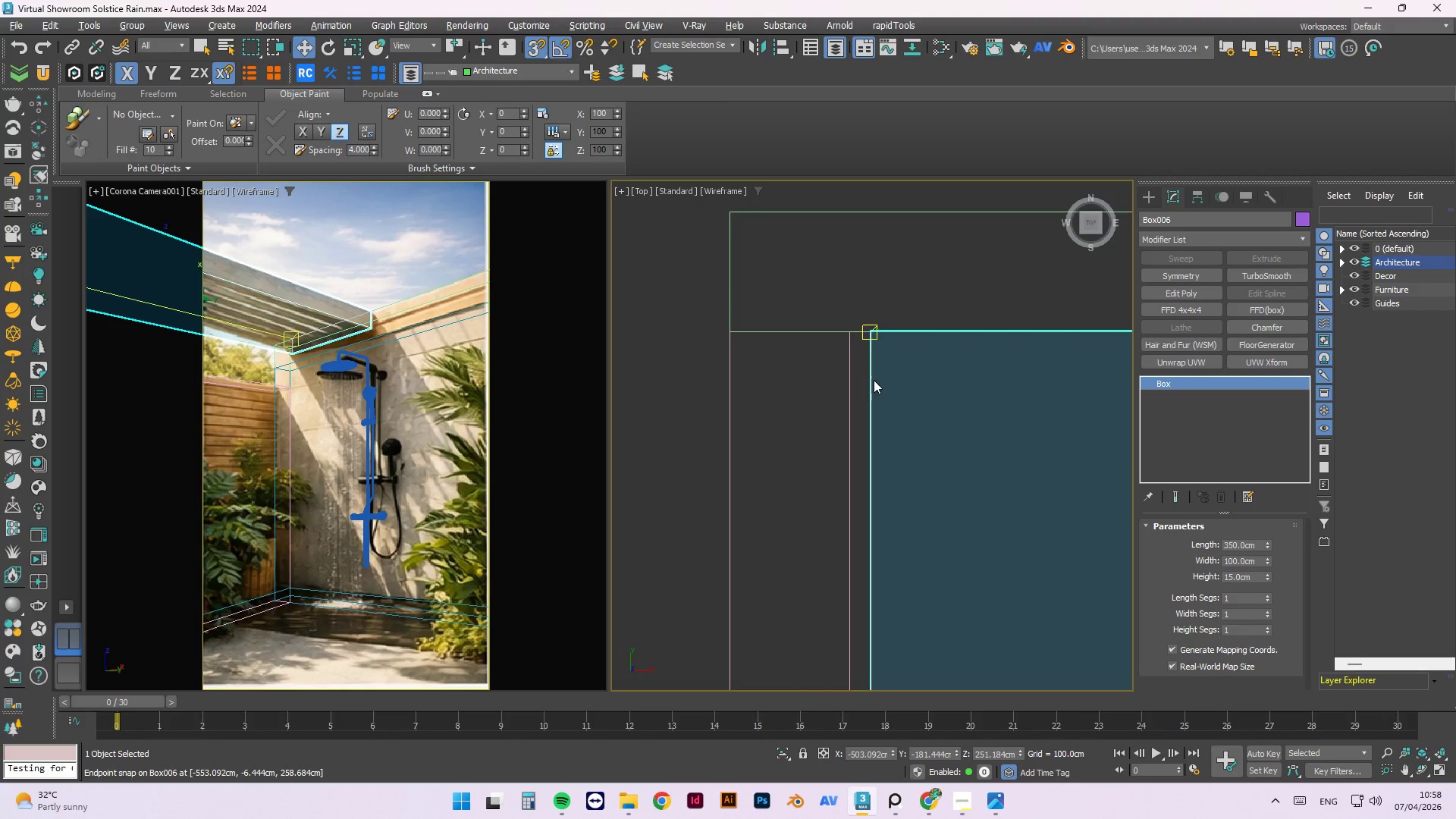 
left_click_drag(start_coordinate=[868, 376], to_coordinate=[850, 330])
 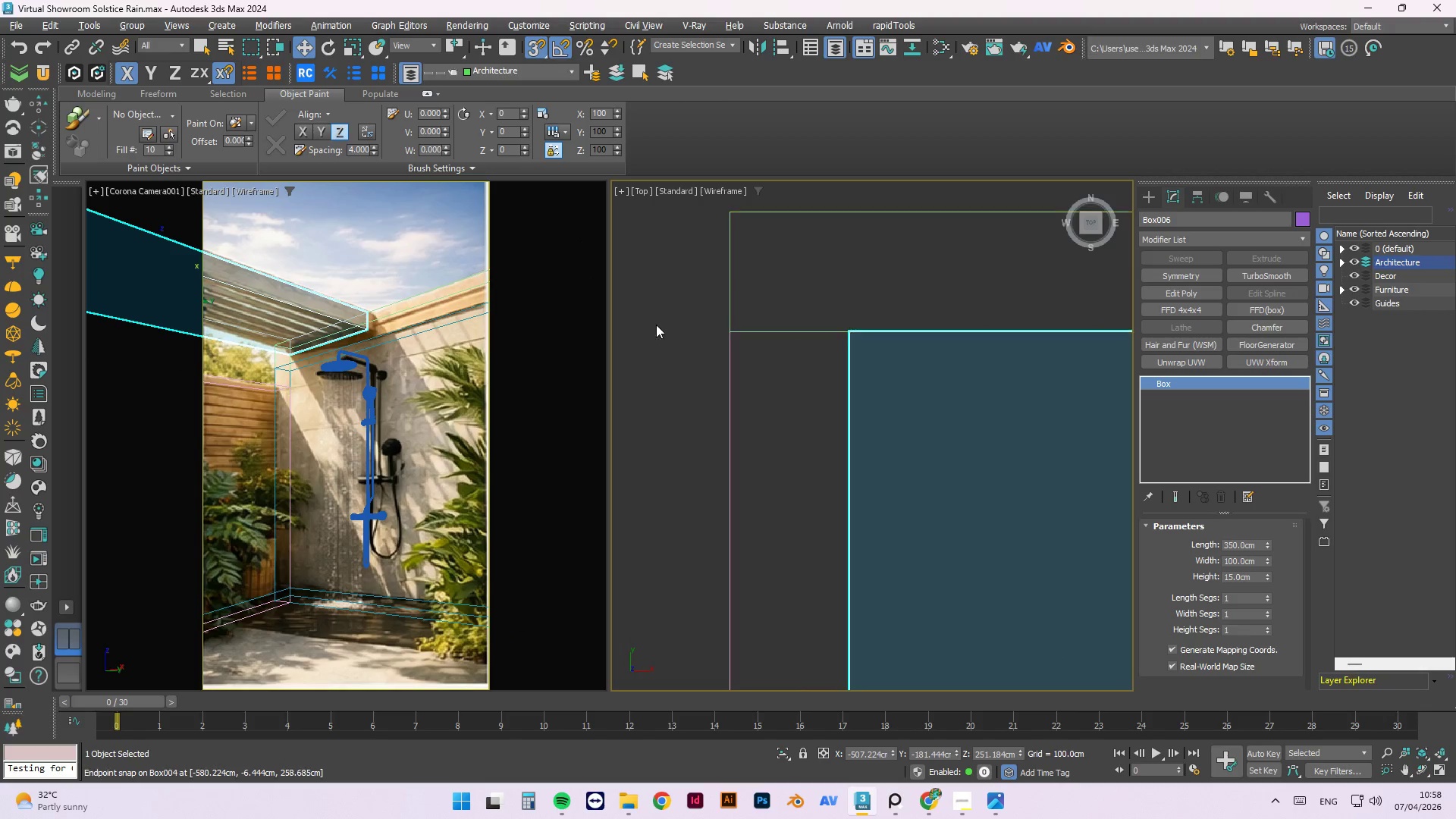 
scroll: coordinate [726, 312], scroll_direction: down, amount: 6.0
 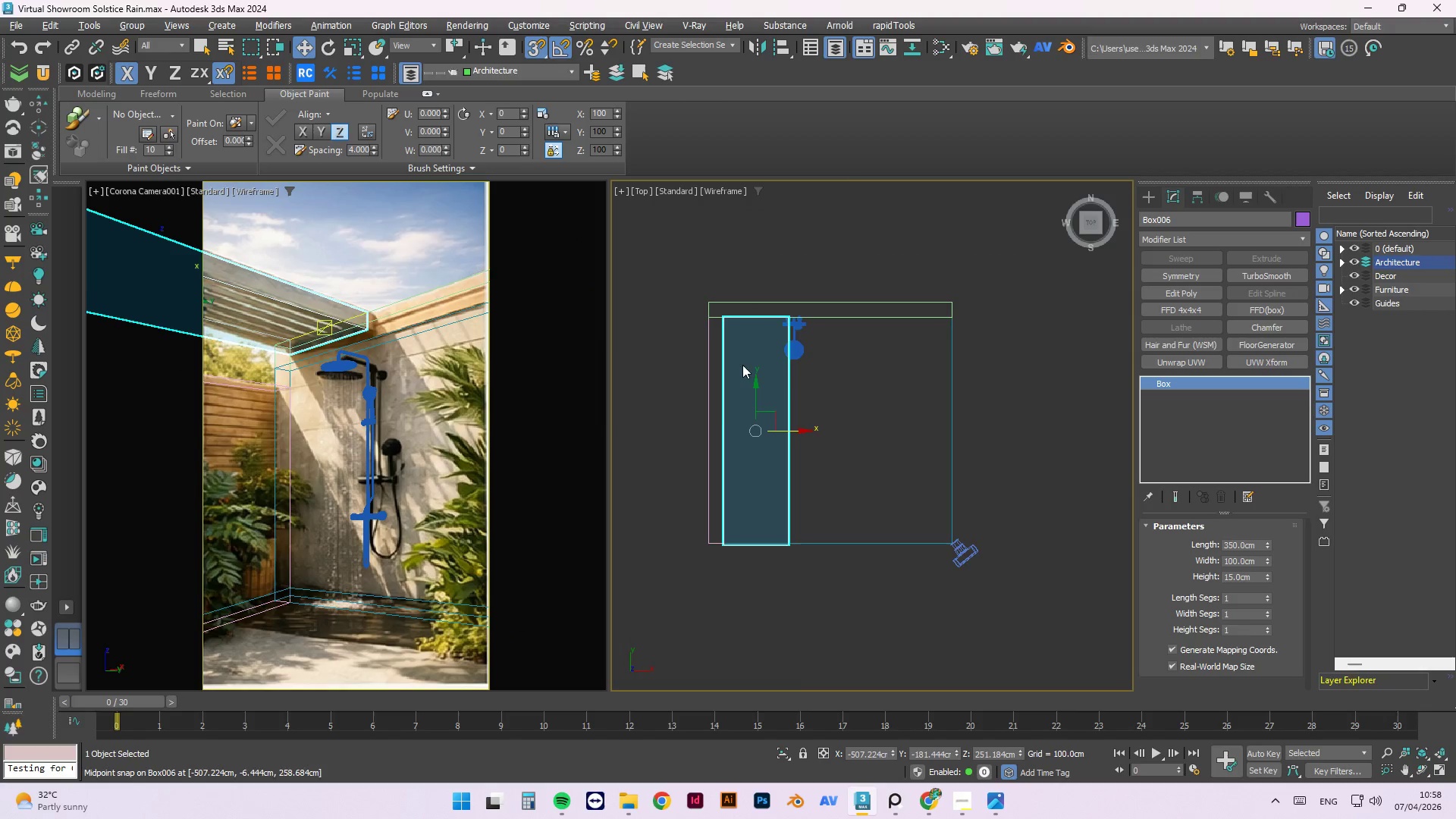 
scroll: coordinate [726, 366], scroll_direction: up, amount: 1.0
 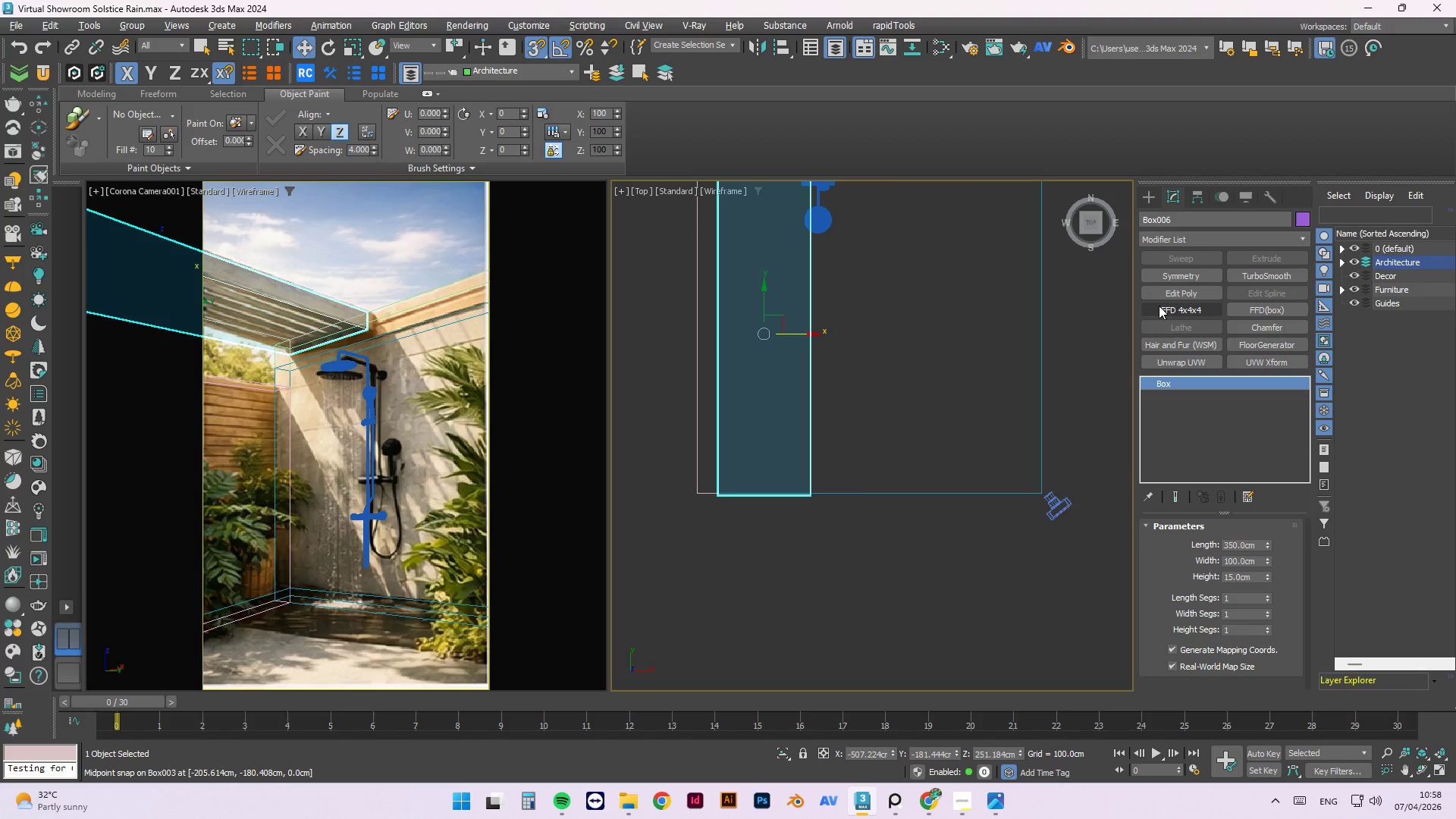 
left_click([1178, 290])
 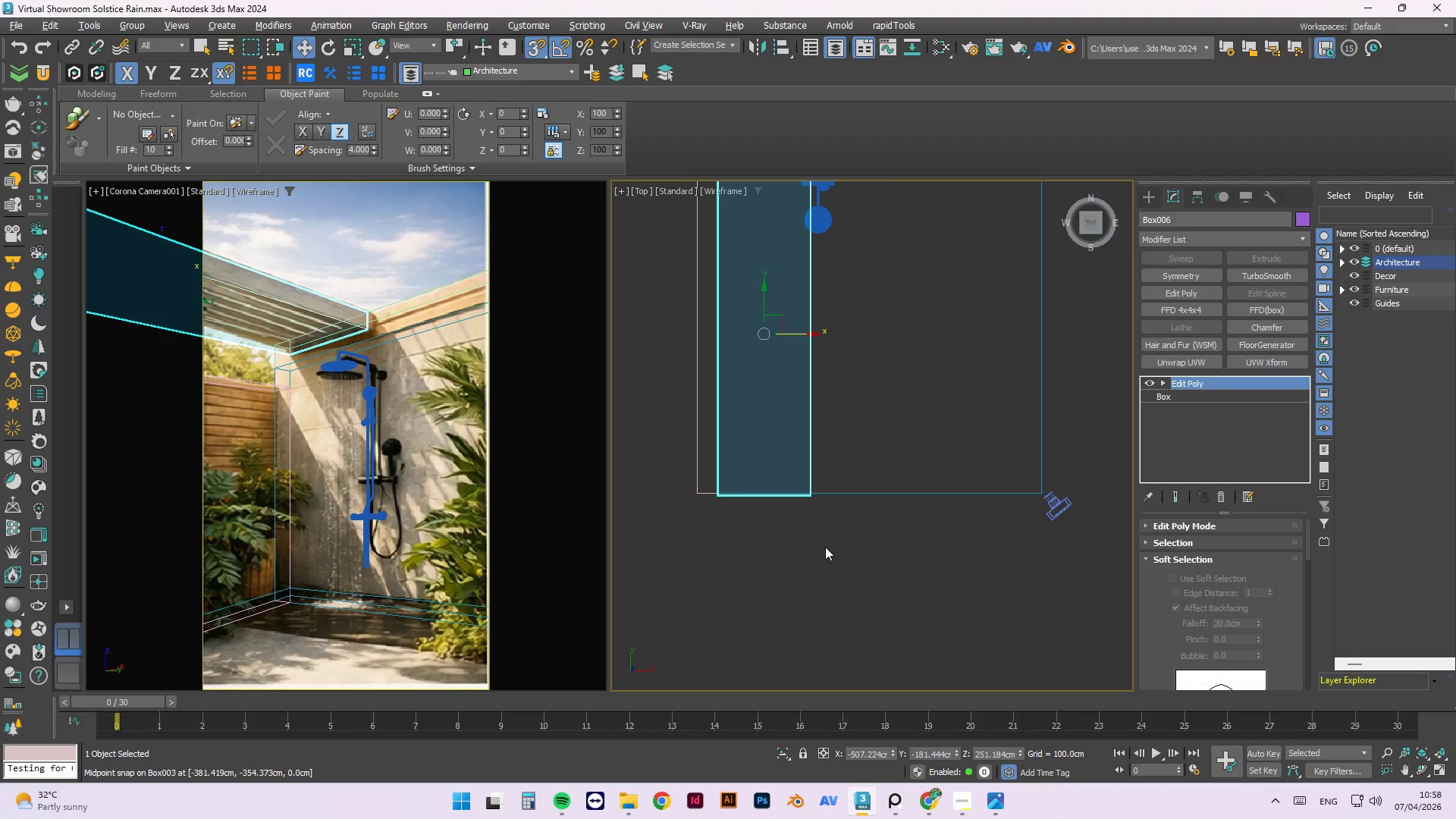 
key(1)
 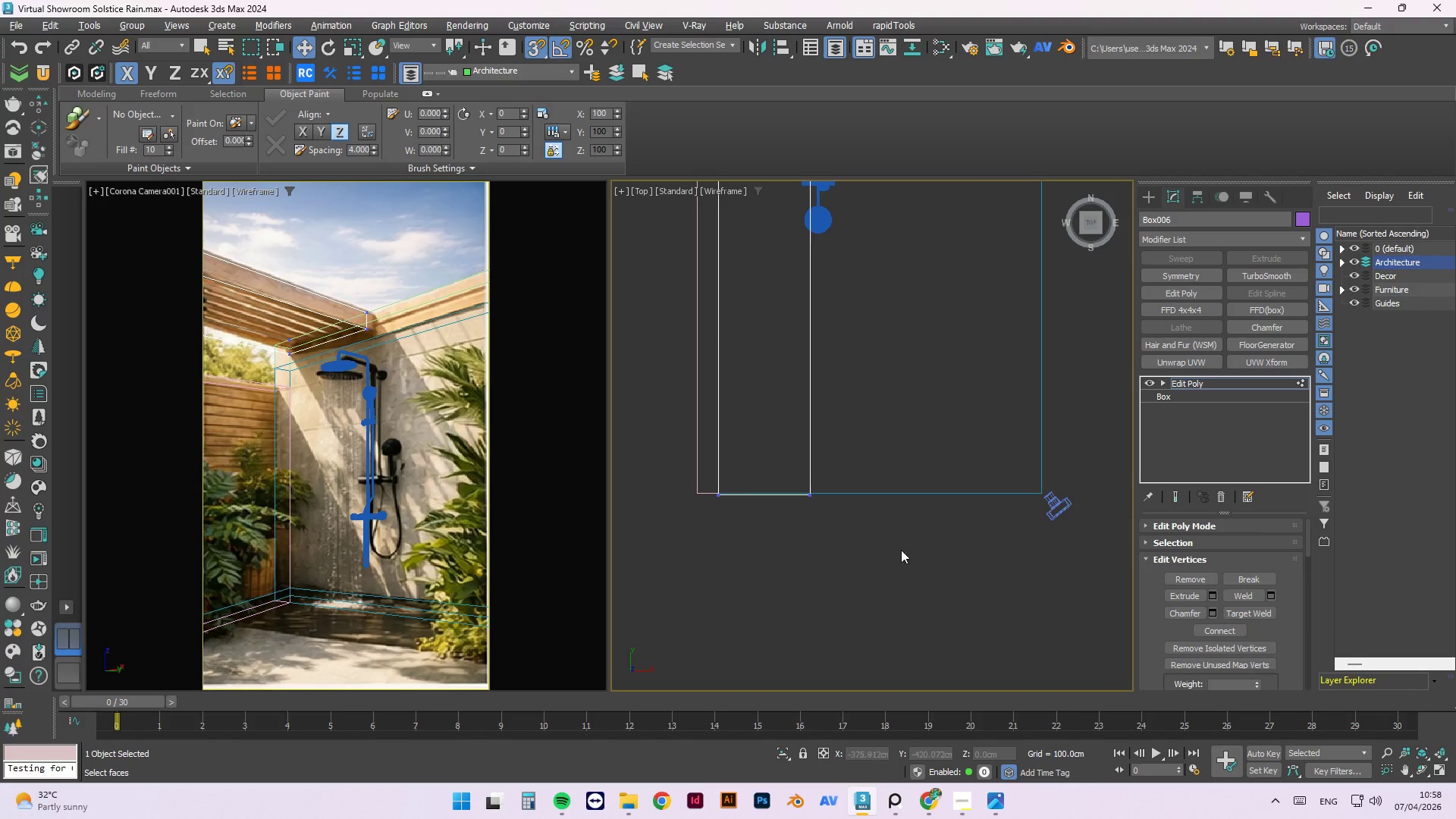 
left_click_drag(start_coordinate=[915, 544], to_coordinate=[665, 428])
 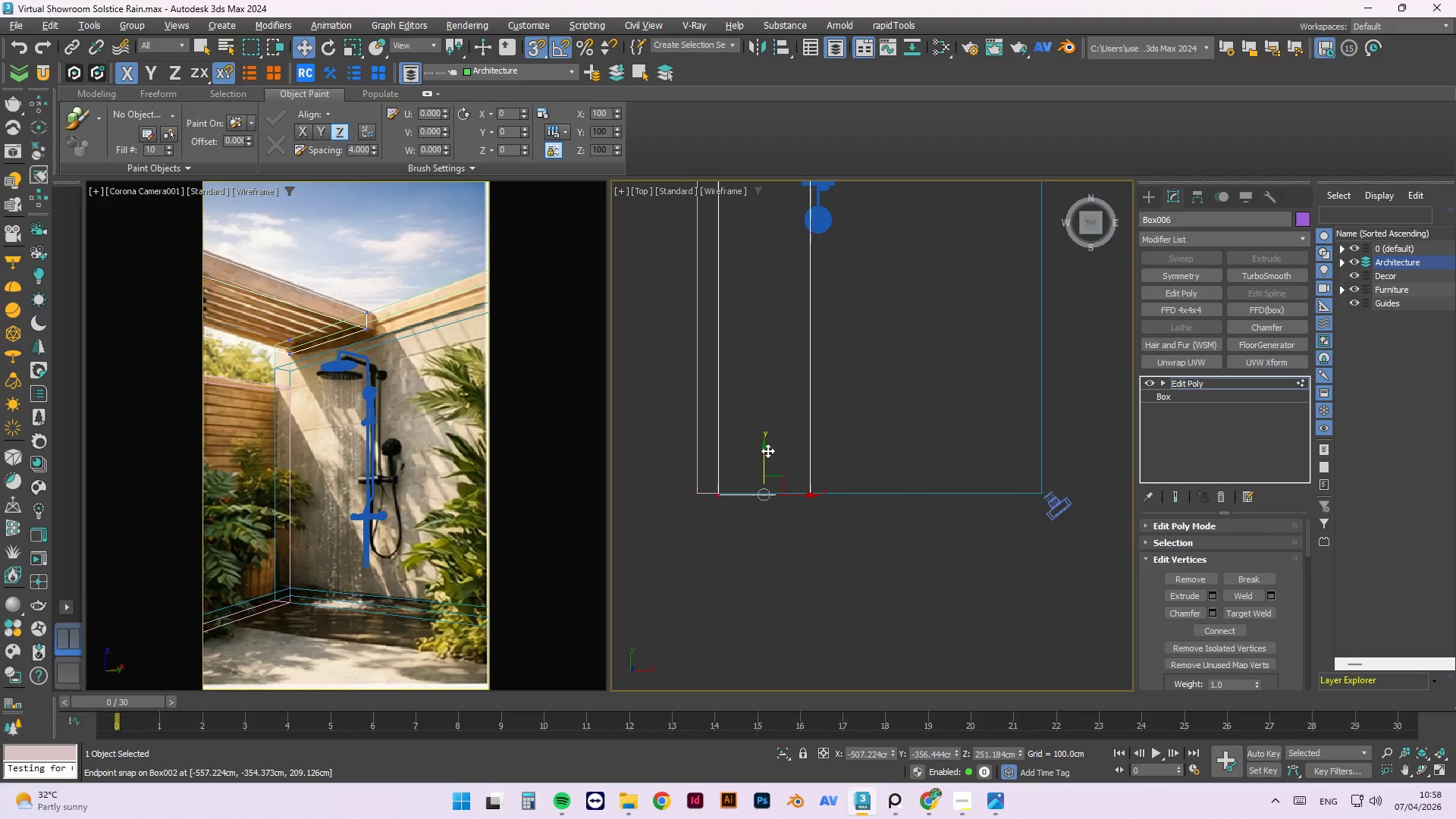 
left_click_drag(start_coordinate=[766, 450], to_coordinate=[690, 487])
 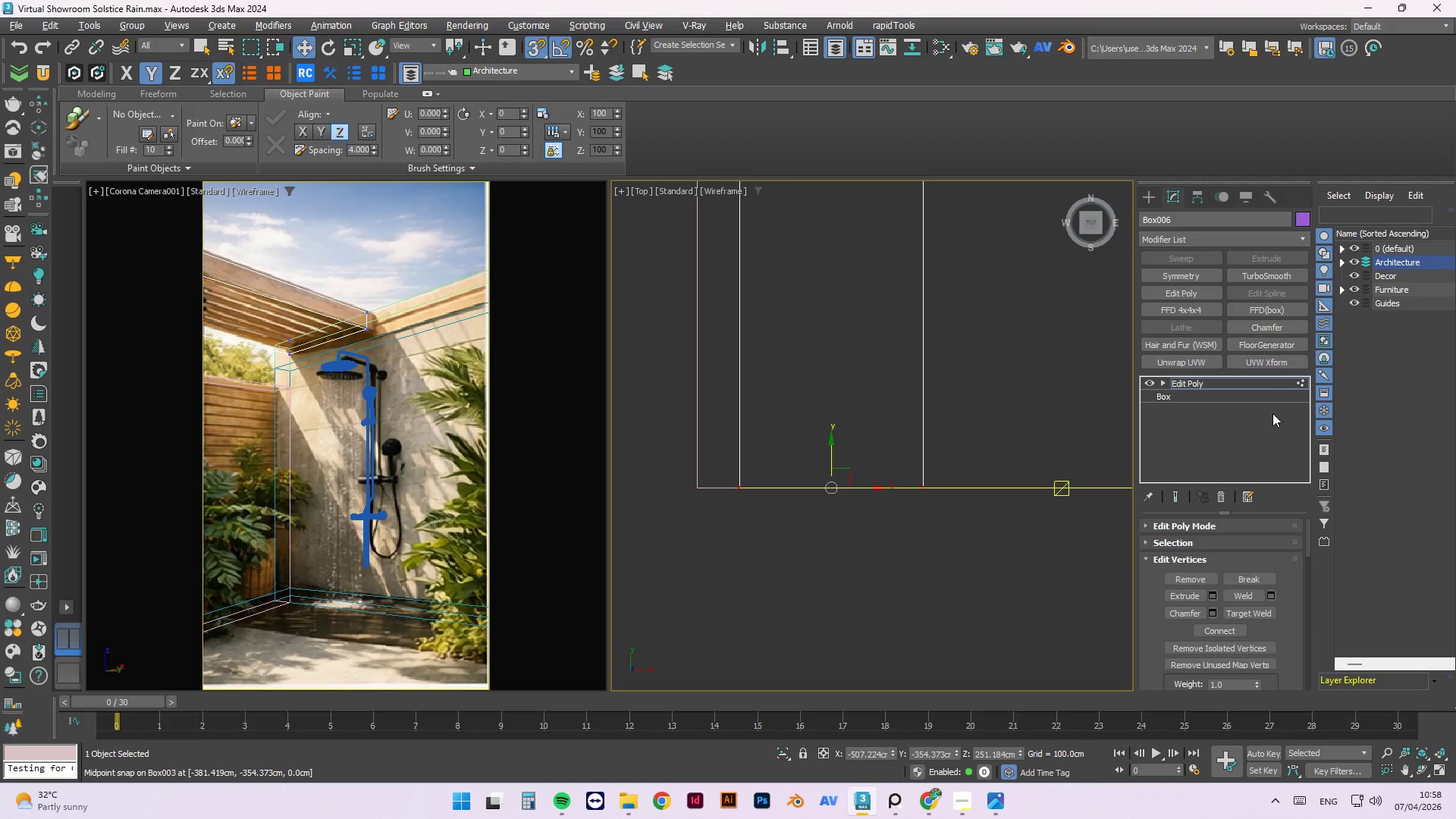 
scroll: coordinate [698, 499], scroll_direction: up, amount: 2.0
 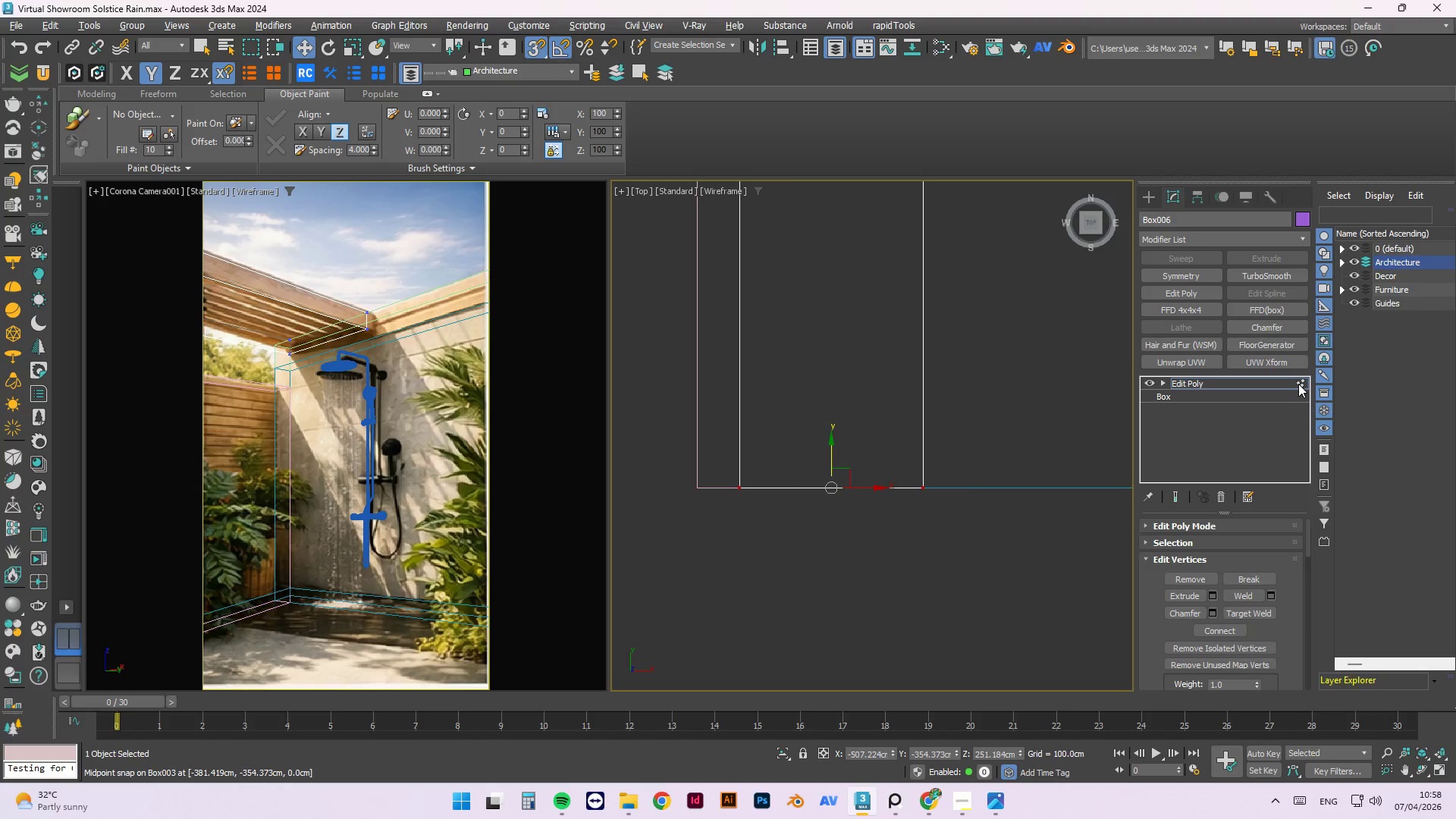 
double_click([903, 595])
 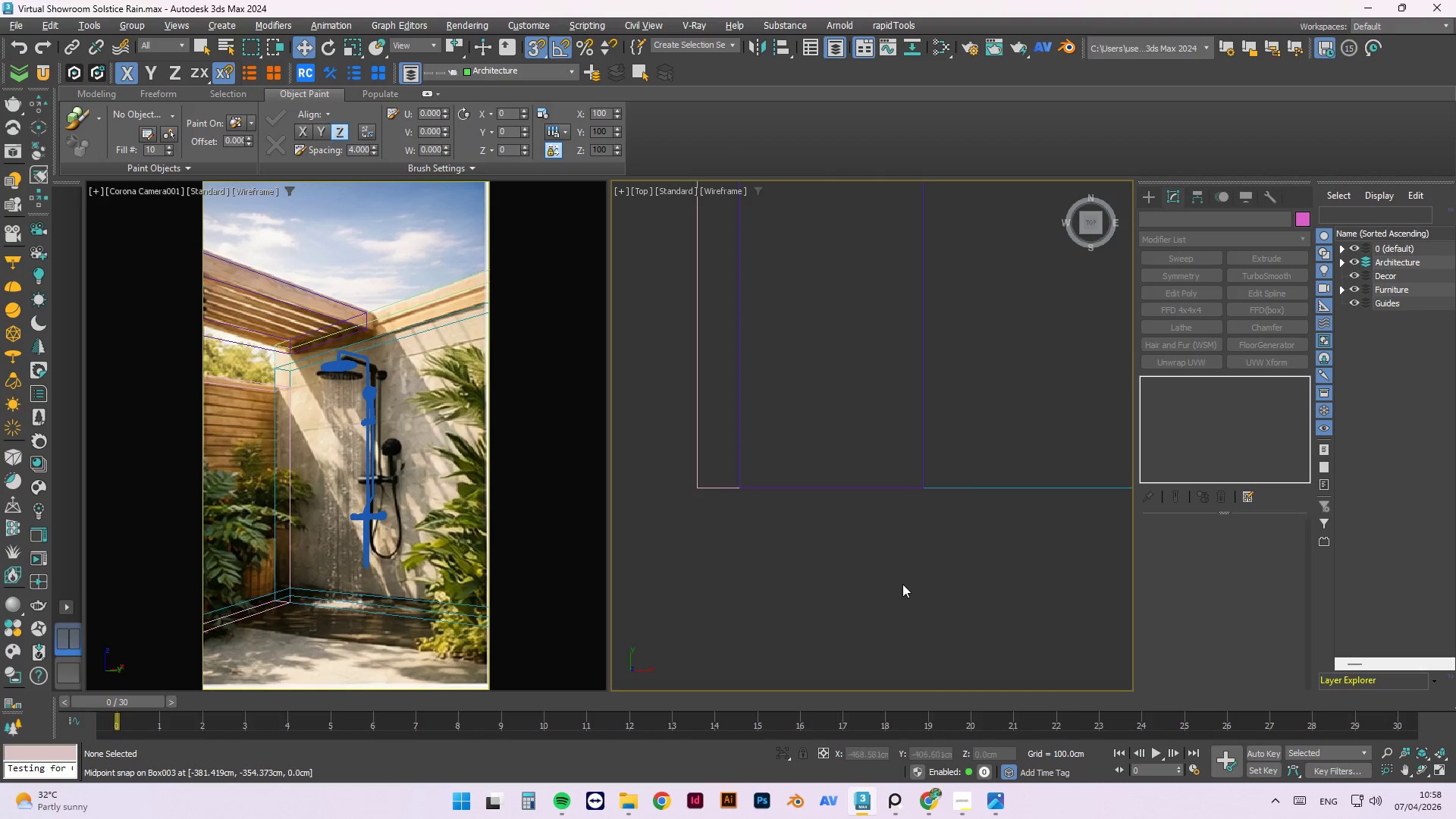 
hold_key(key=AltLeft, duration=0.61)
 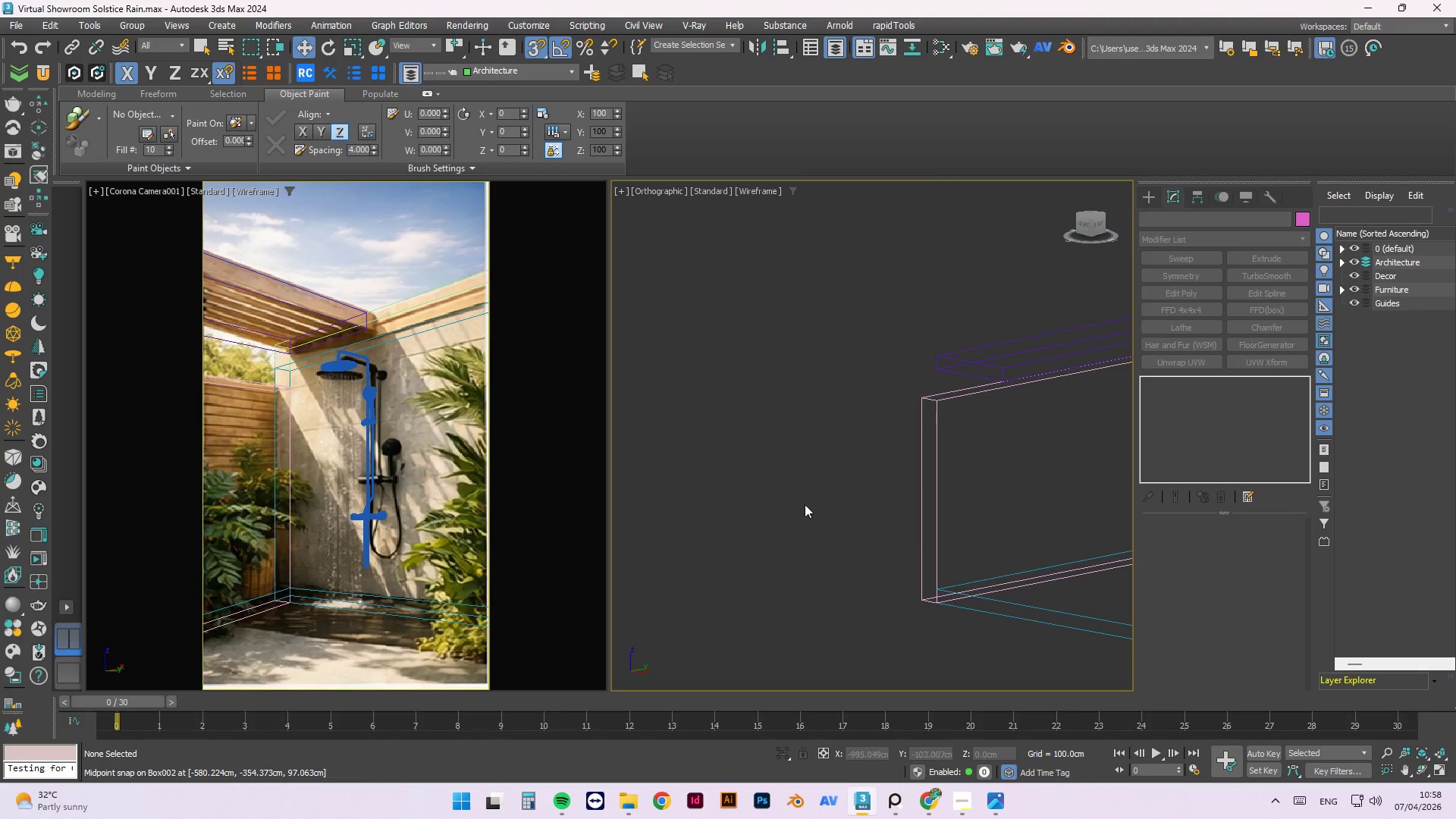 
scroll: coordinate [902, 584], scroll_direction: down, amount: 2.0
 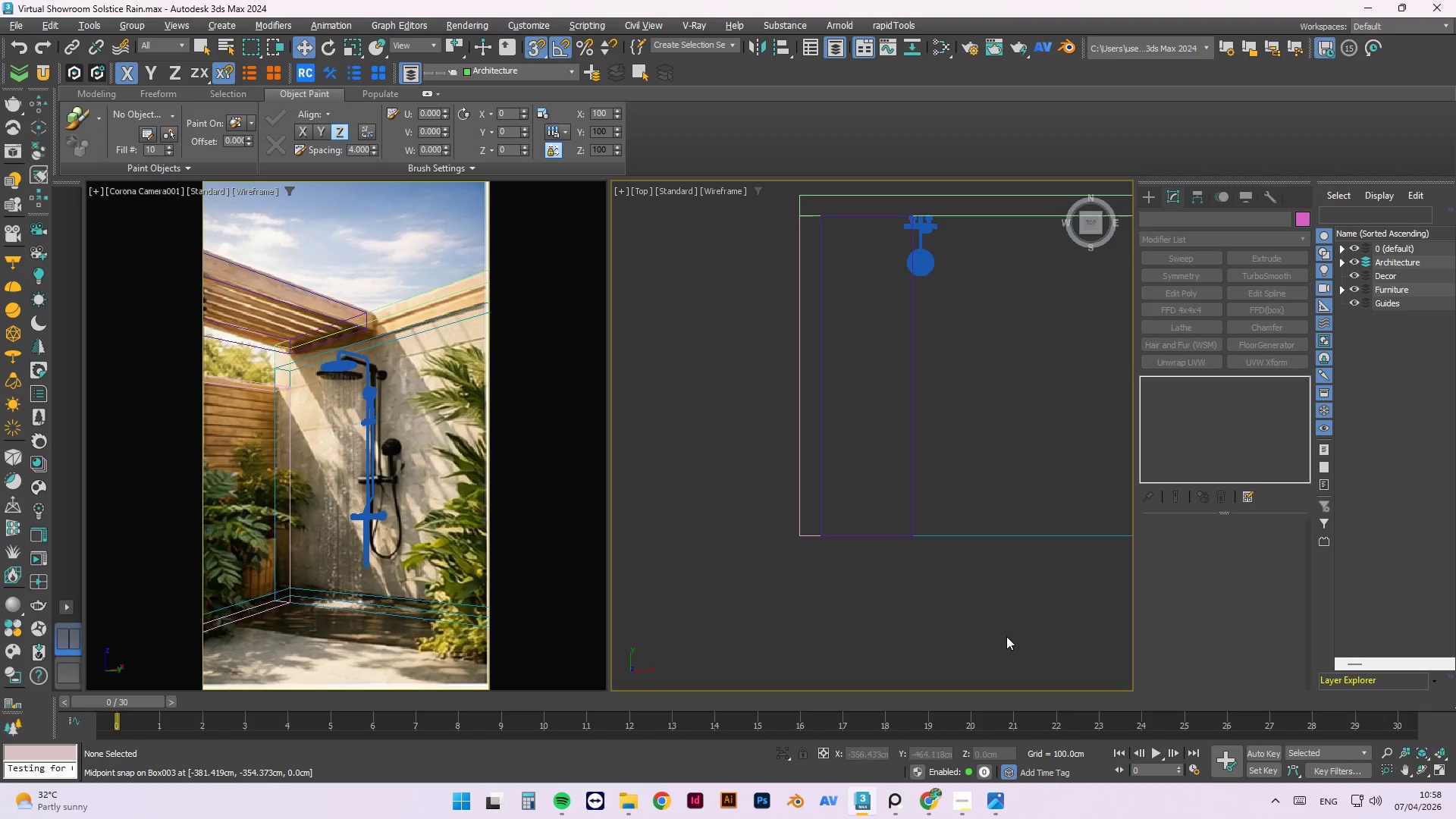 
key(Control+S)
 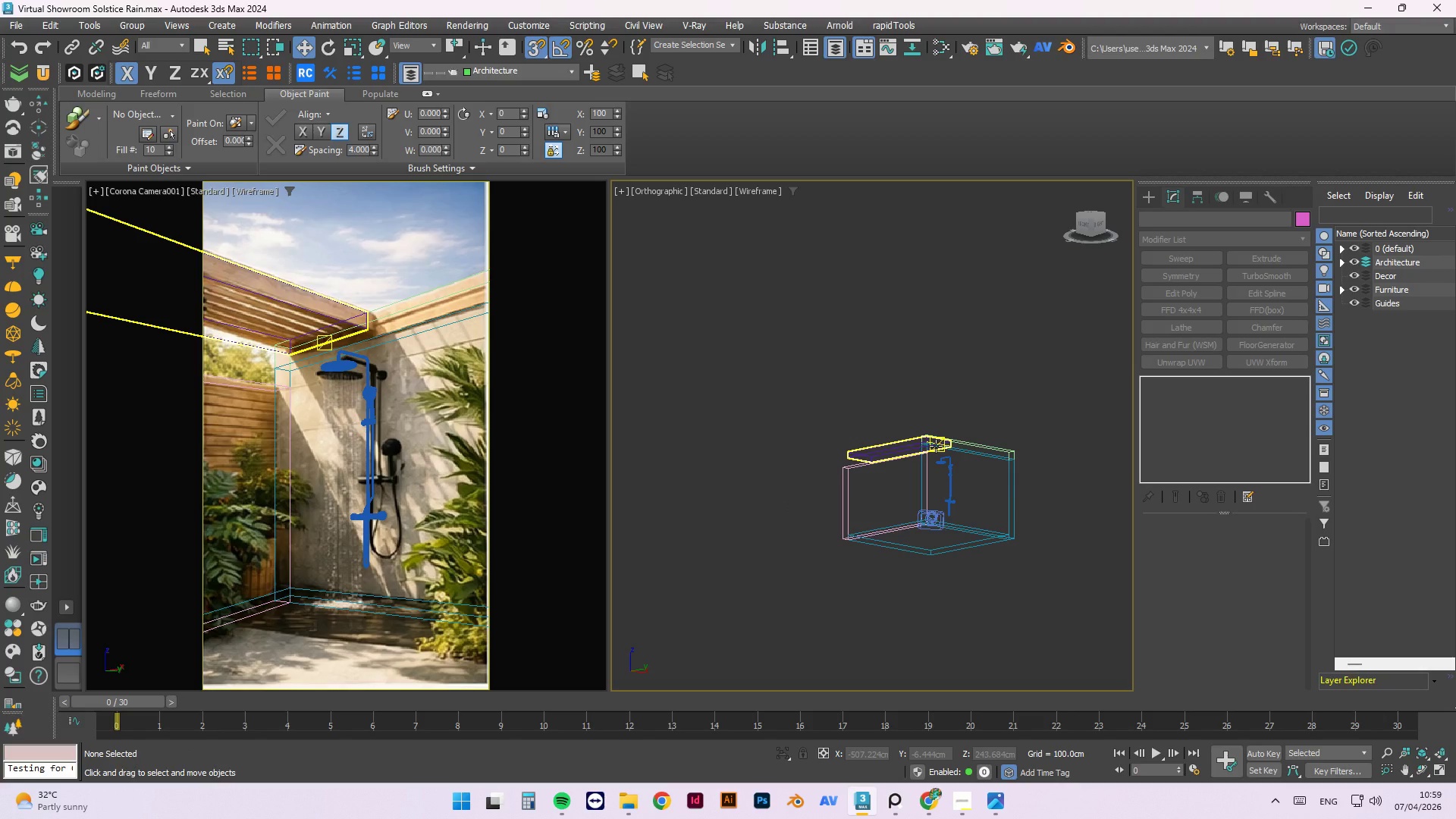 
scroll: coordinate [800, 505], scroll_direction: down, amount: 3.0
 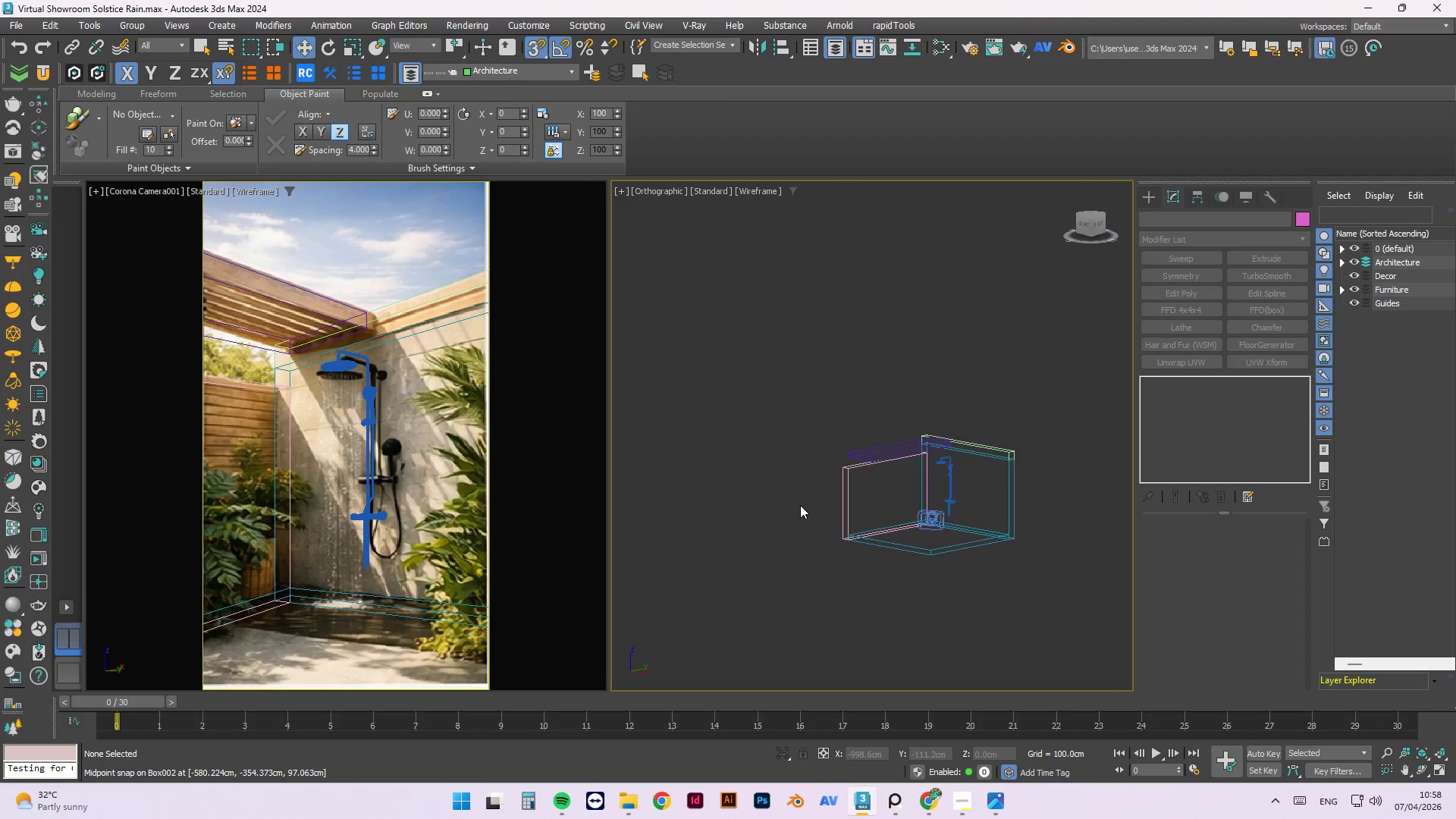 
wait(12.76)
 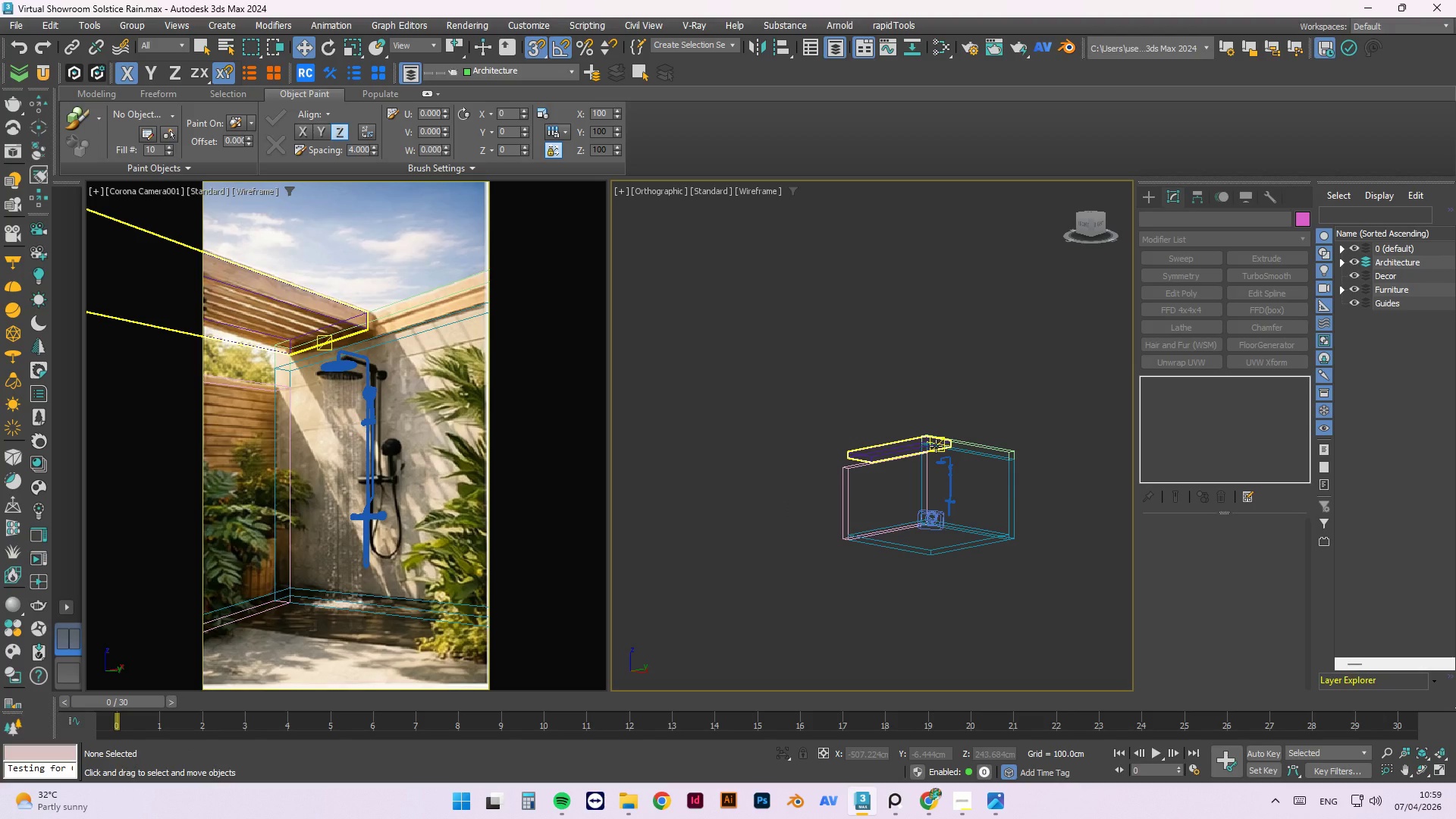 
left_click([991, 333])
 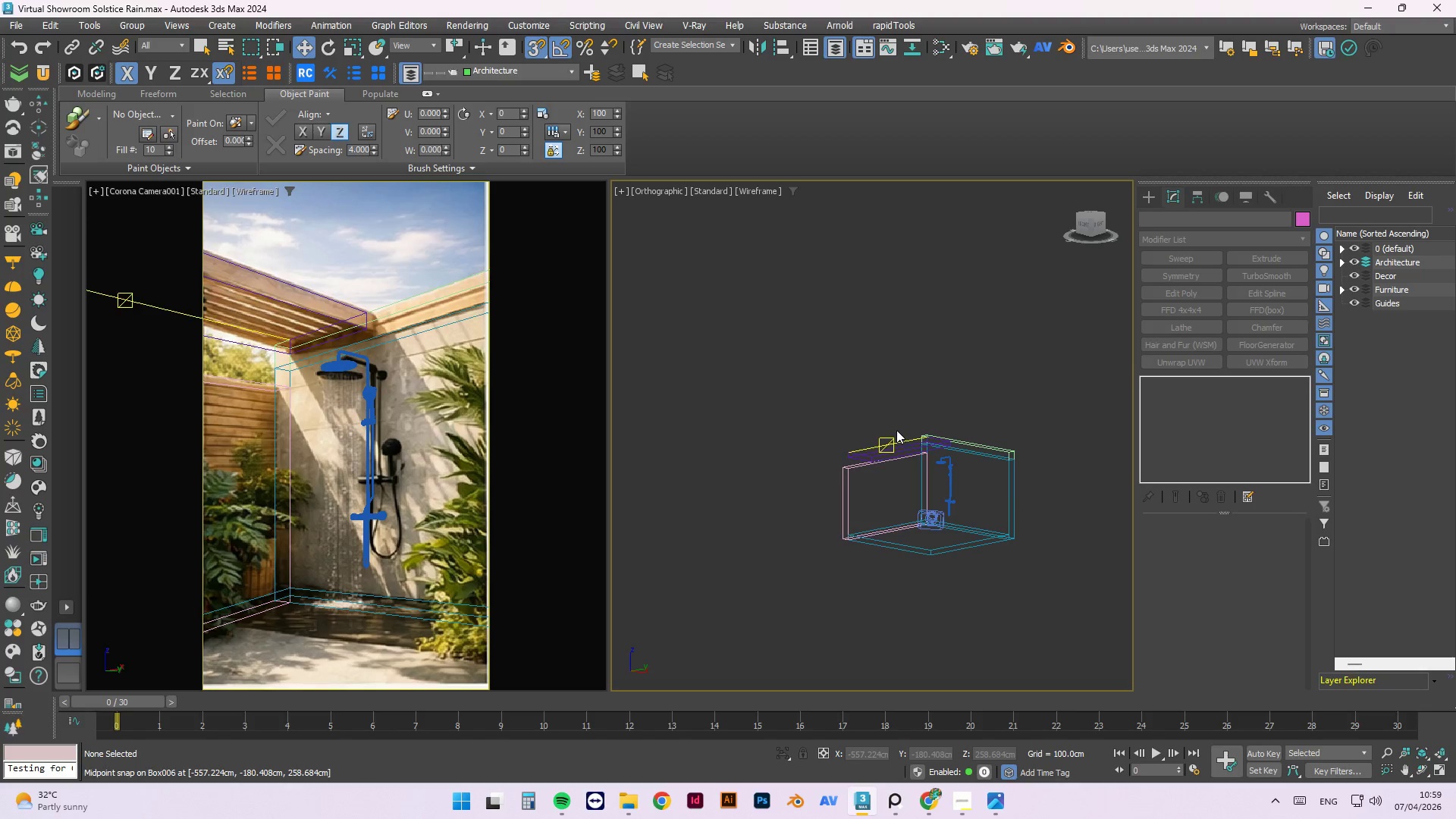 
key(T)
 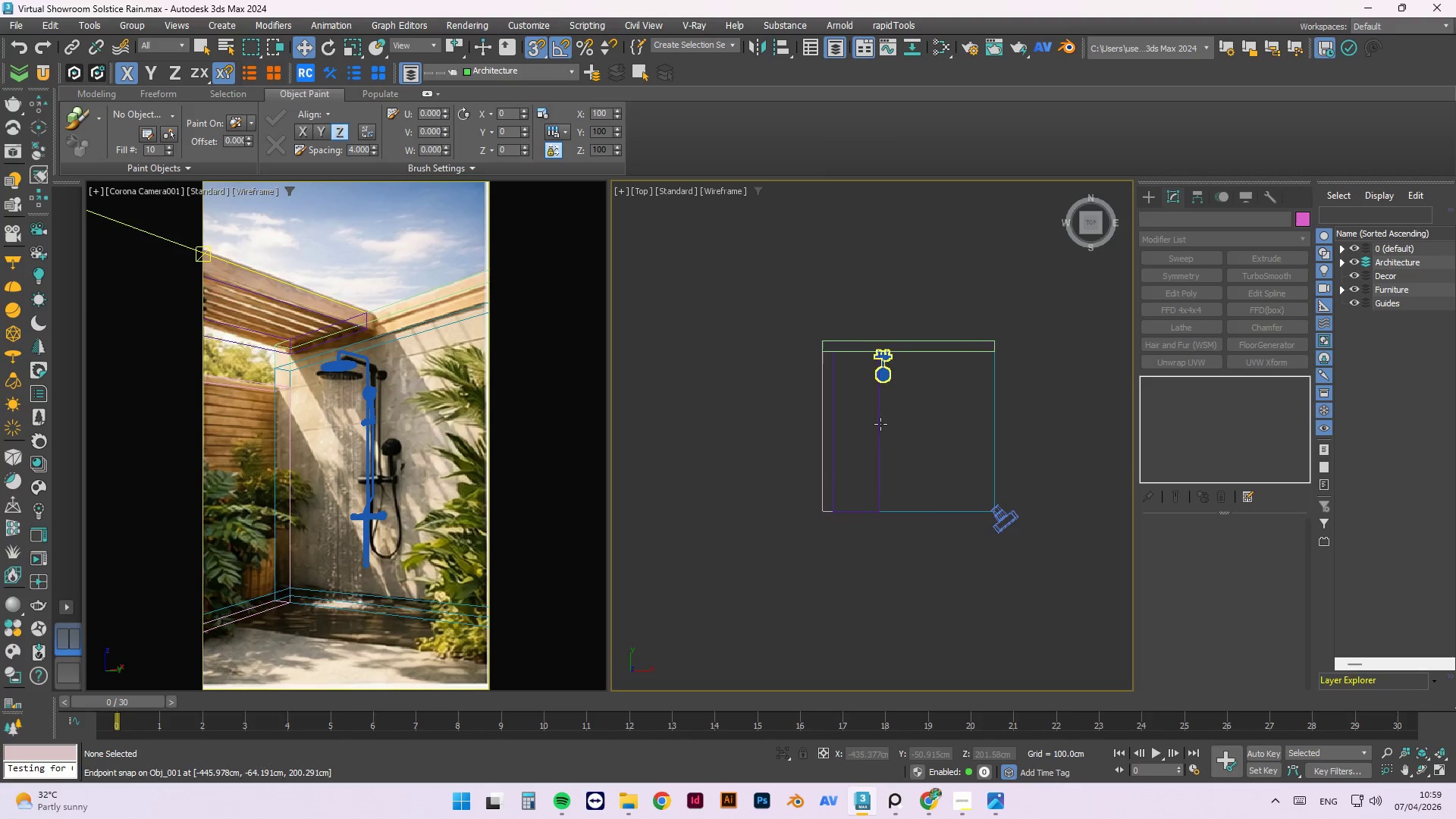 
left_click([880, 424])
 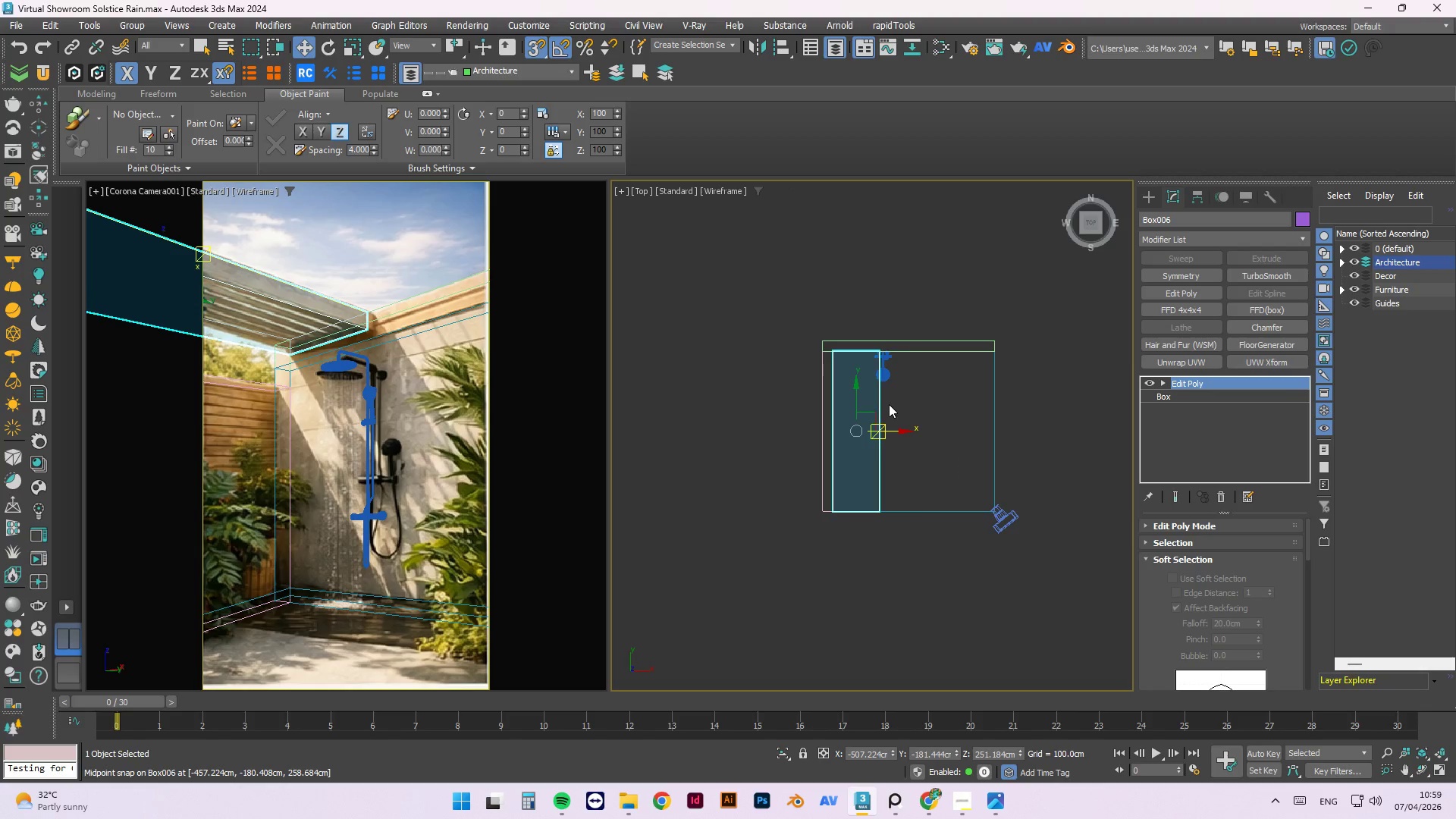 
key(Alt+1)
 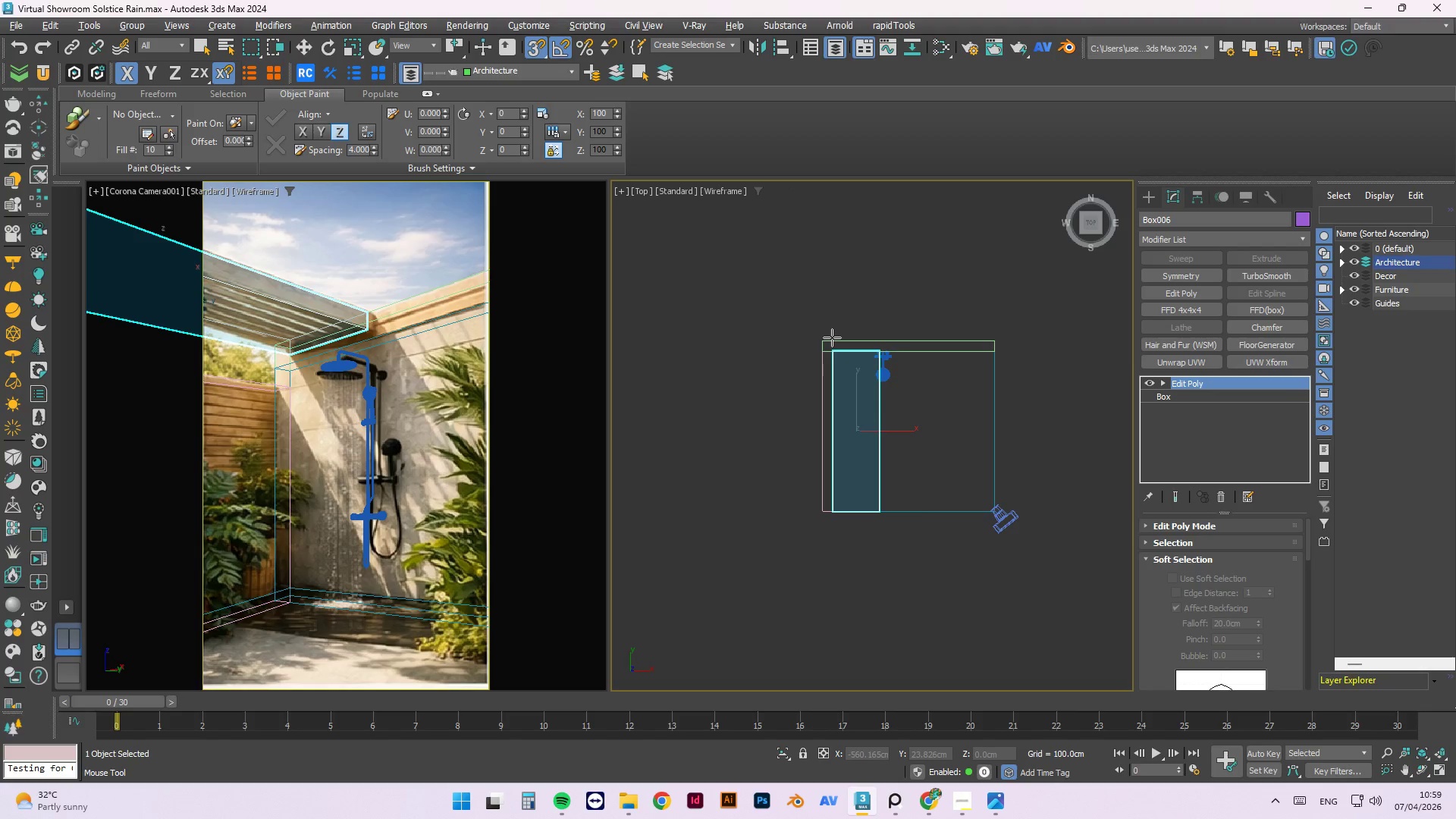 
scroll: coordinate [850, 404], scroll_direction: up, amount: 4.0
 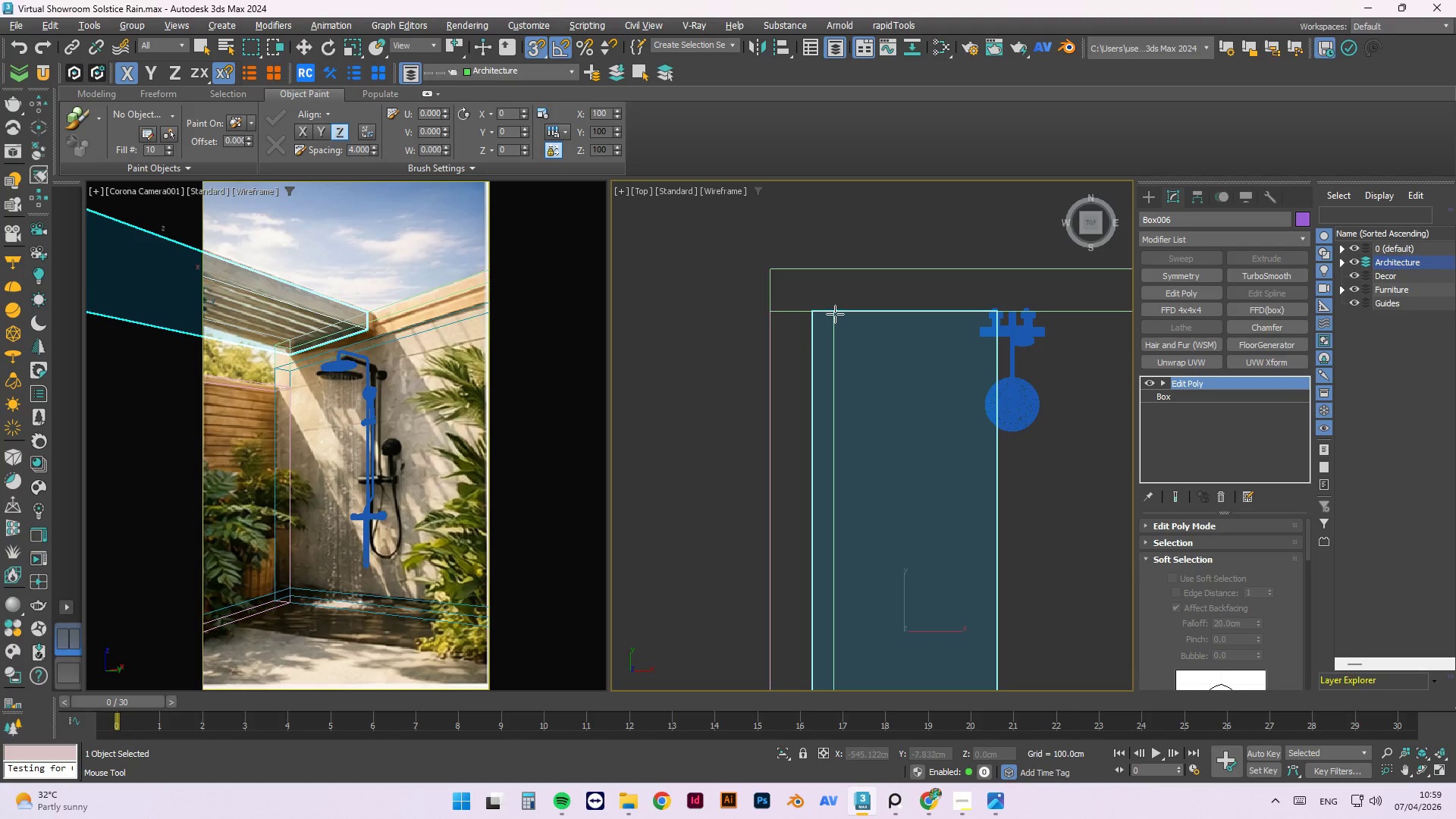 
scroll: coordinate [835, 315], scroll_direction: down, amount: 2.0
 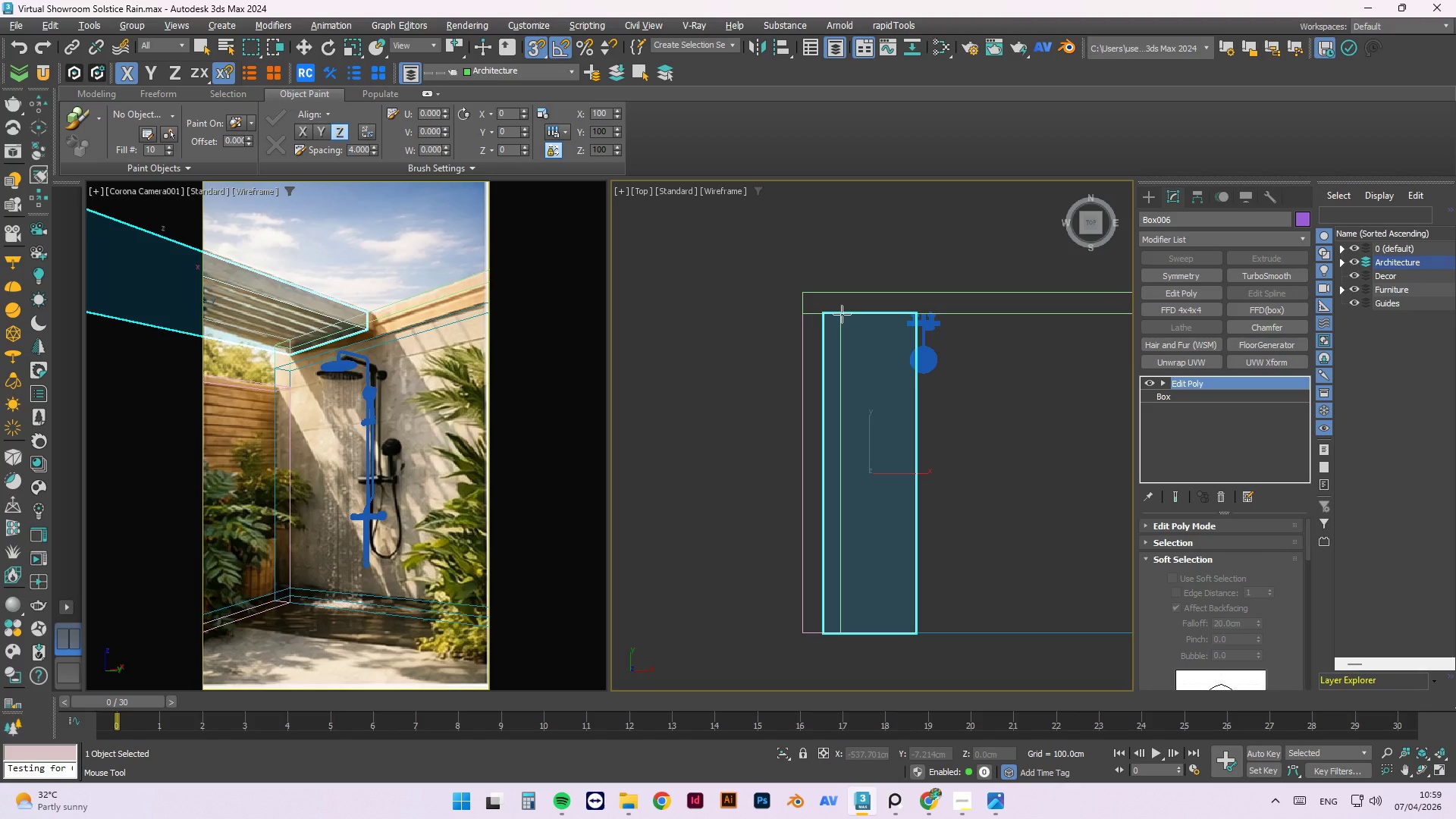 
wait(6.2)
 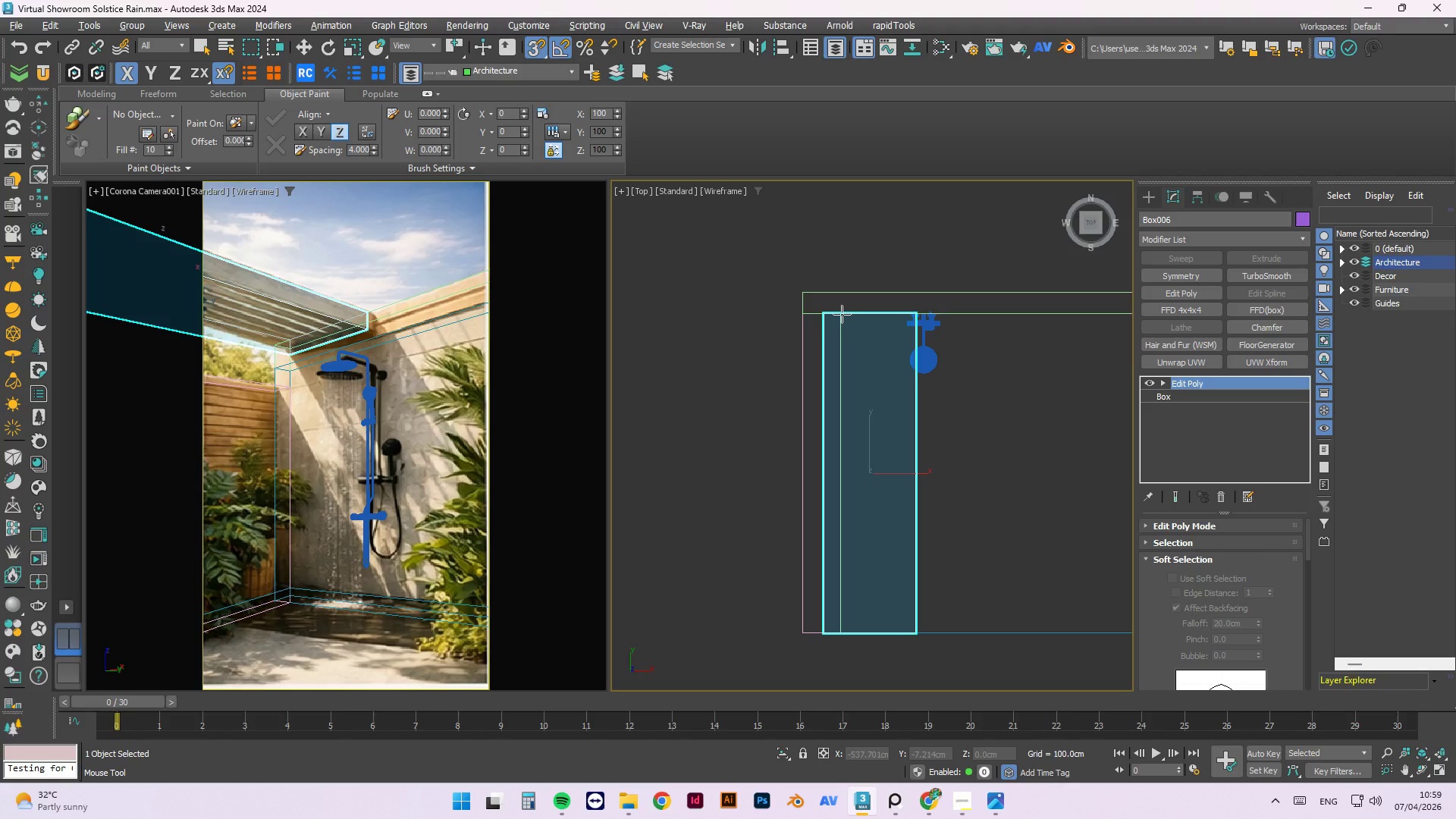 
key(Escape)
 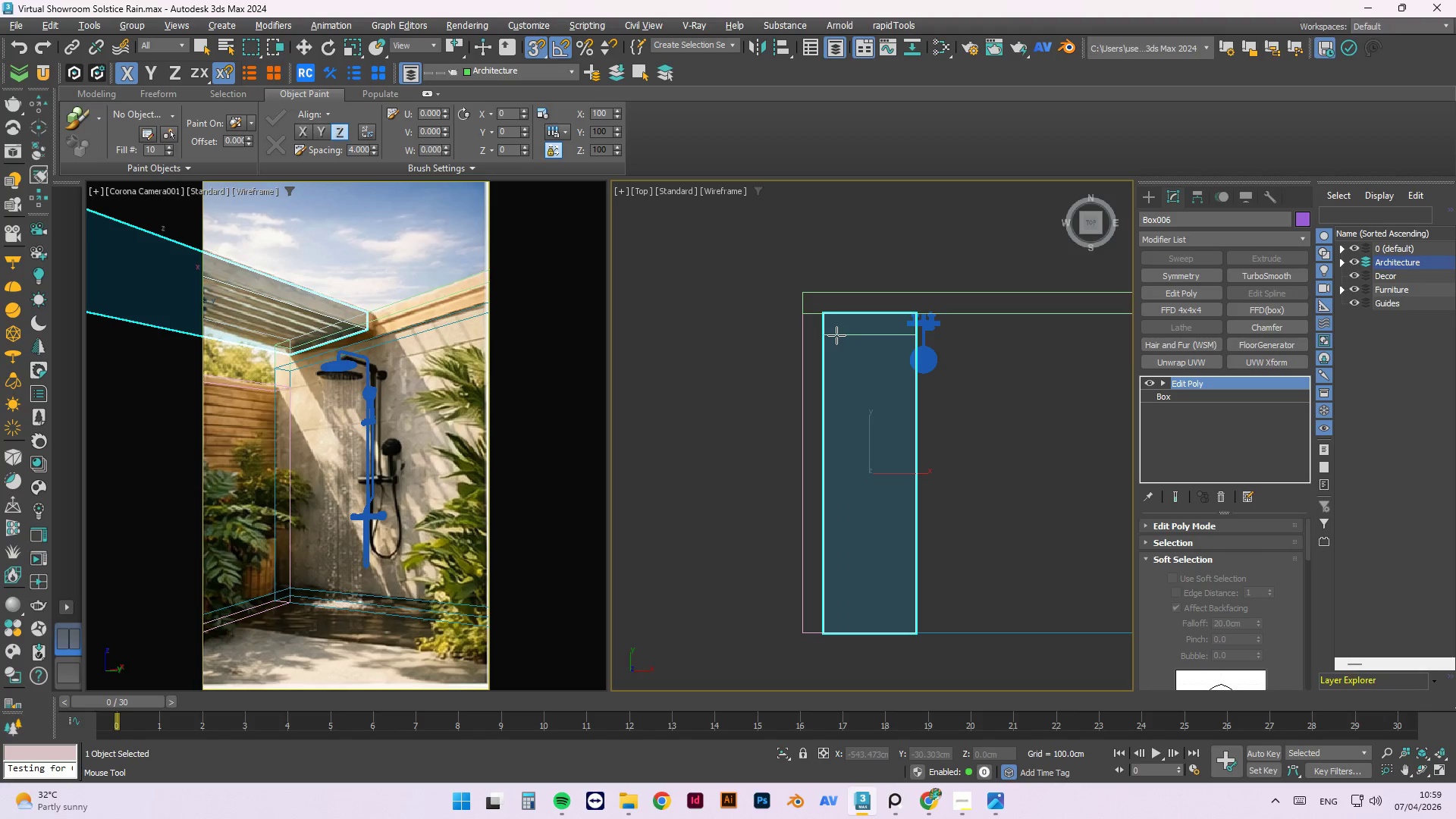 
key(Escape)
 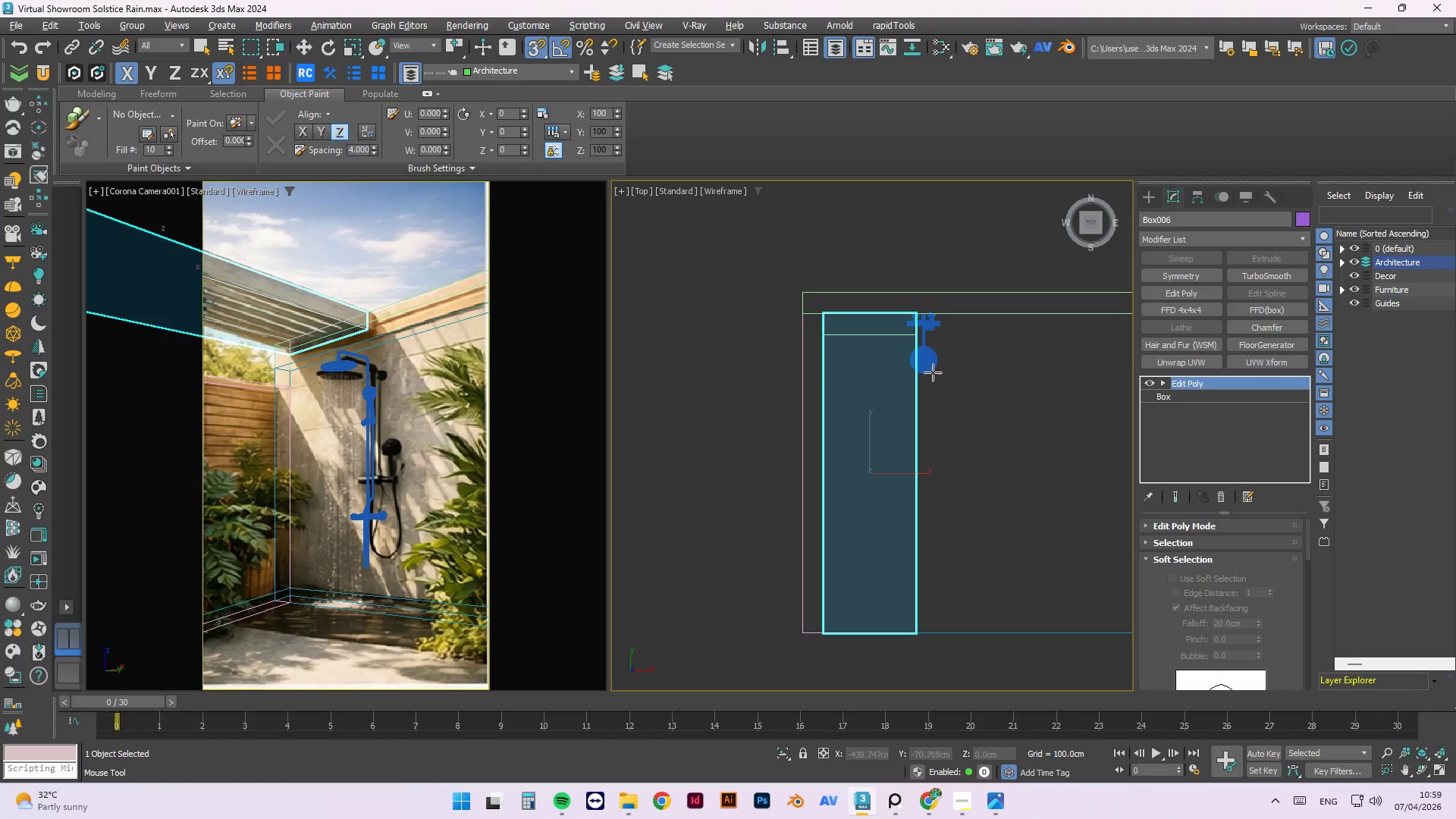 
right_click([933, 372])
 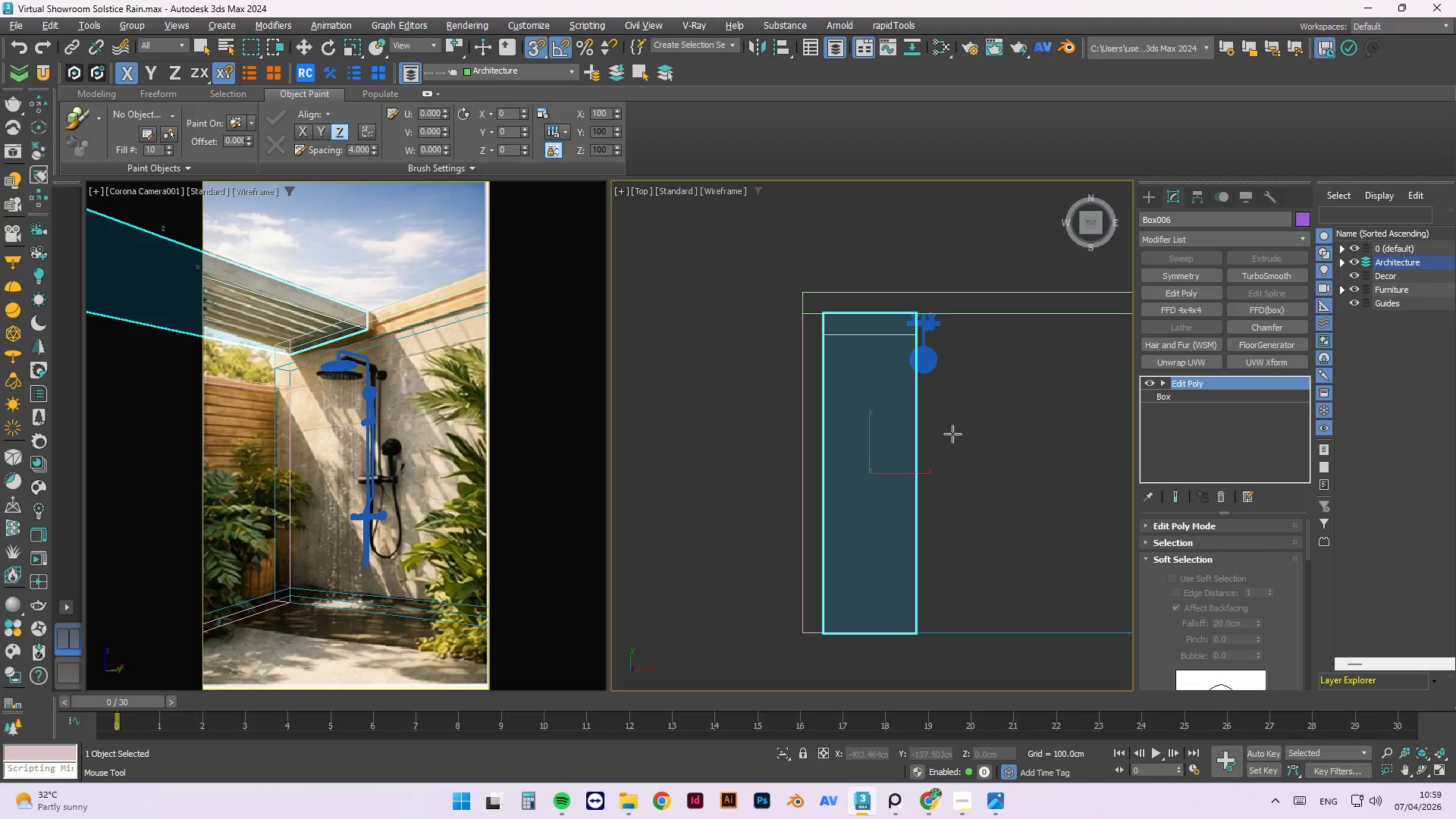 
key(Escape)
 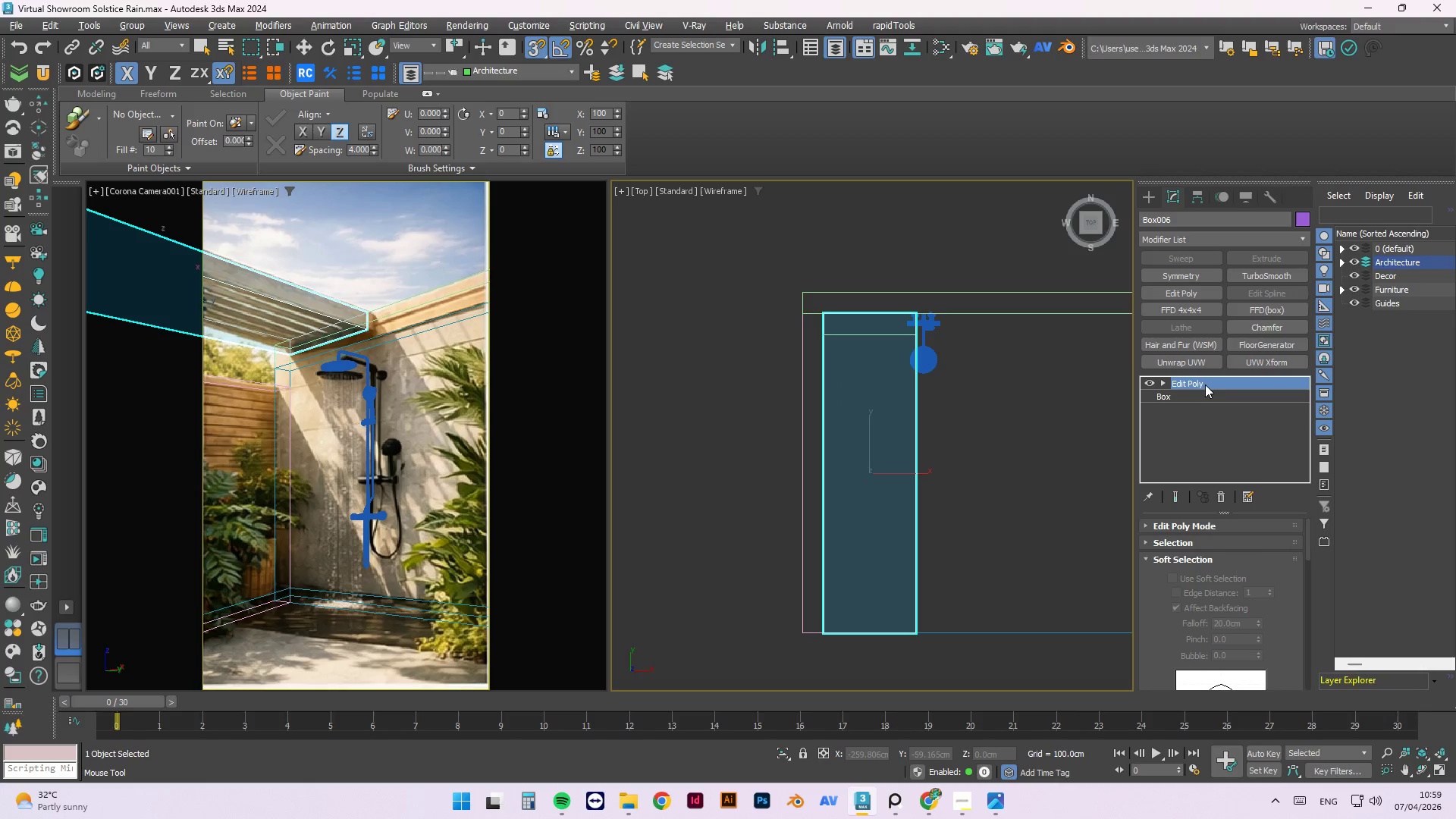 
left_click([1203, 383])
 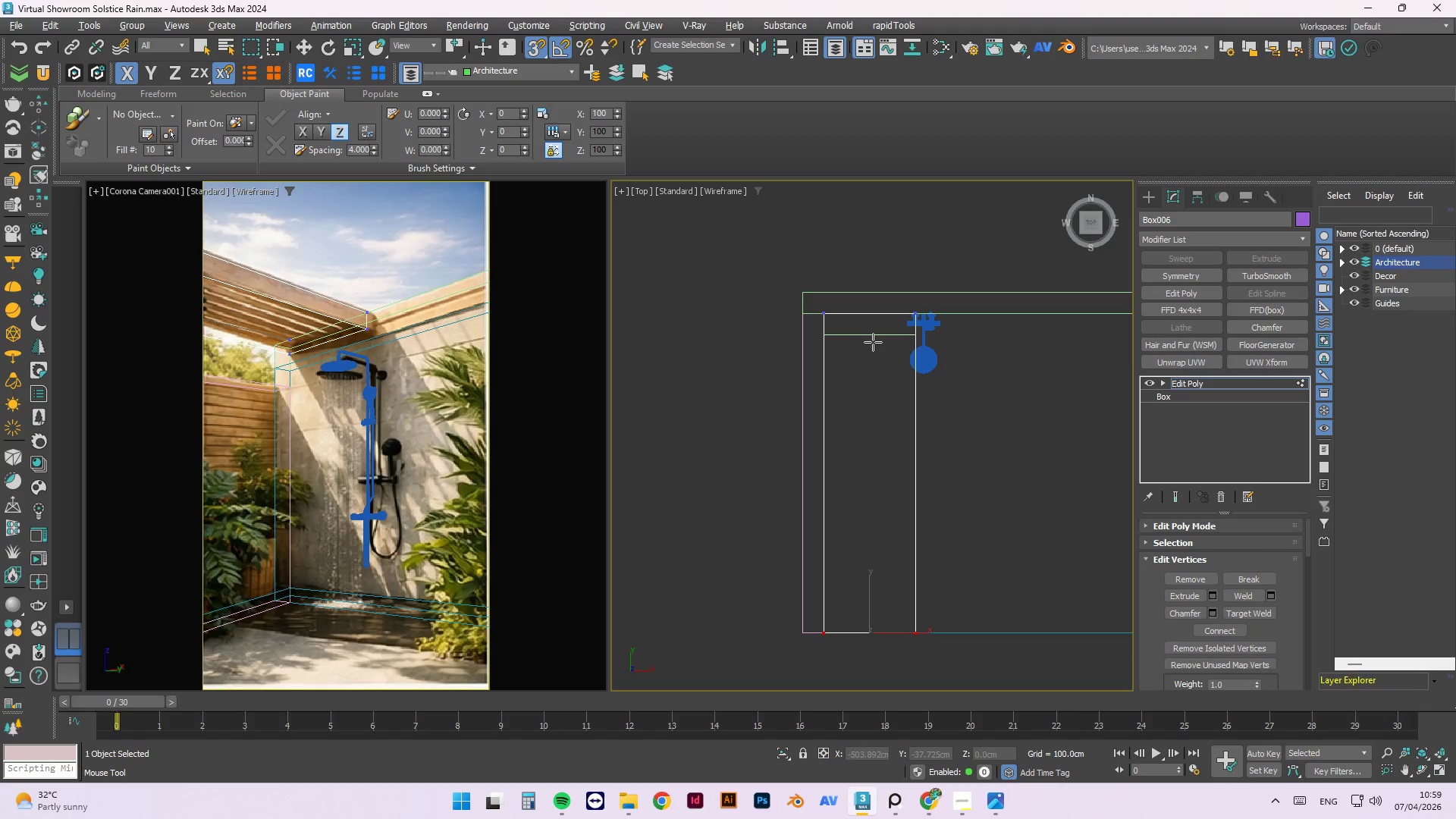 
key(Control+Z)
 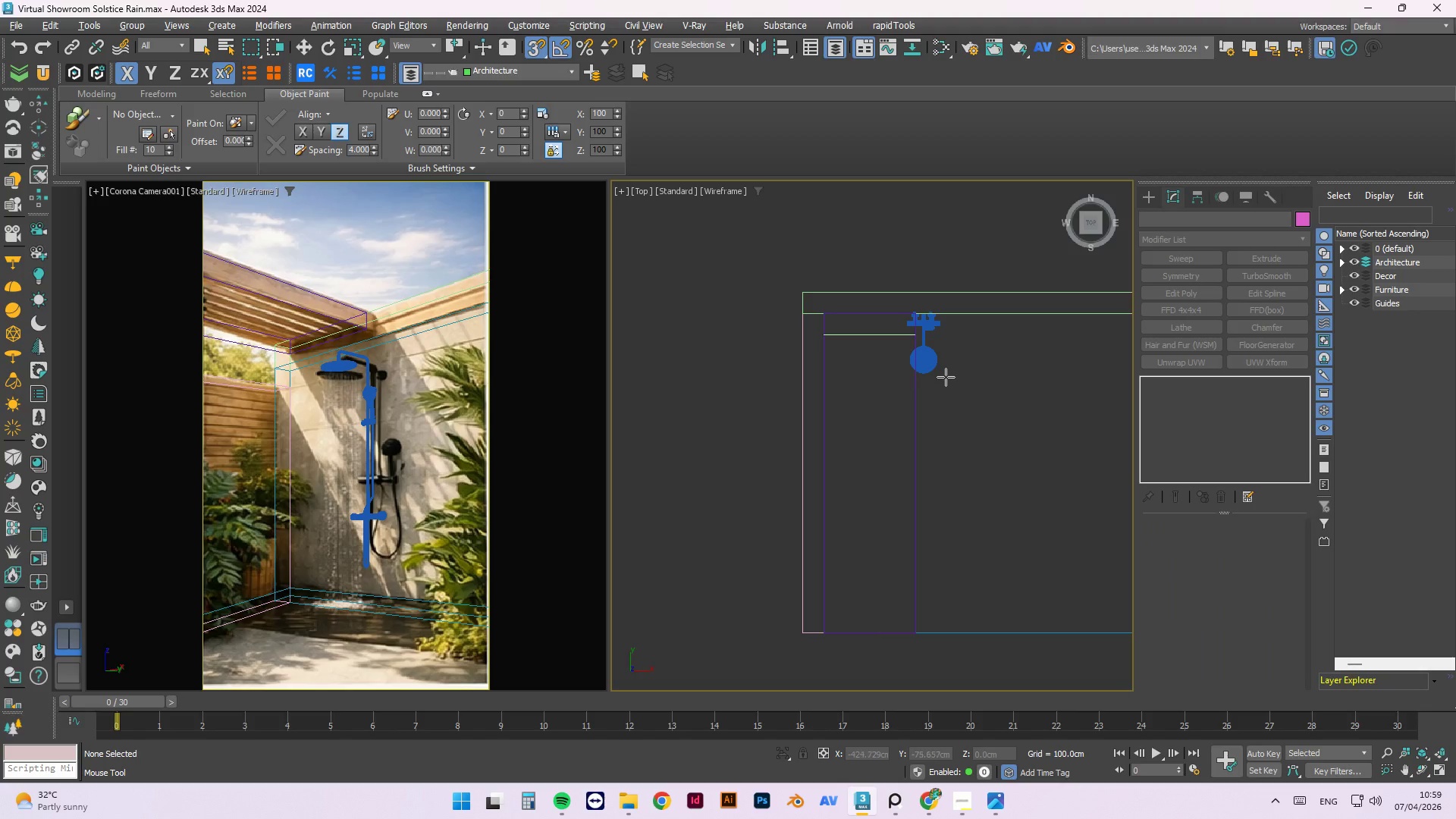 
key(Control+Z)
 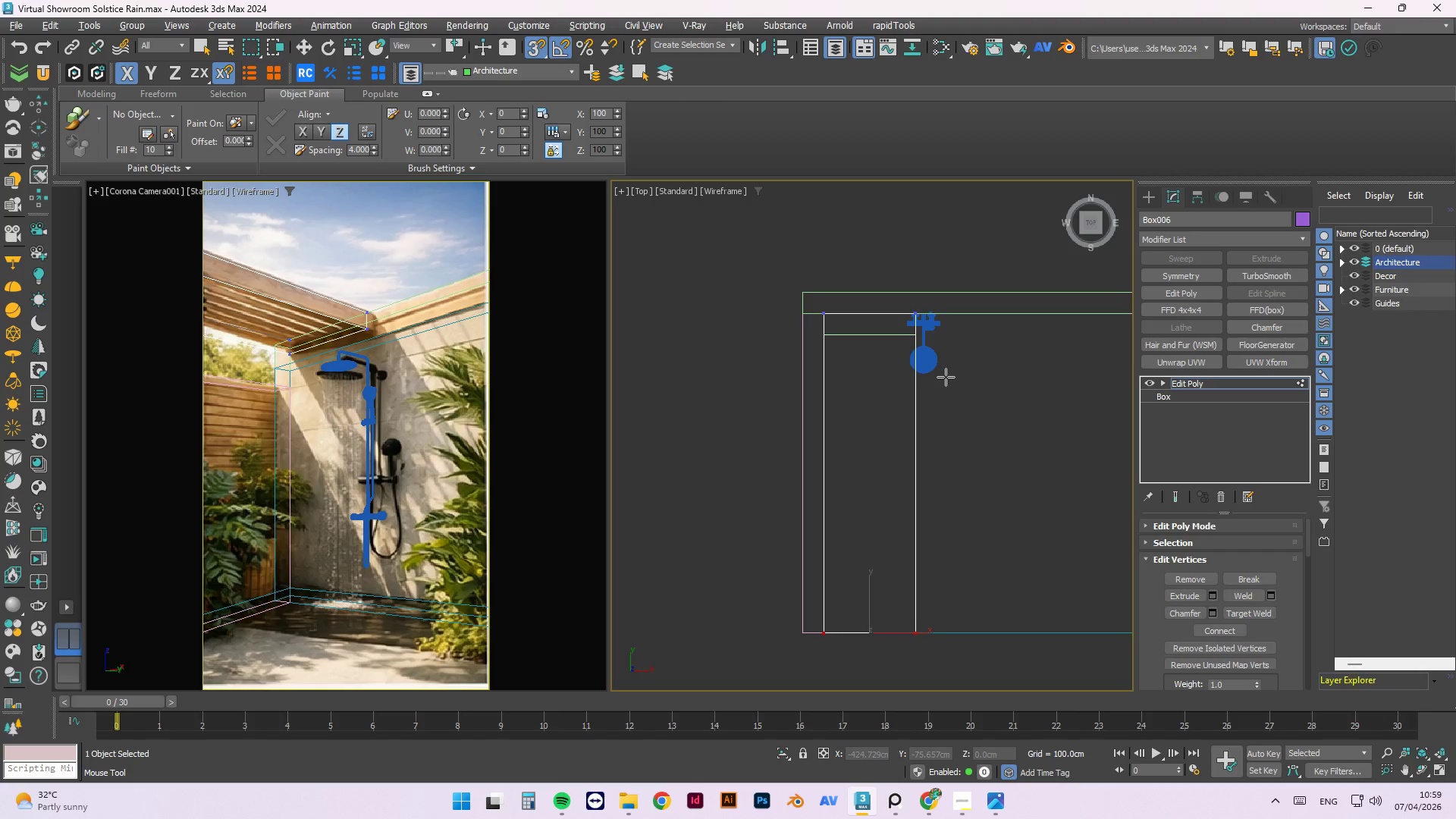 
key(Control+Z)
 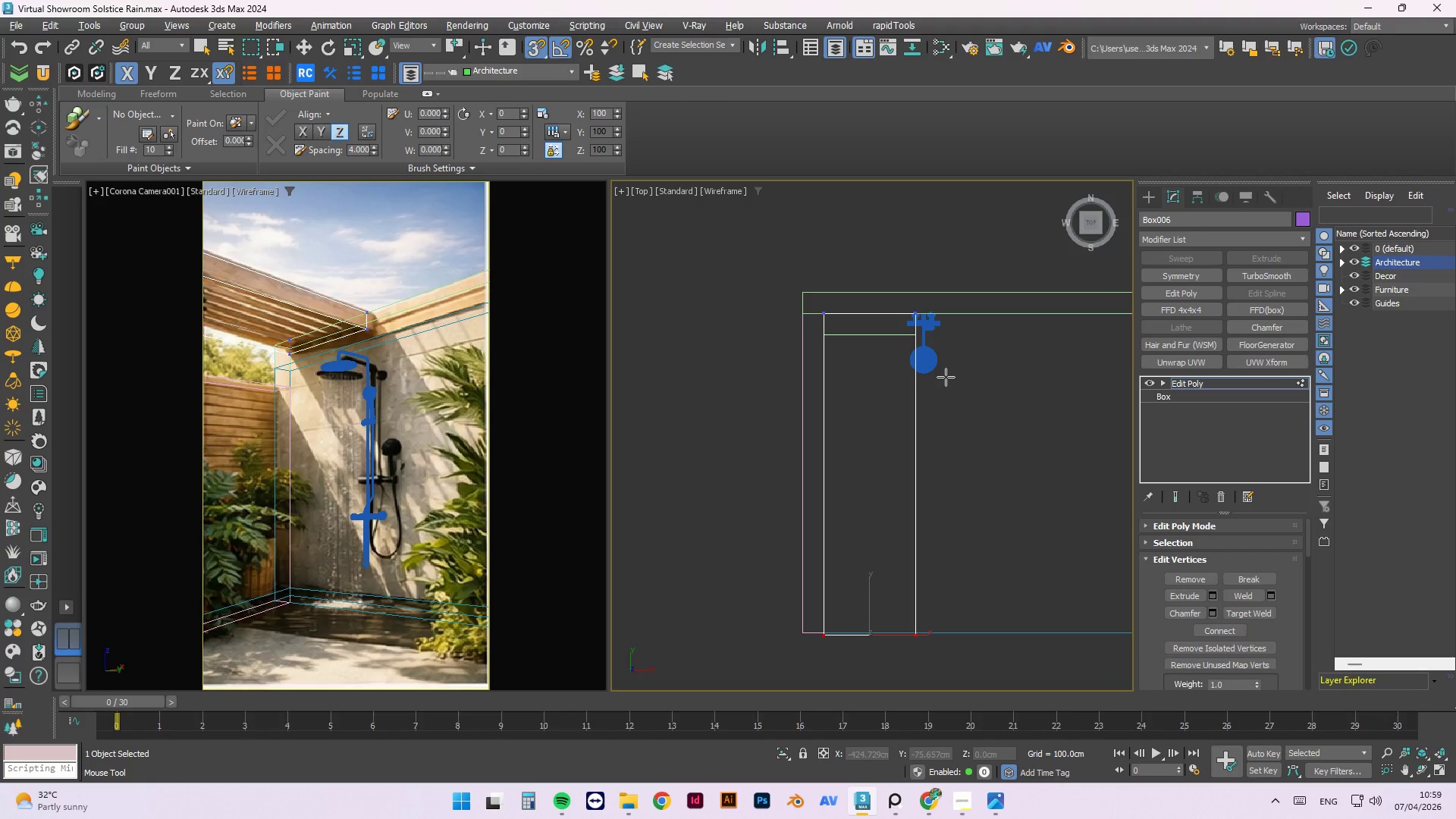 
key(Control+Z)
 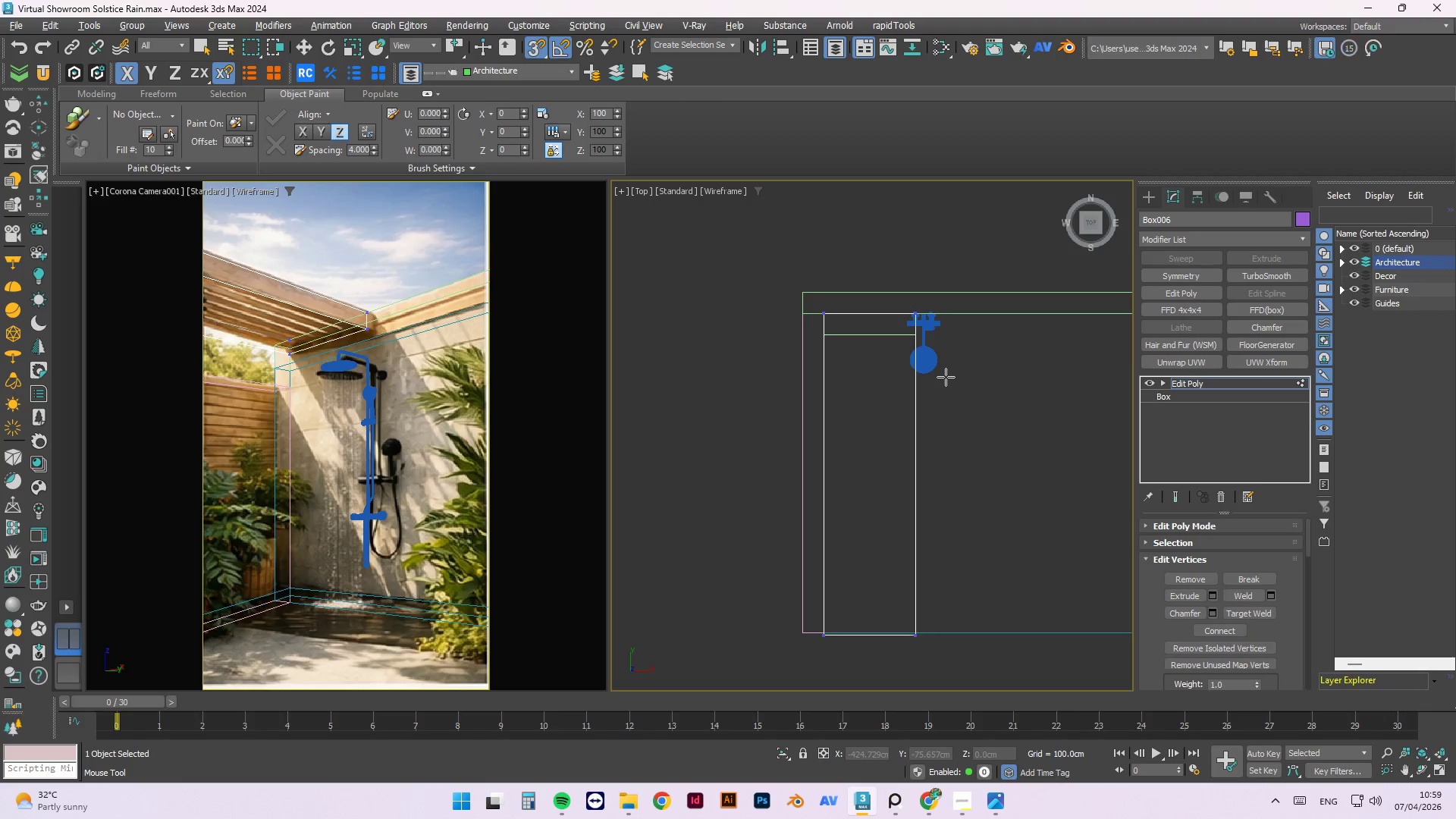 
key(Control+Z)
 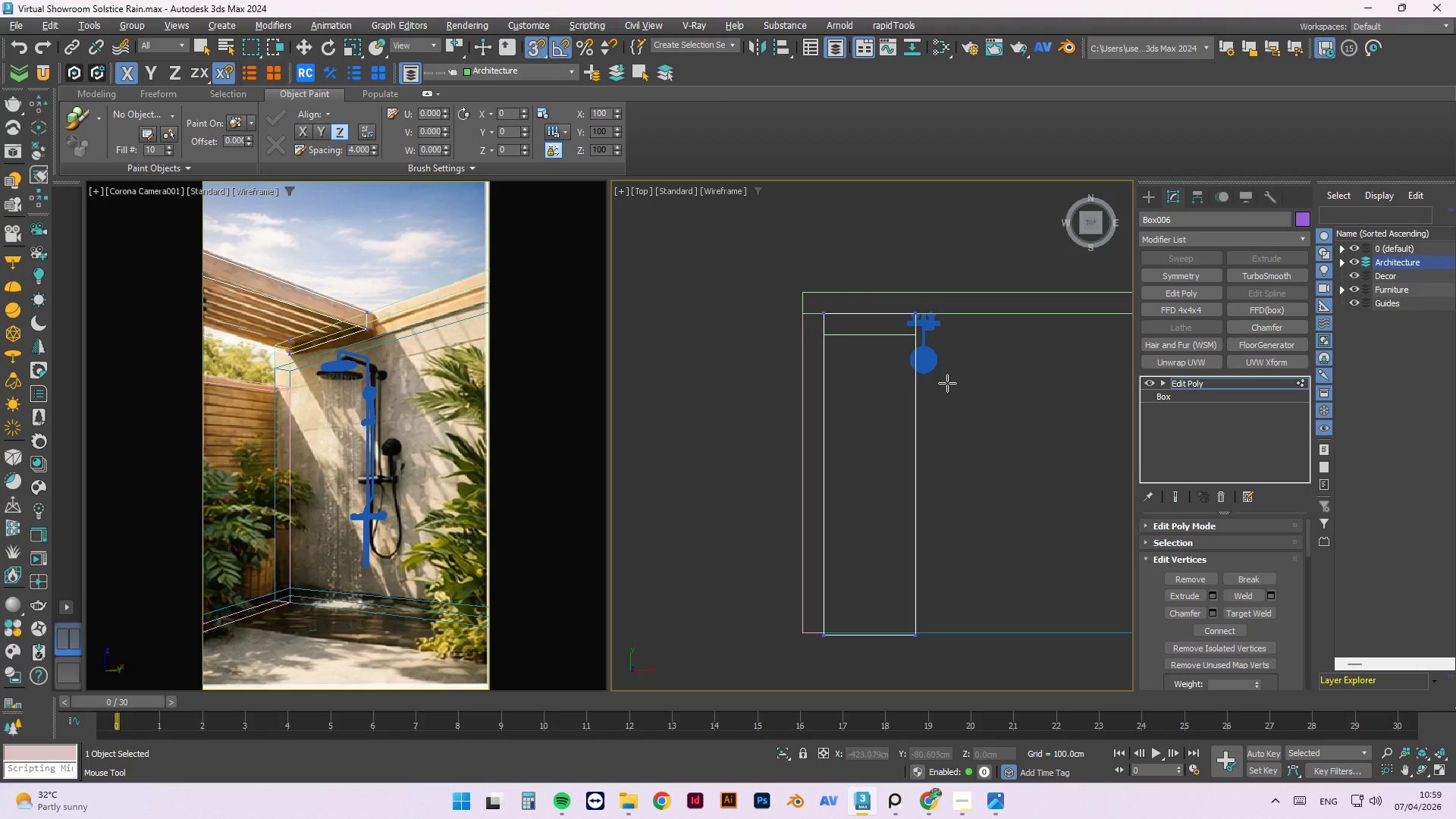 
hold_key(key=AltLeft, duration=1.5)
 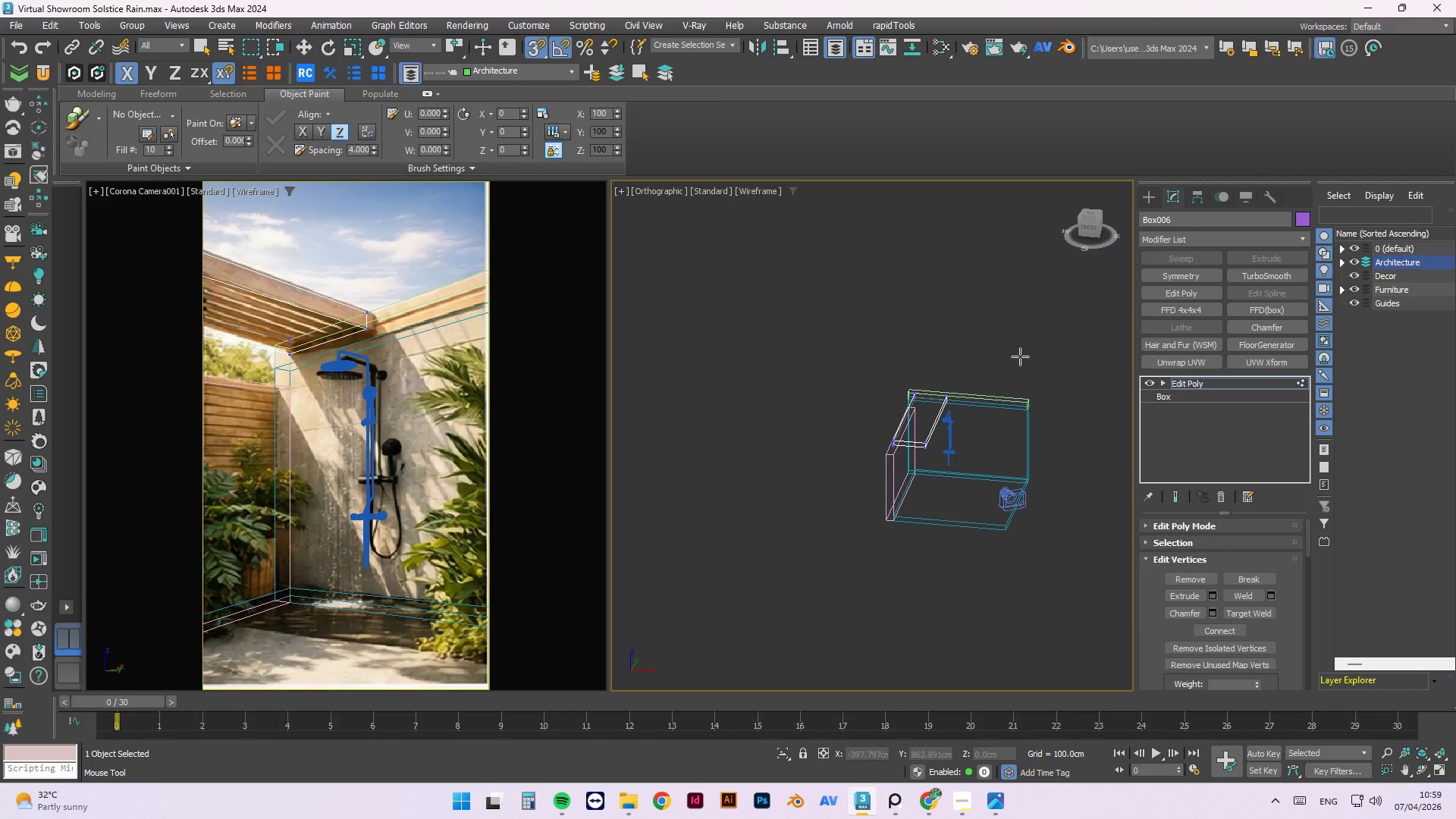 
scroll: coordinate [949, 397], scroll_direction: down, amount: 3.0
 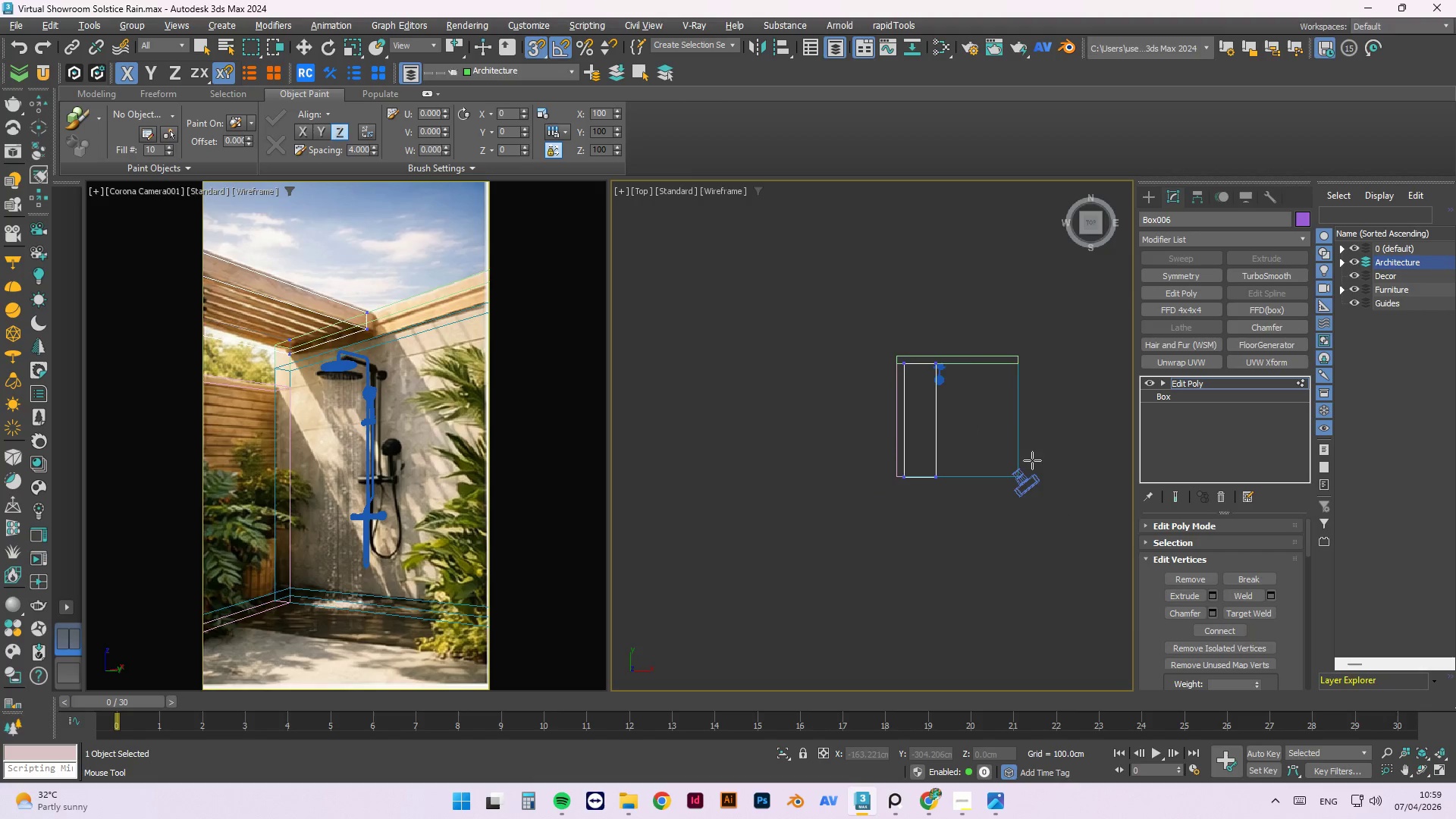 
hold_key(key=AltLeft, duration=0.45)
 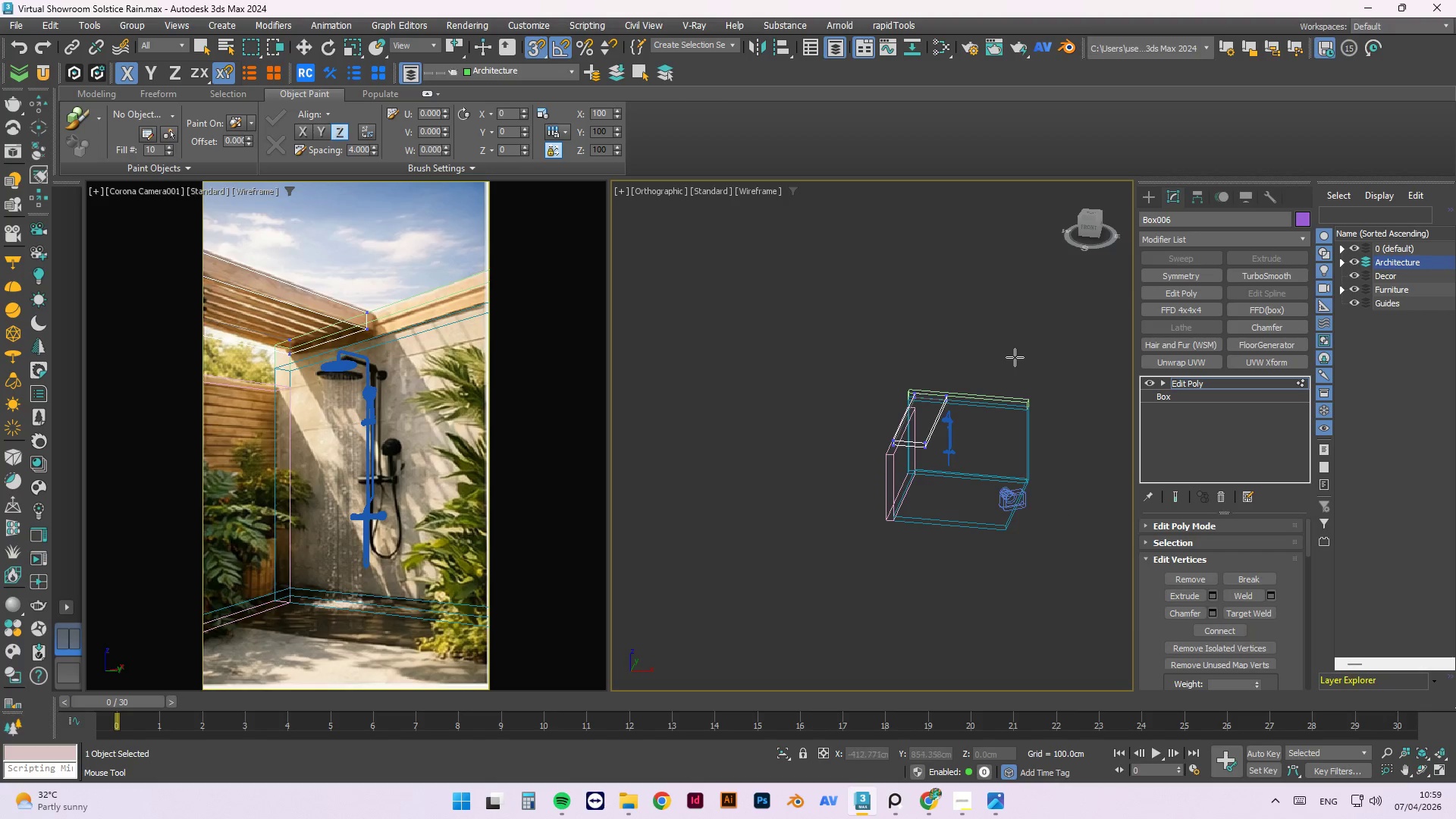 
key(Control+Z)
 